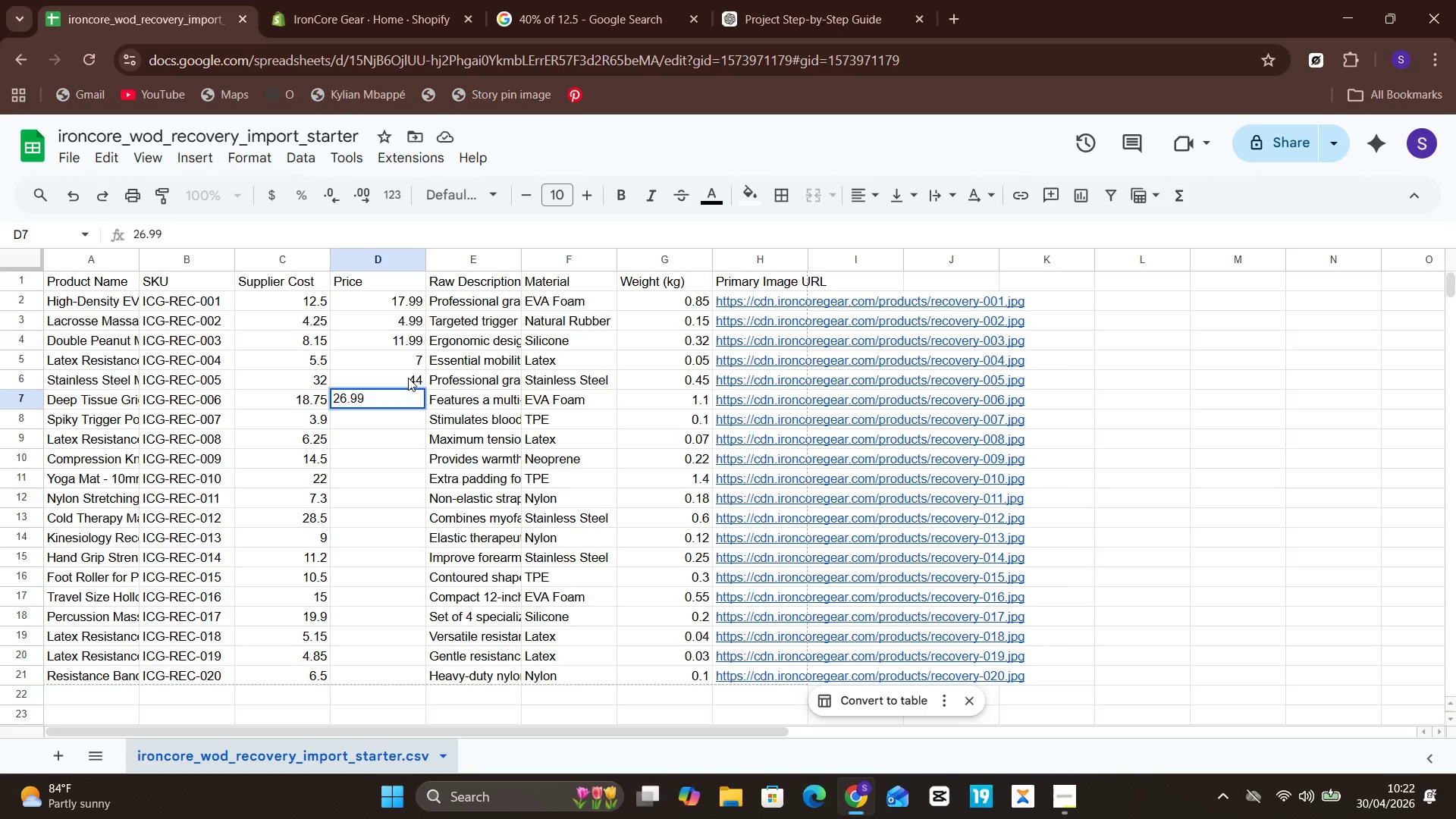 
wait(9.78)
 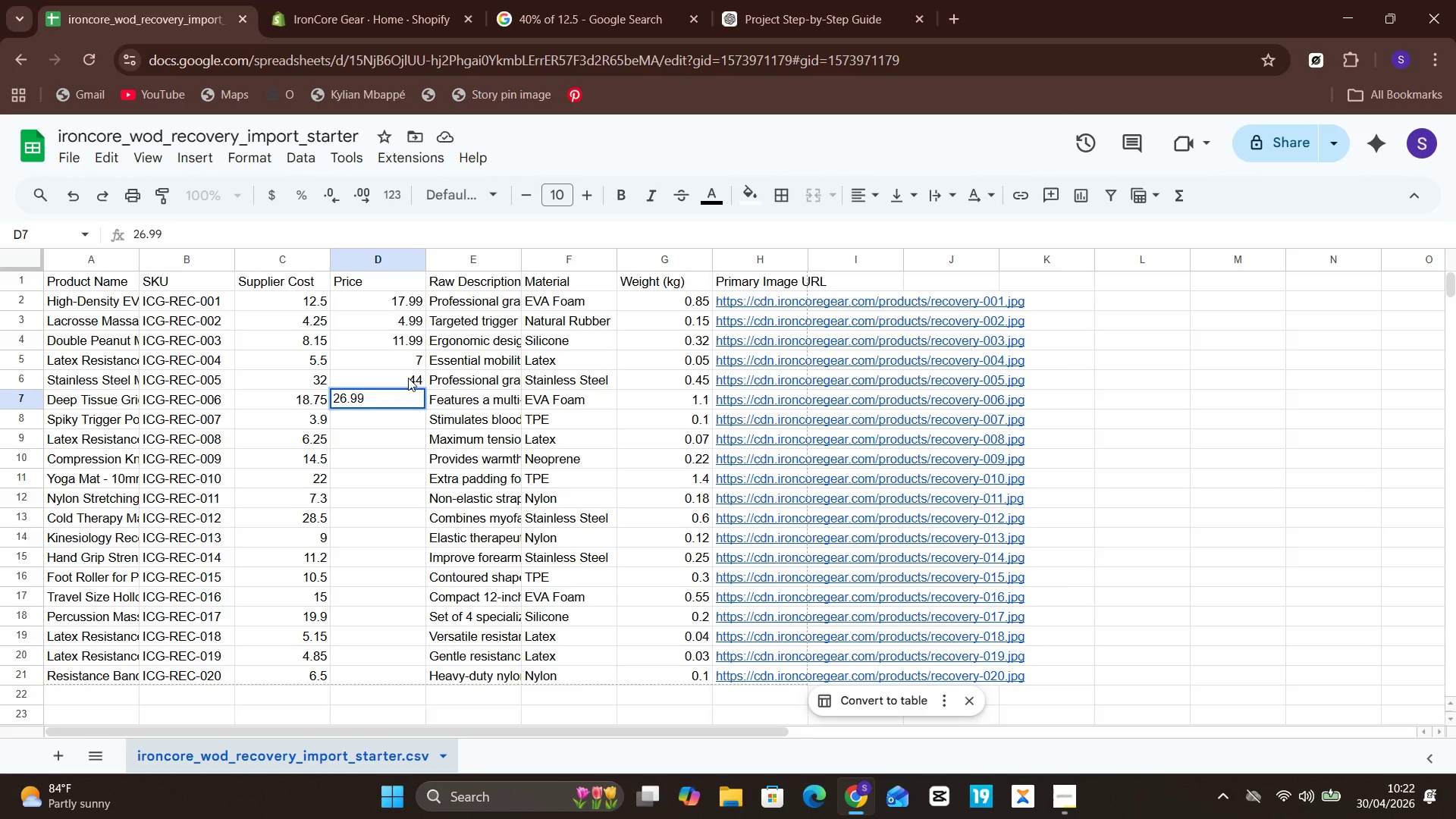 
left_click([414, 427])
 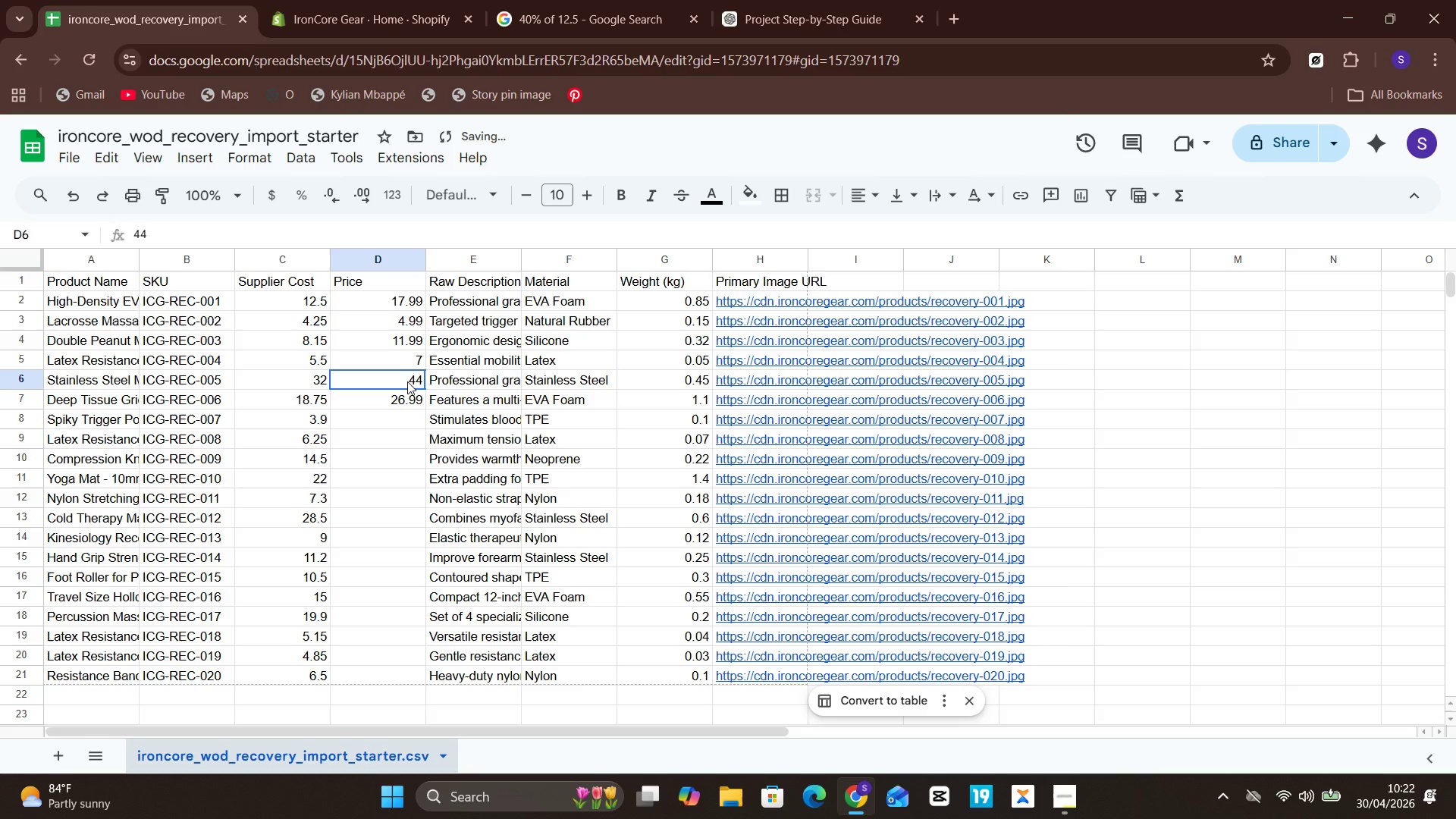 
double_click([407, 381])
 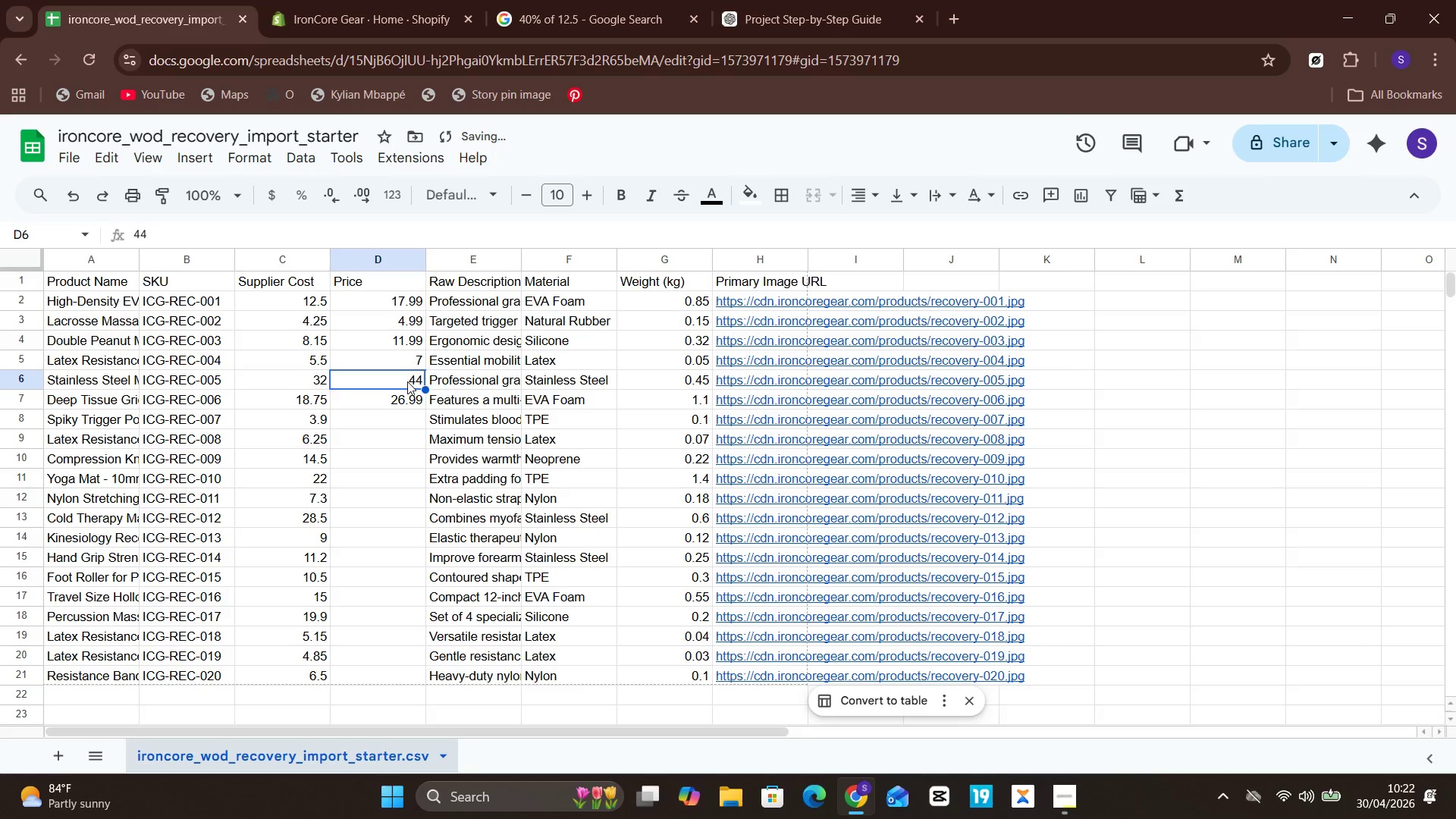 
triple_click([407, 381])
 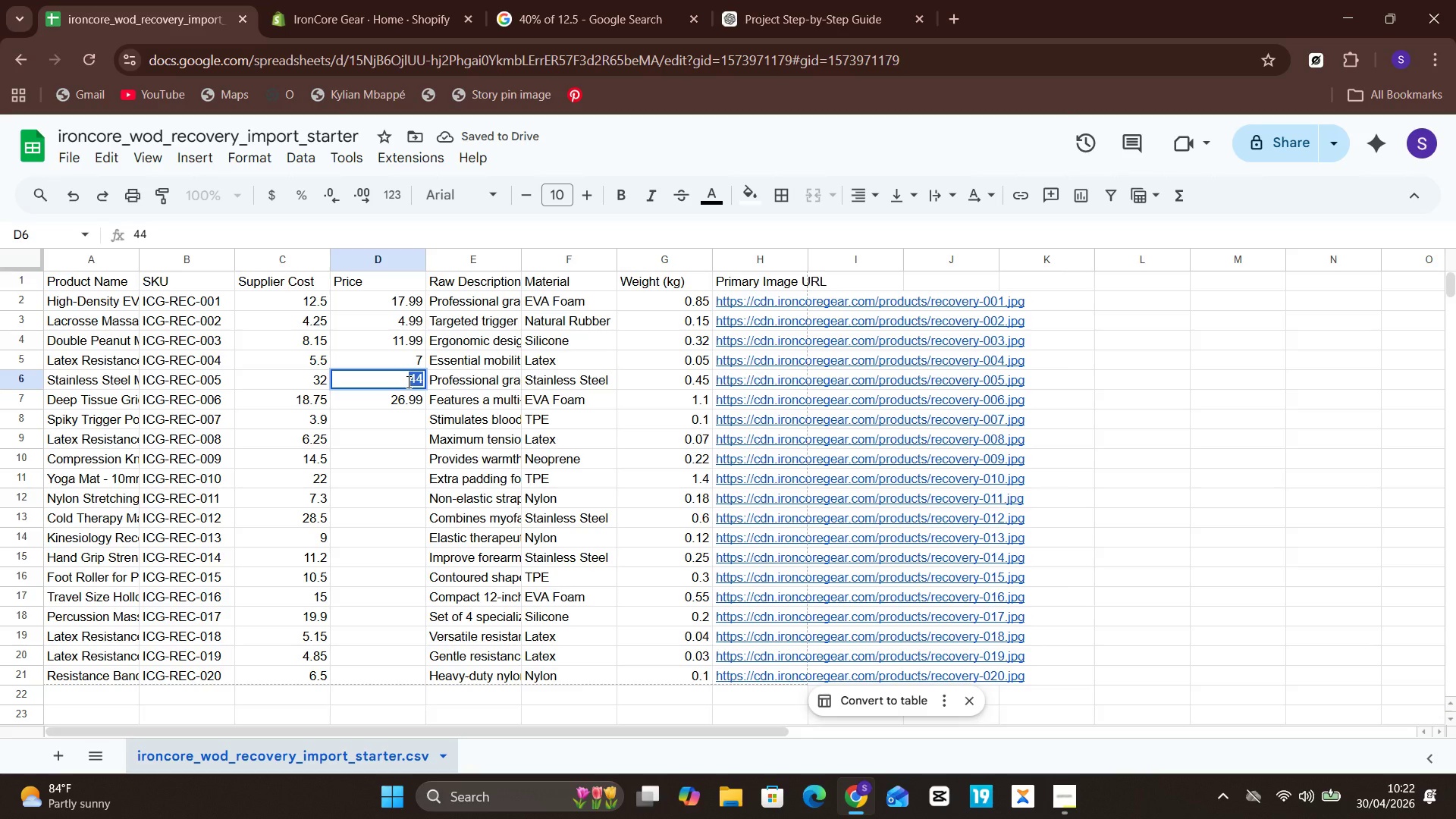 
type(44.99)
 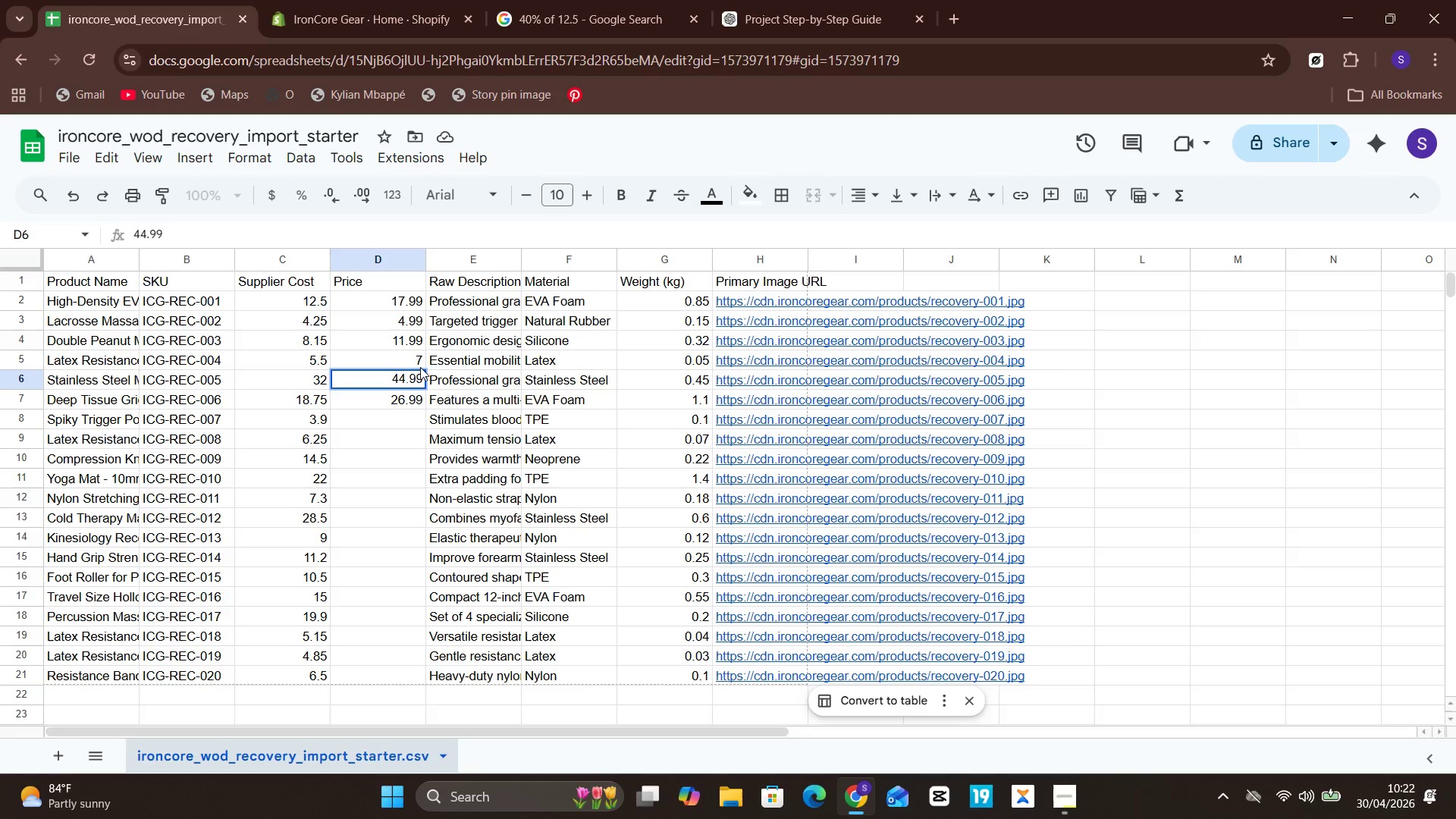 
left_click([419, 366])
 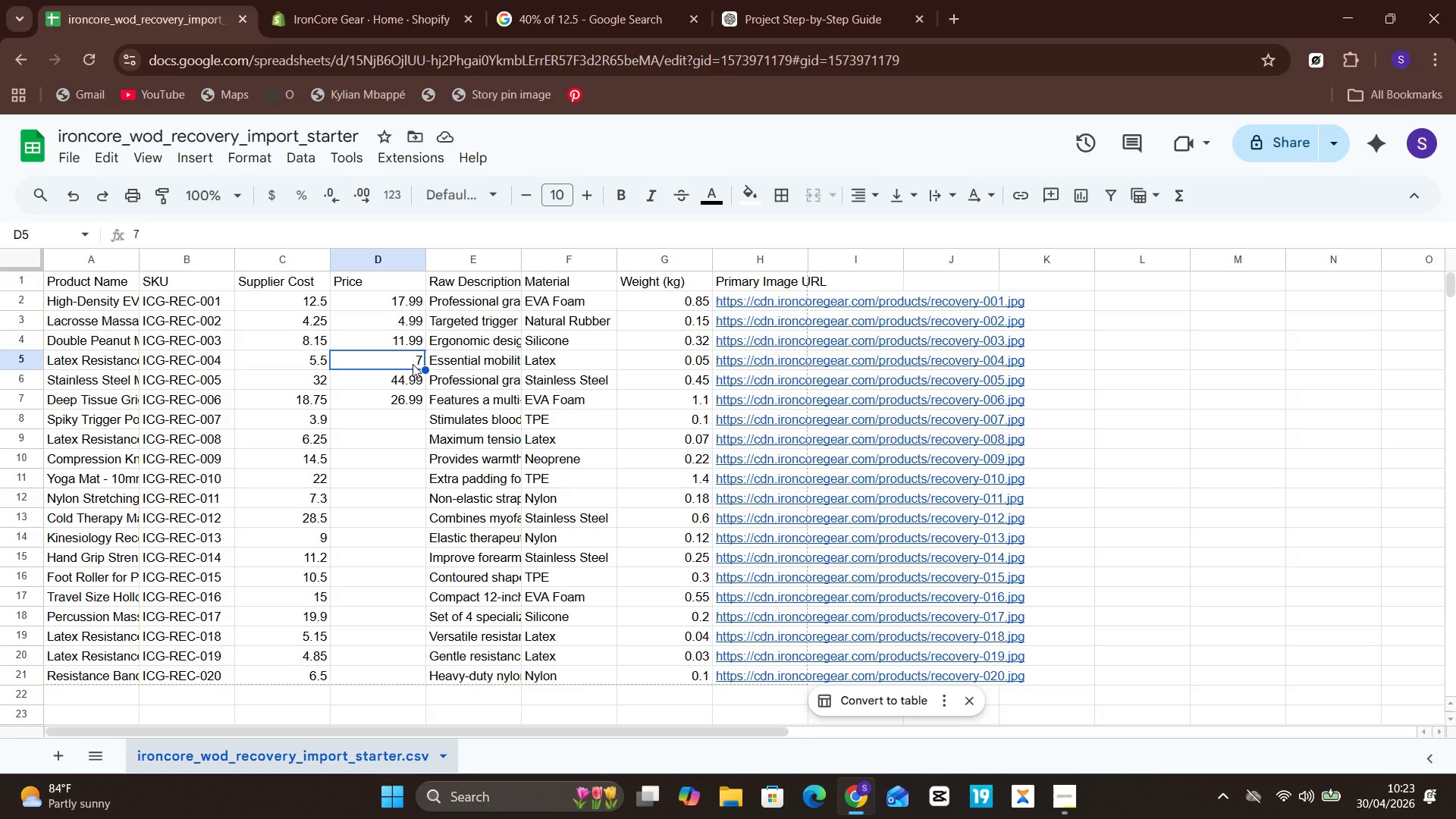 
wait(31.33)
 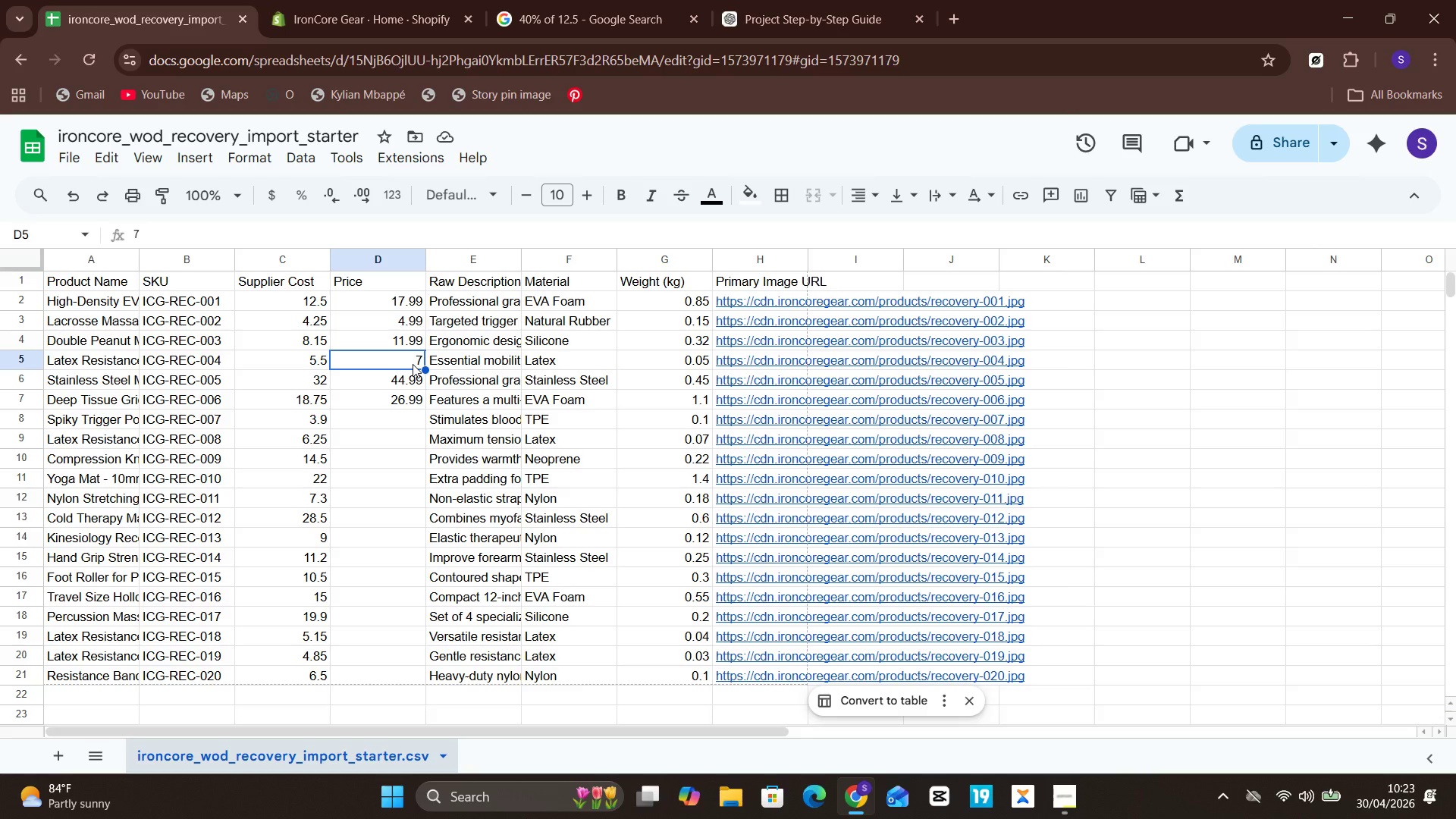 
type(.)
key(Backspace)
type(7.99)
 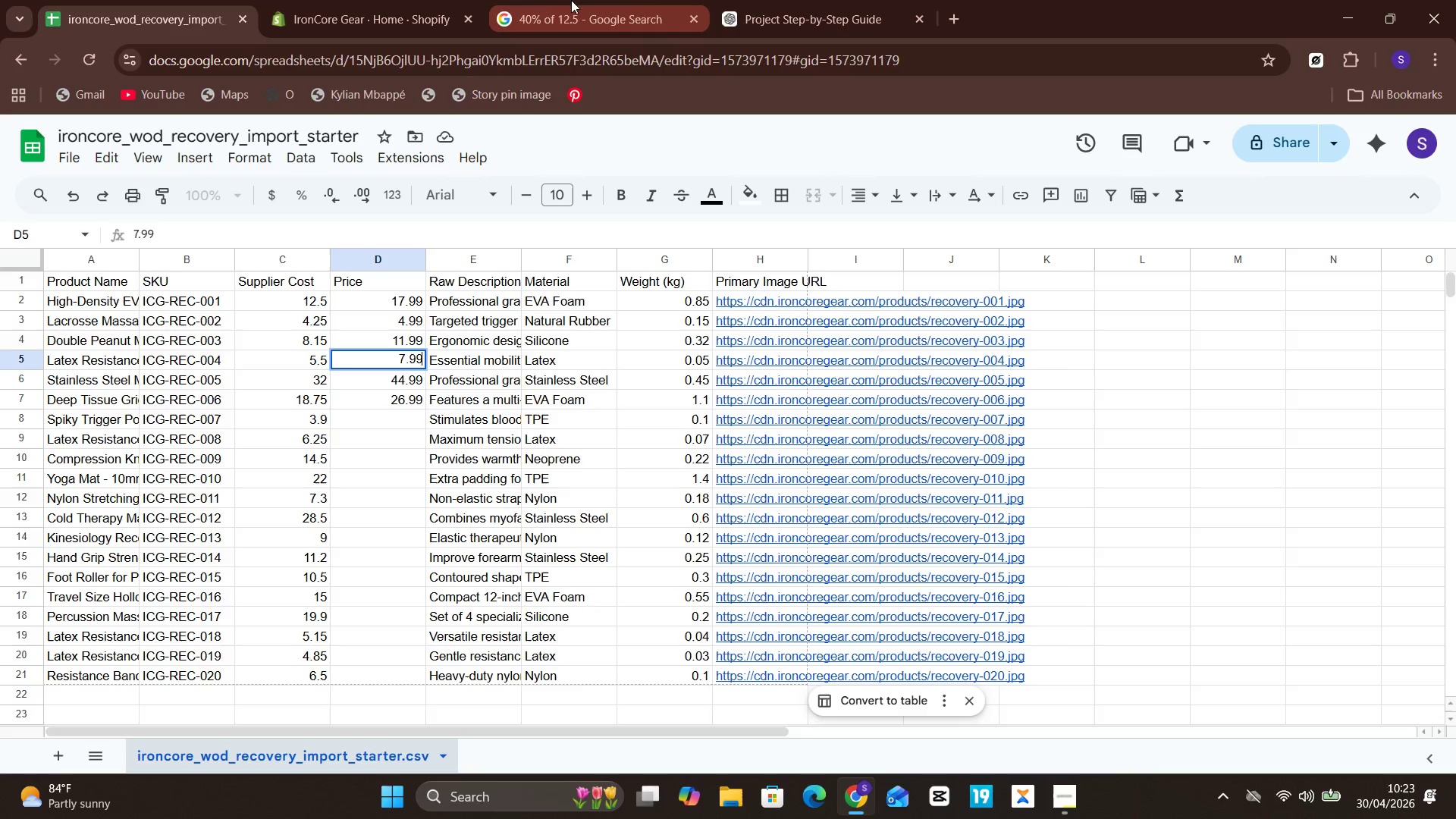 
left_click([736, 10])
 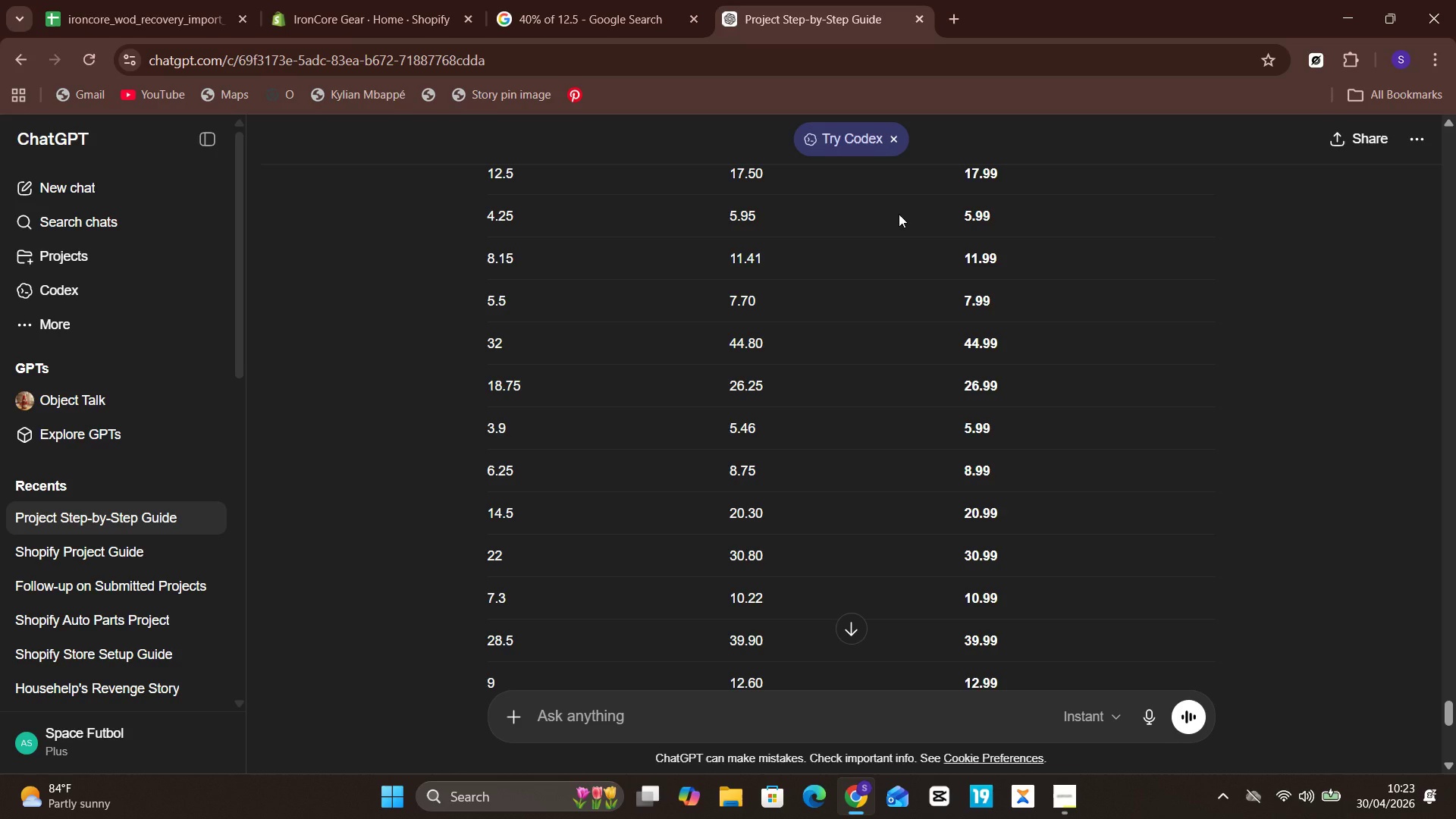 
wait(5.66)
 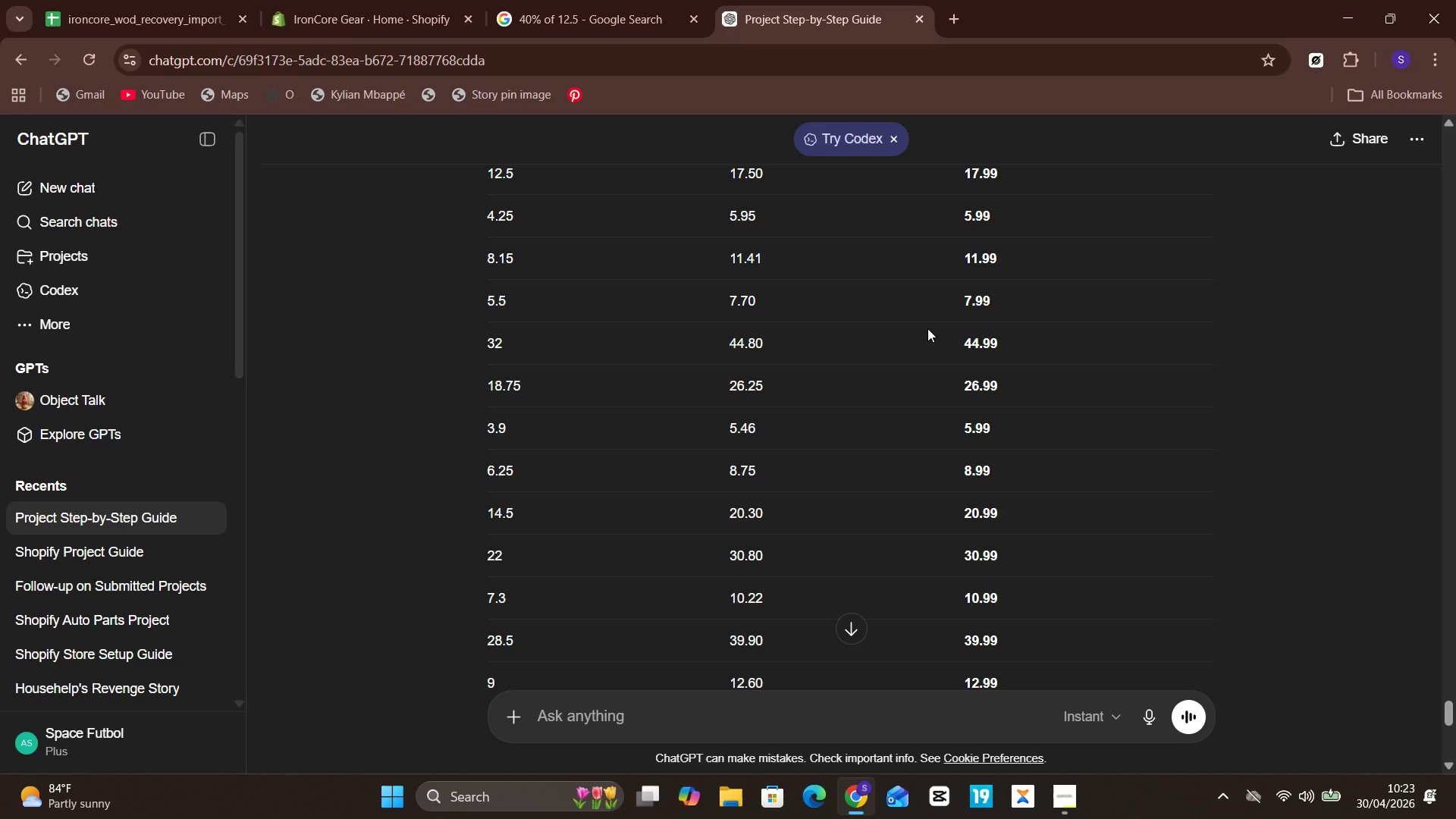 
left_click([127, 0])
 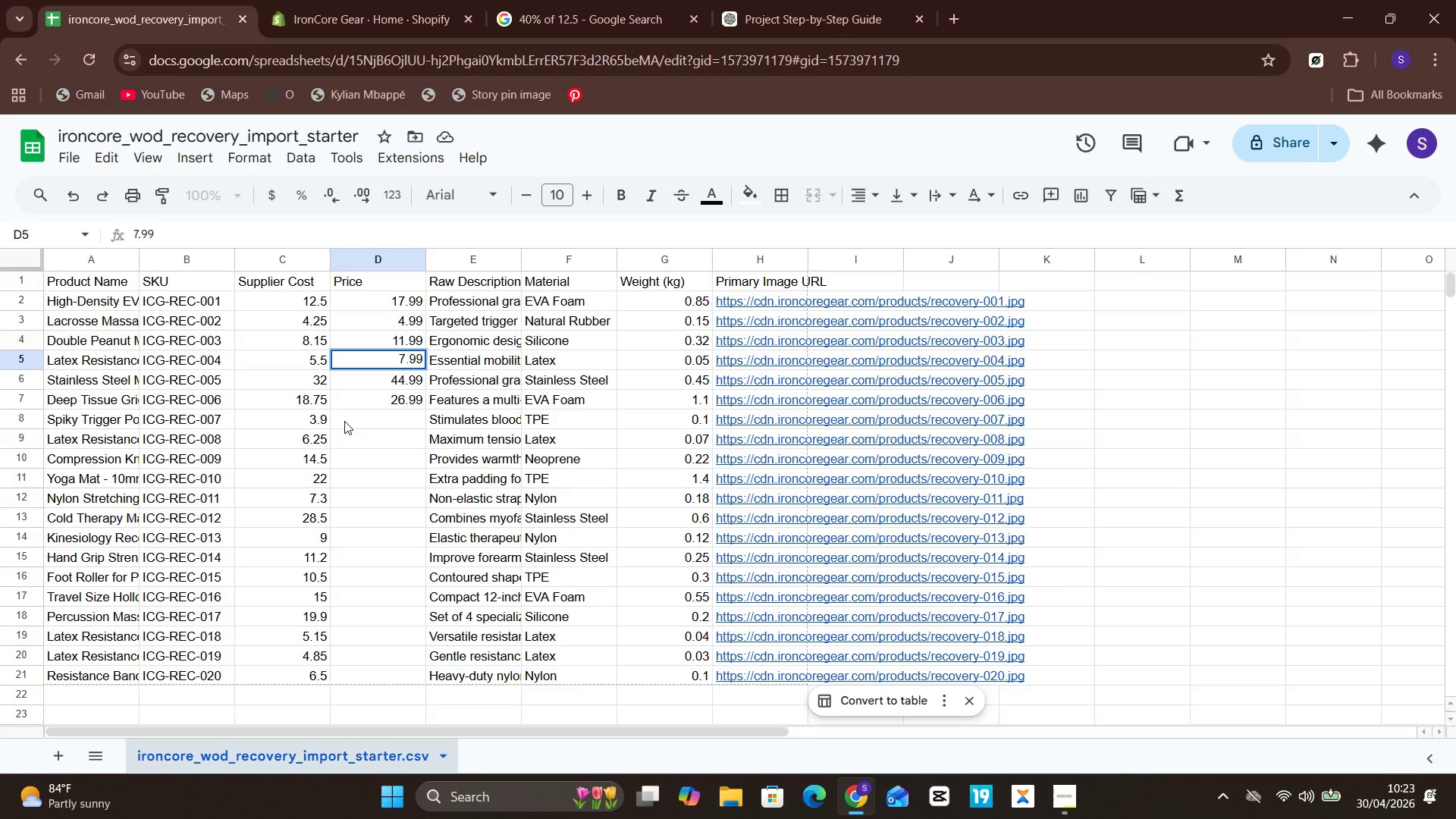 
double_click([344, 421])
 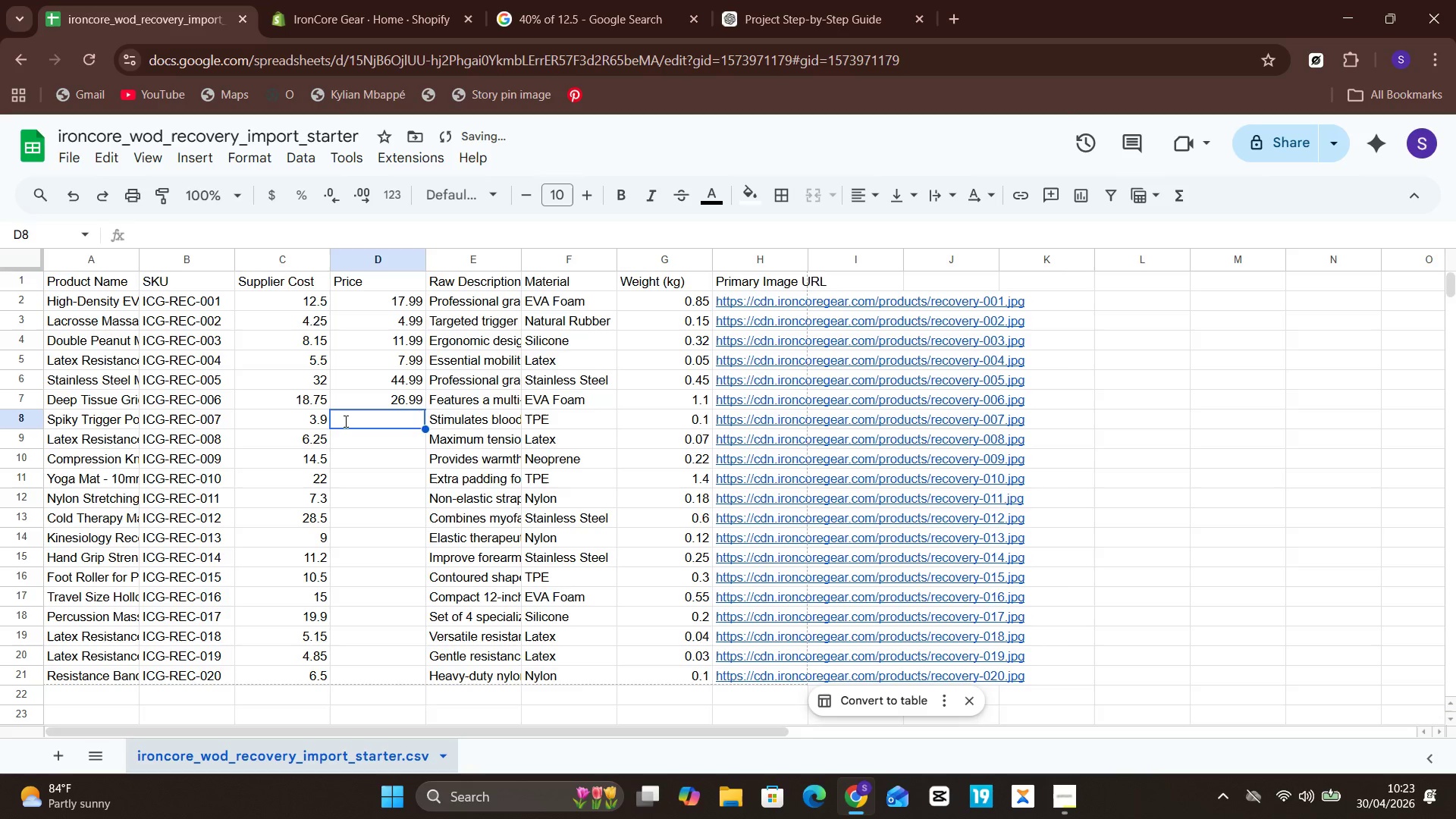 
triple_click([344, 421])
 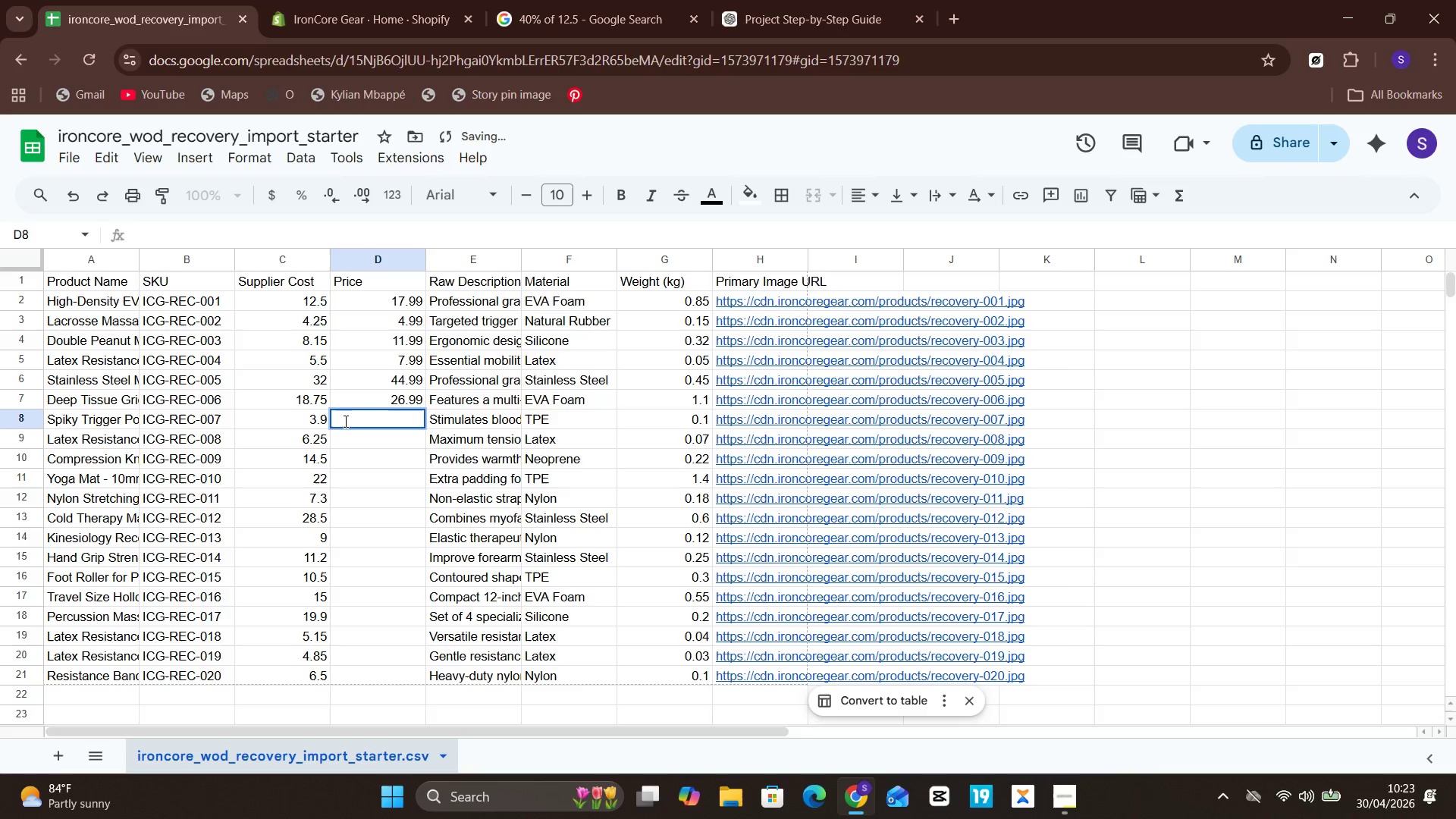 
type(5.99)
 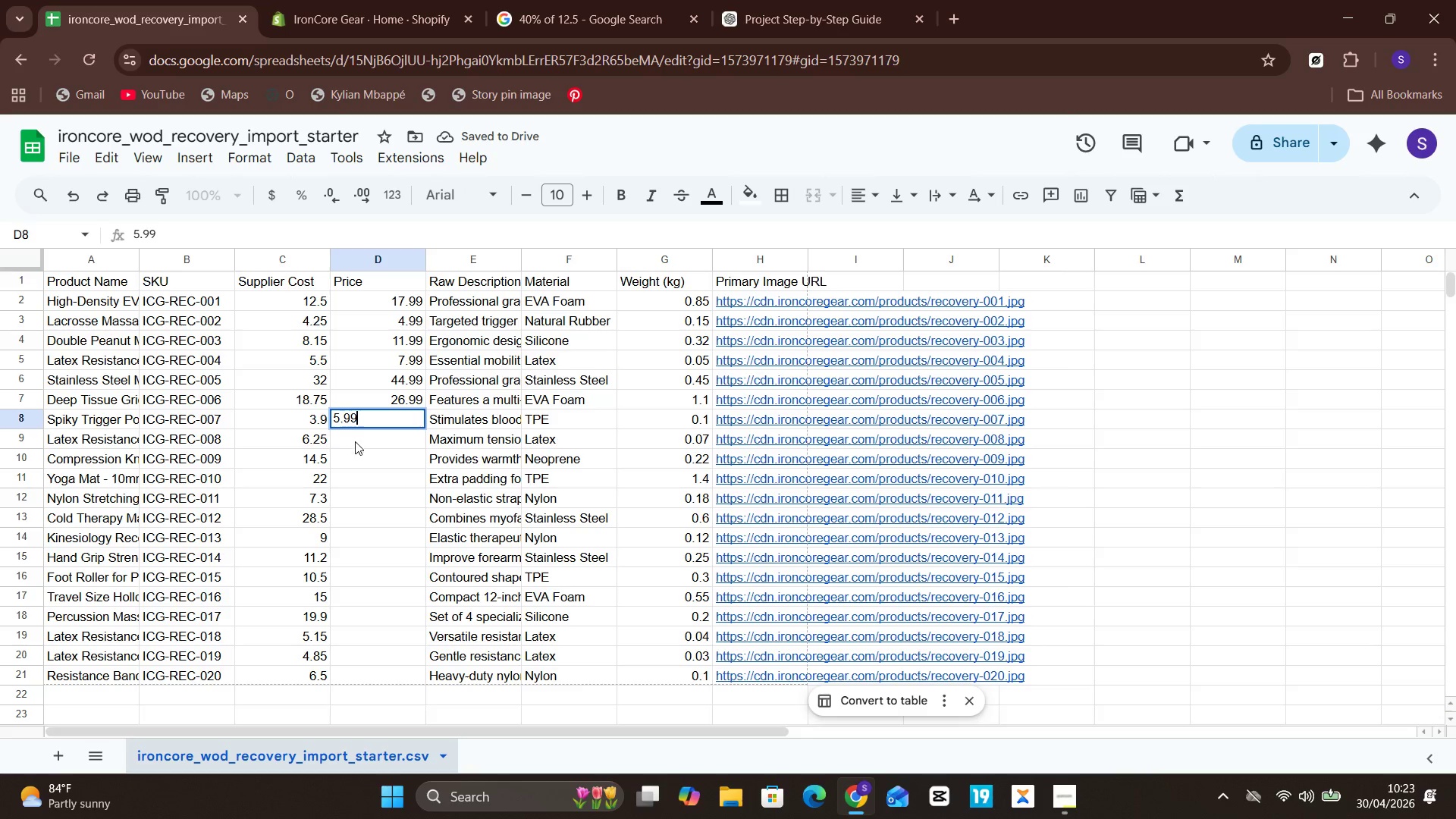 
left_click([359, 448])
 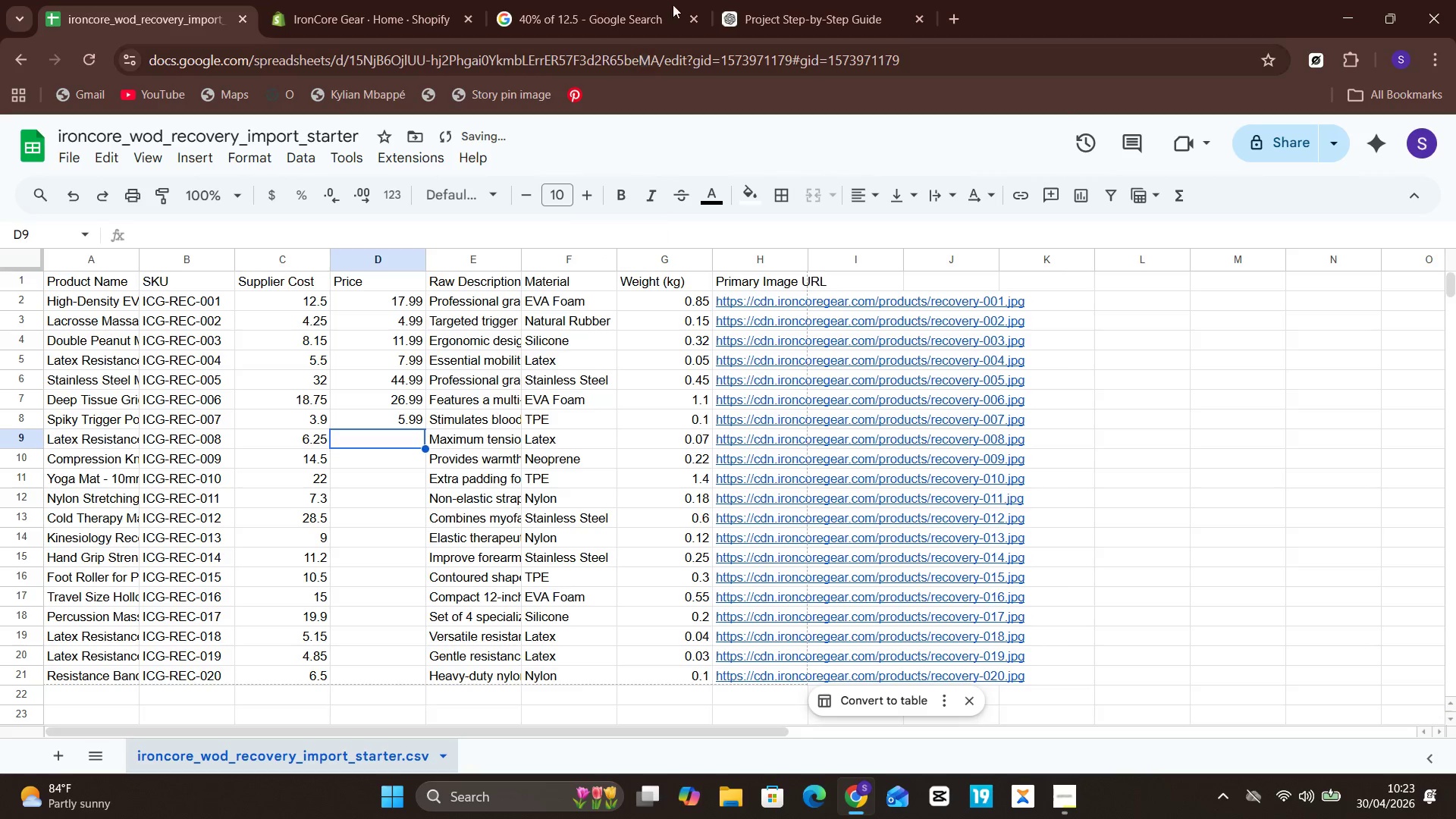 
left_click([763, 0])
 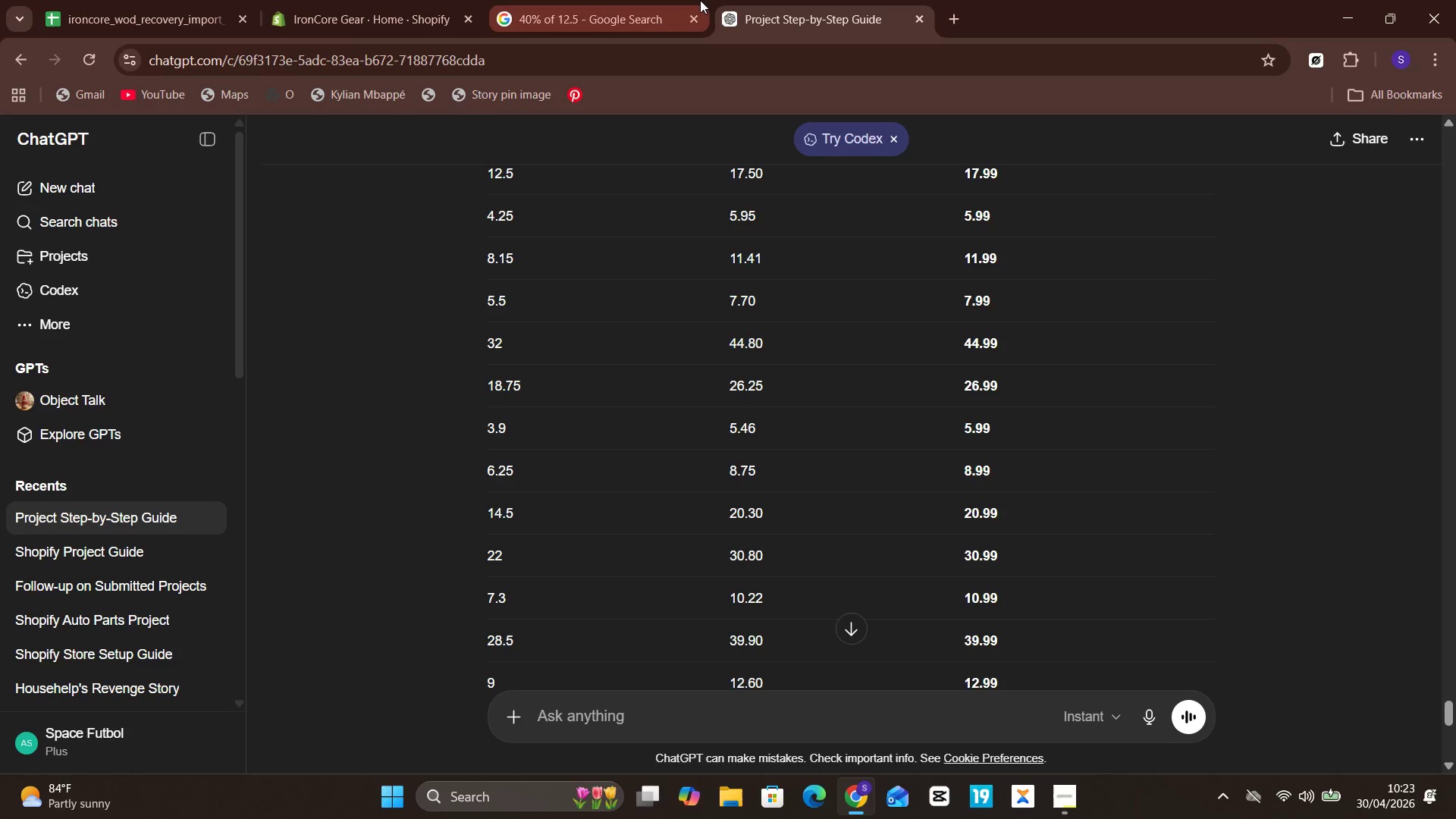 
wait(5.66)
 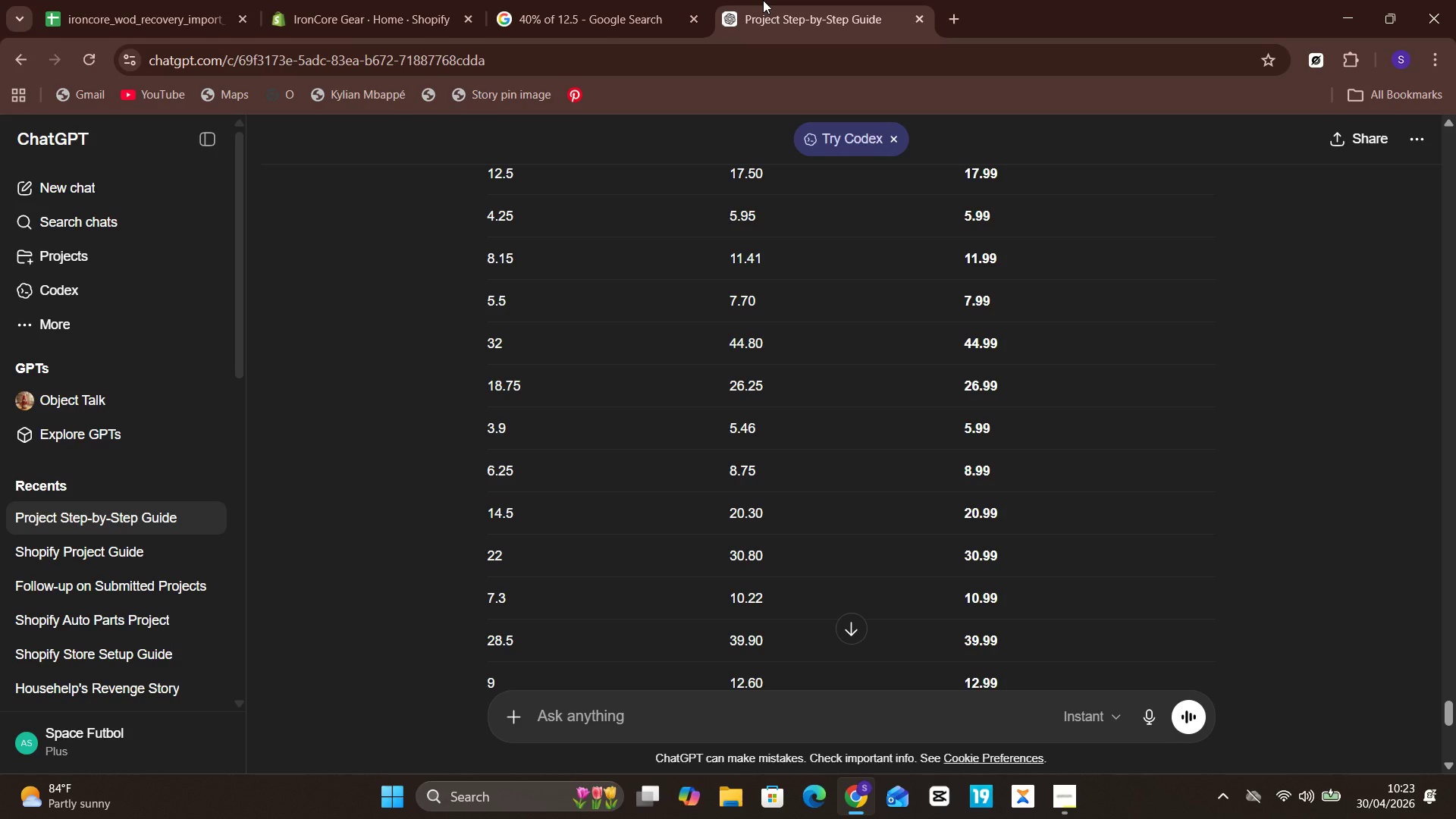 
left_click([121, 0])
 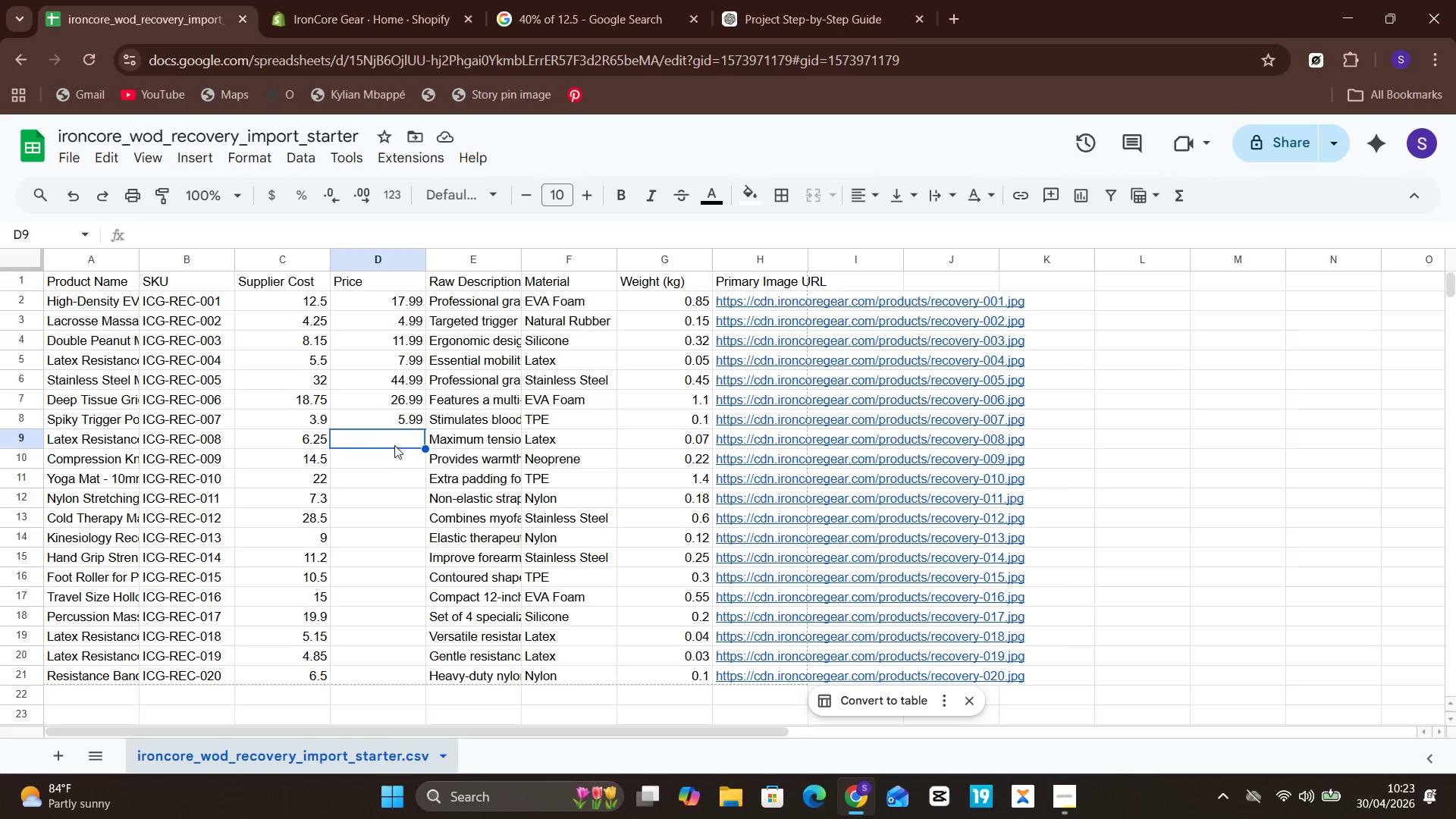 
double_click([397, 443])
 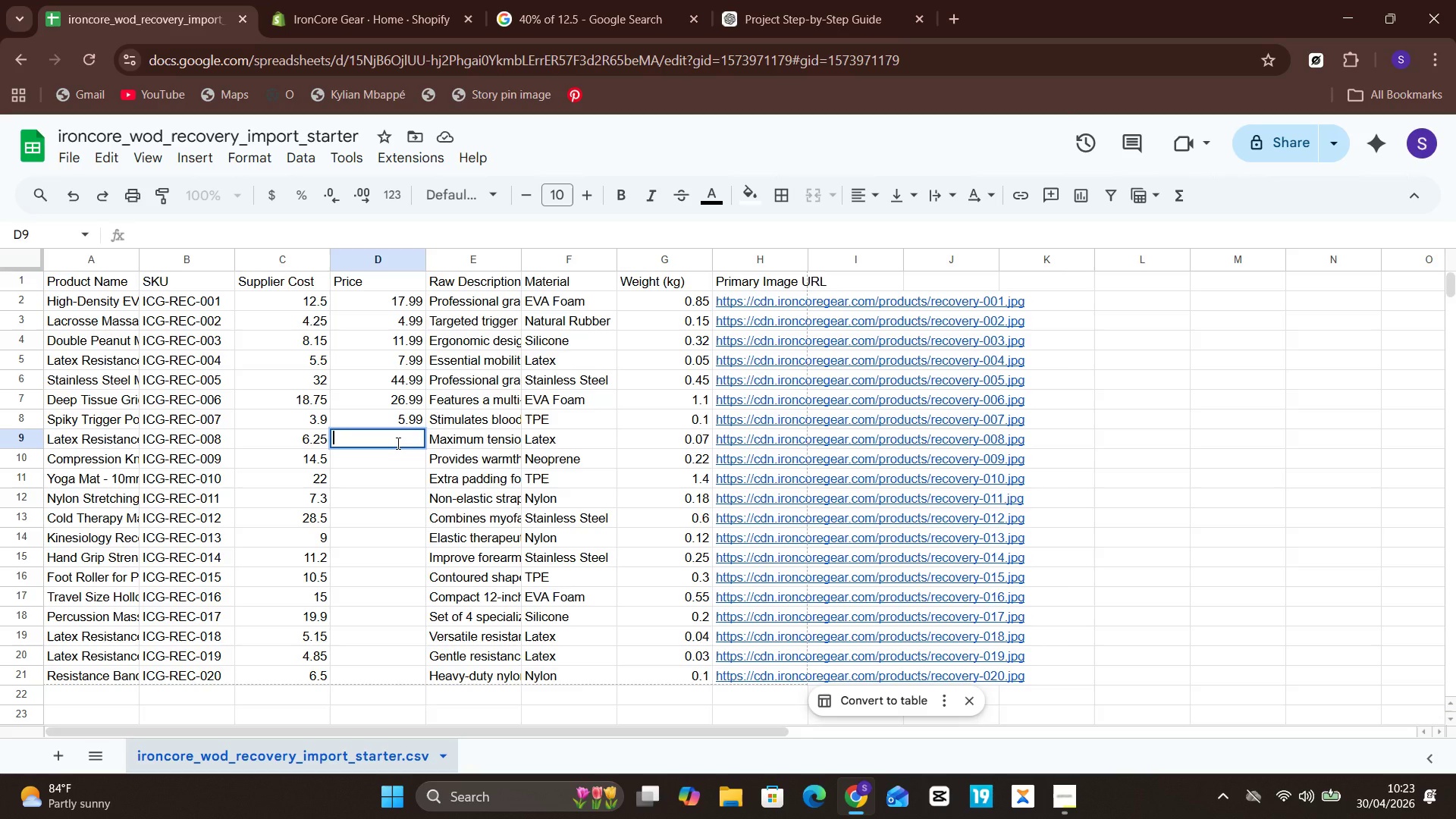 
type(8.99)
 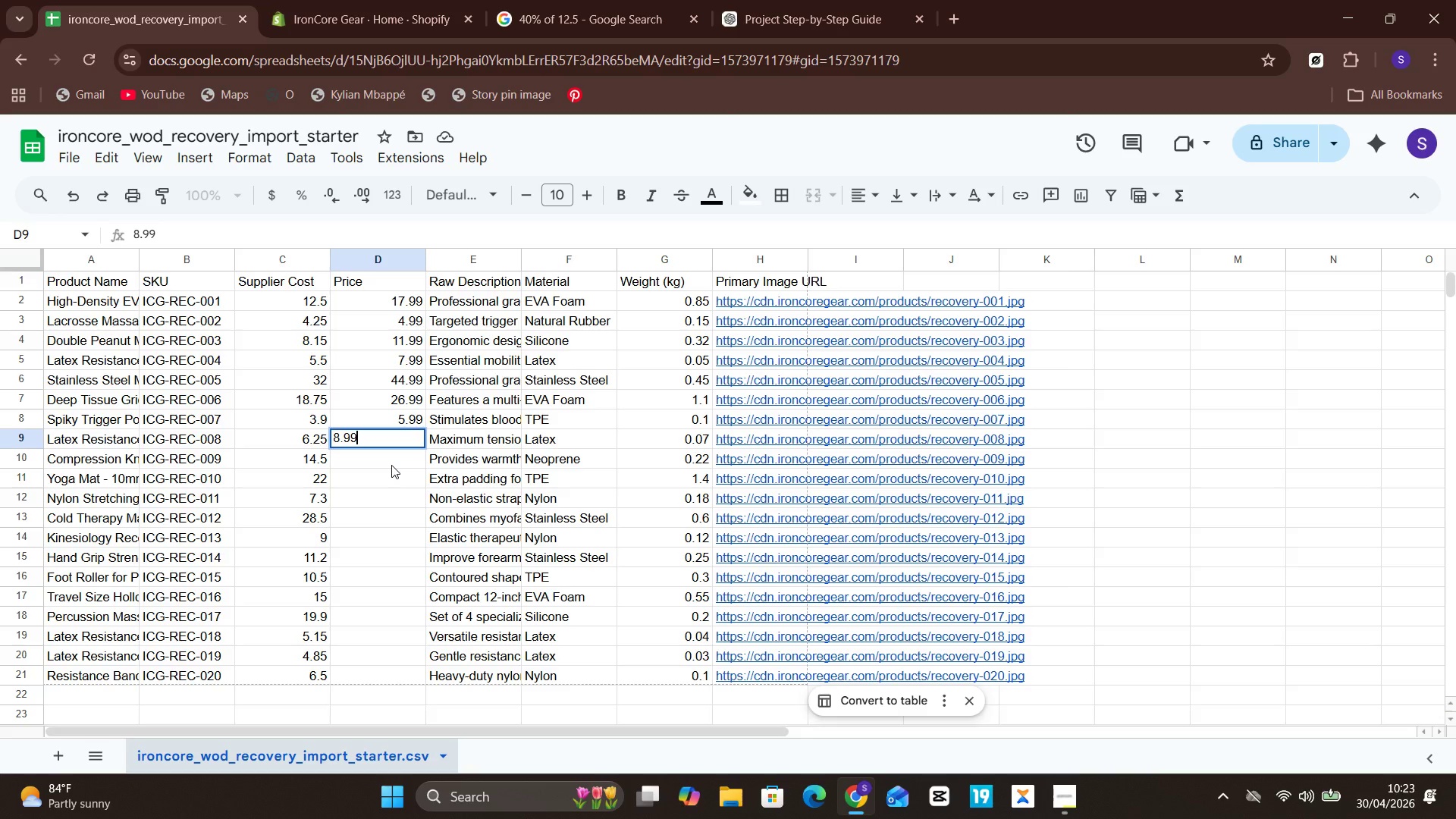 
left_click([391, 465])
 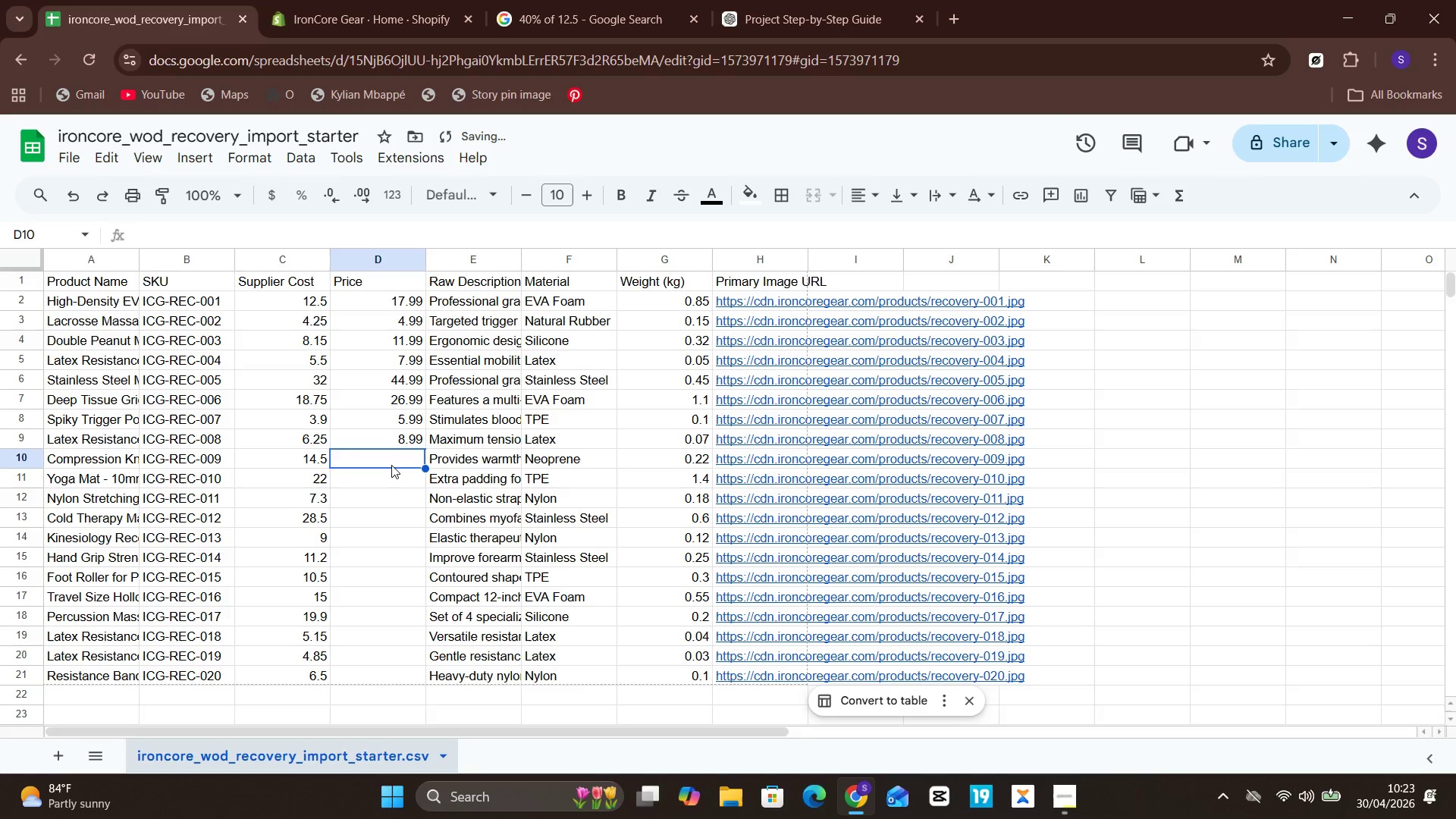 
left_click([391, 465])
 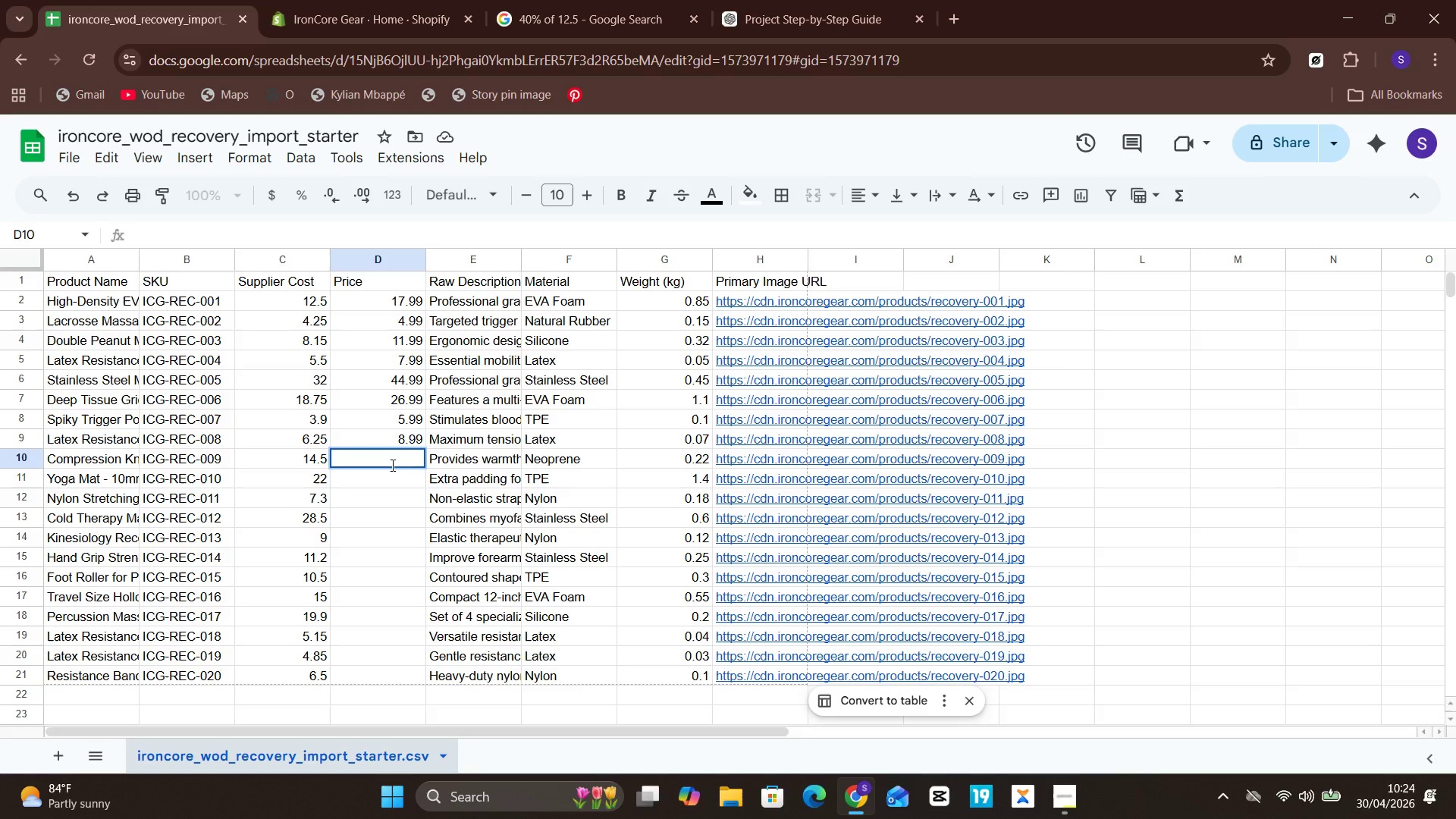 
wait(23.84)
 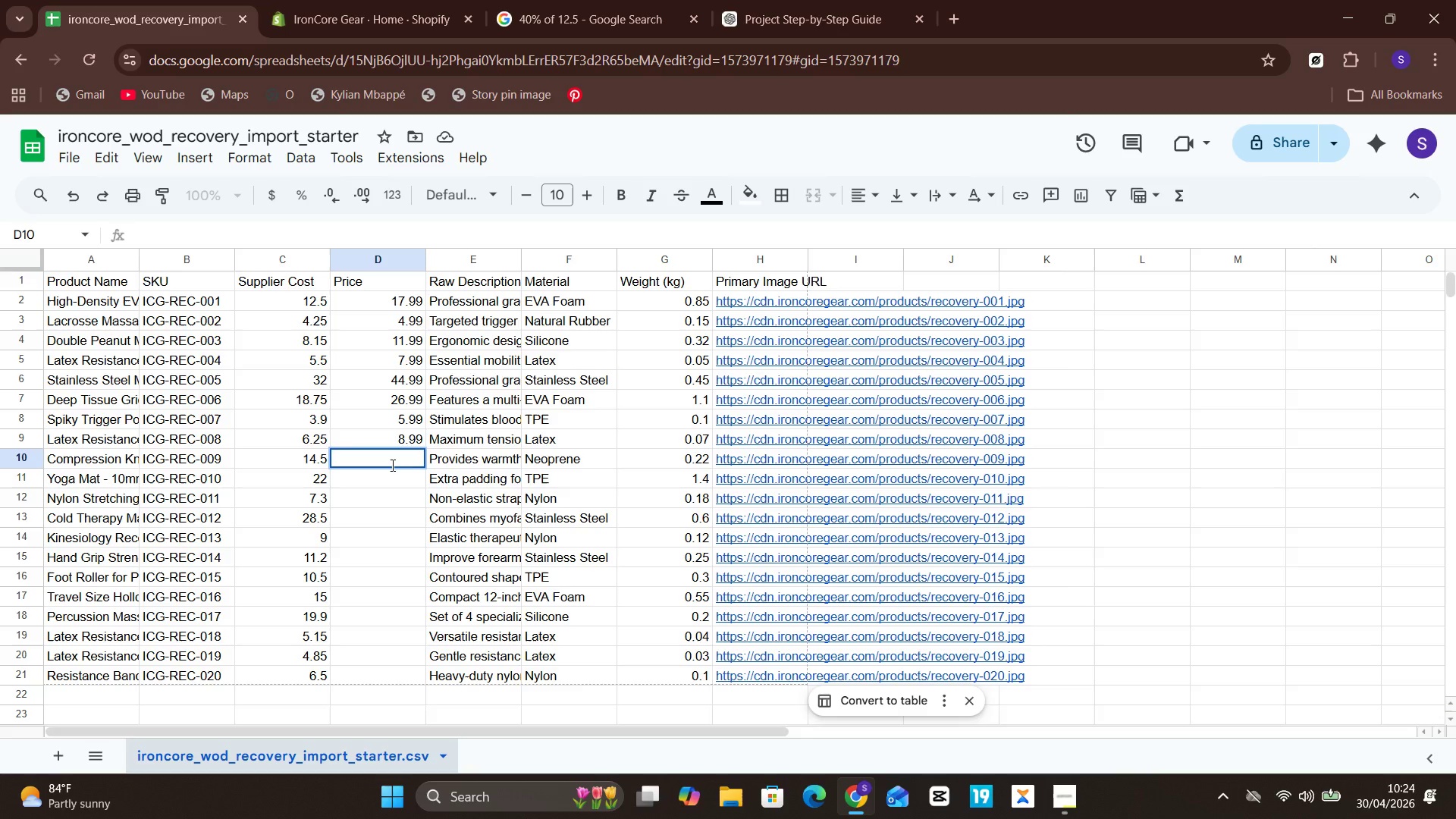 
left_click([770, 0])
 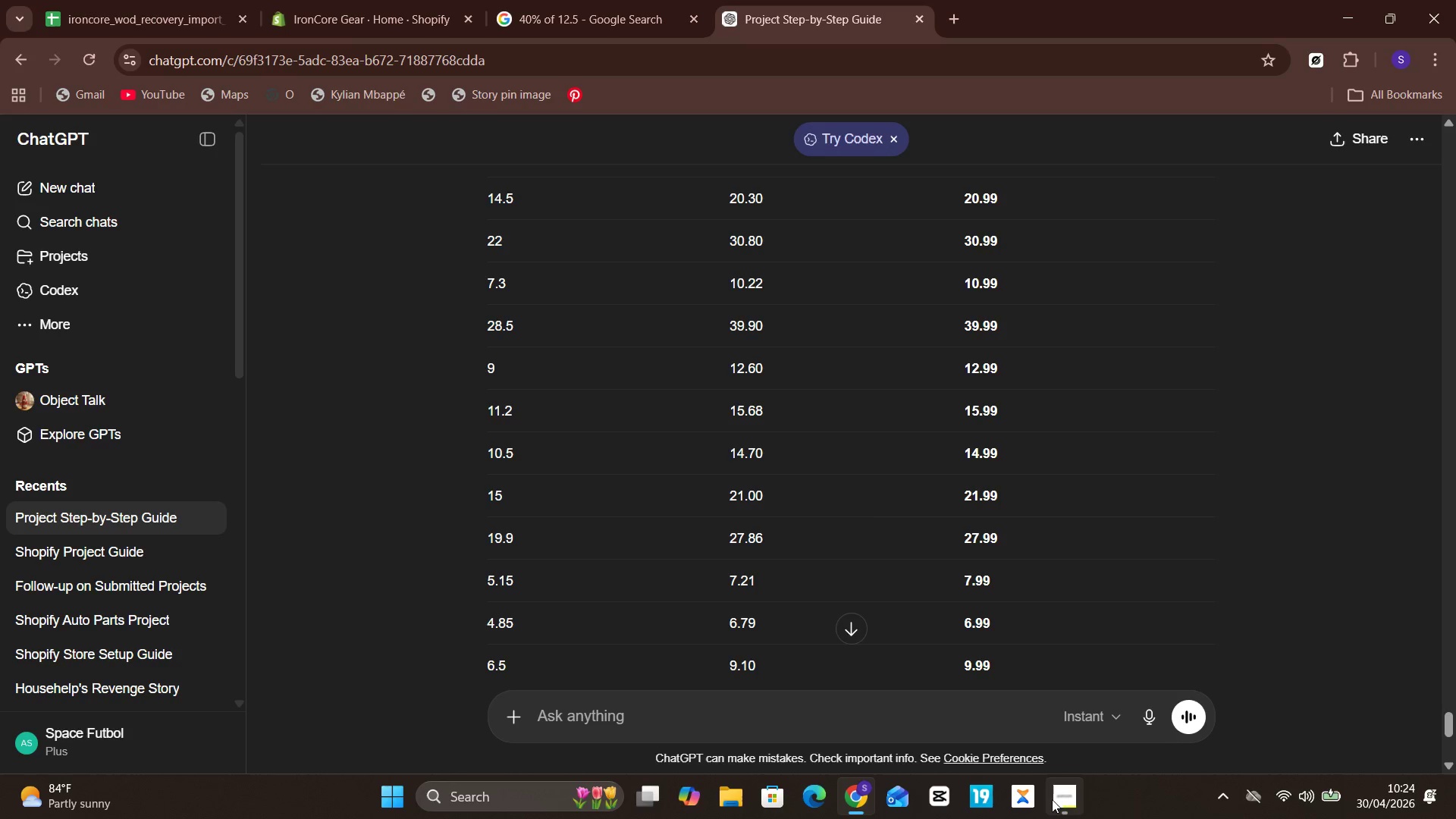 
wait(13.44)
 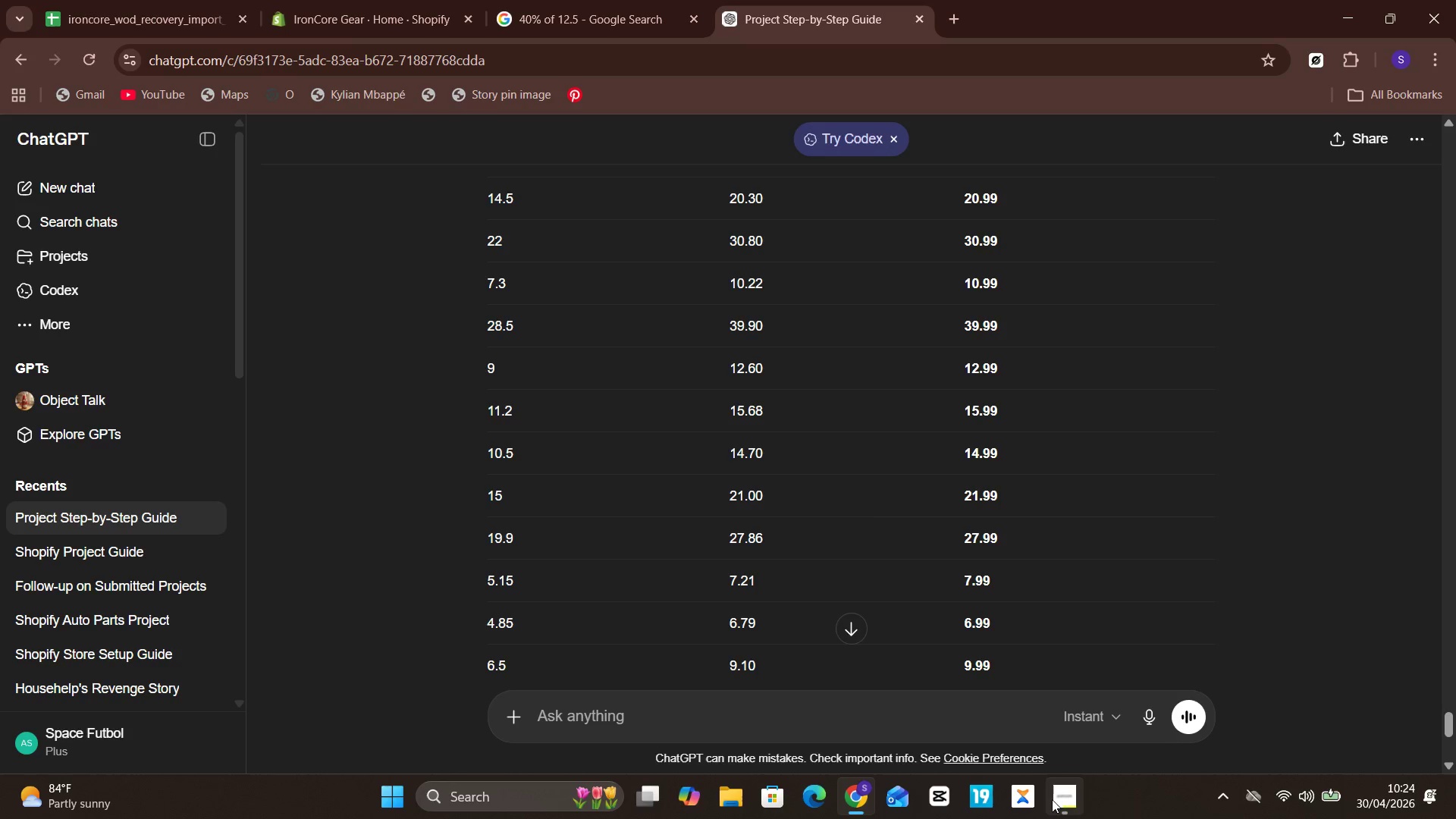 
left_click([193, 1])
 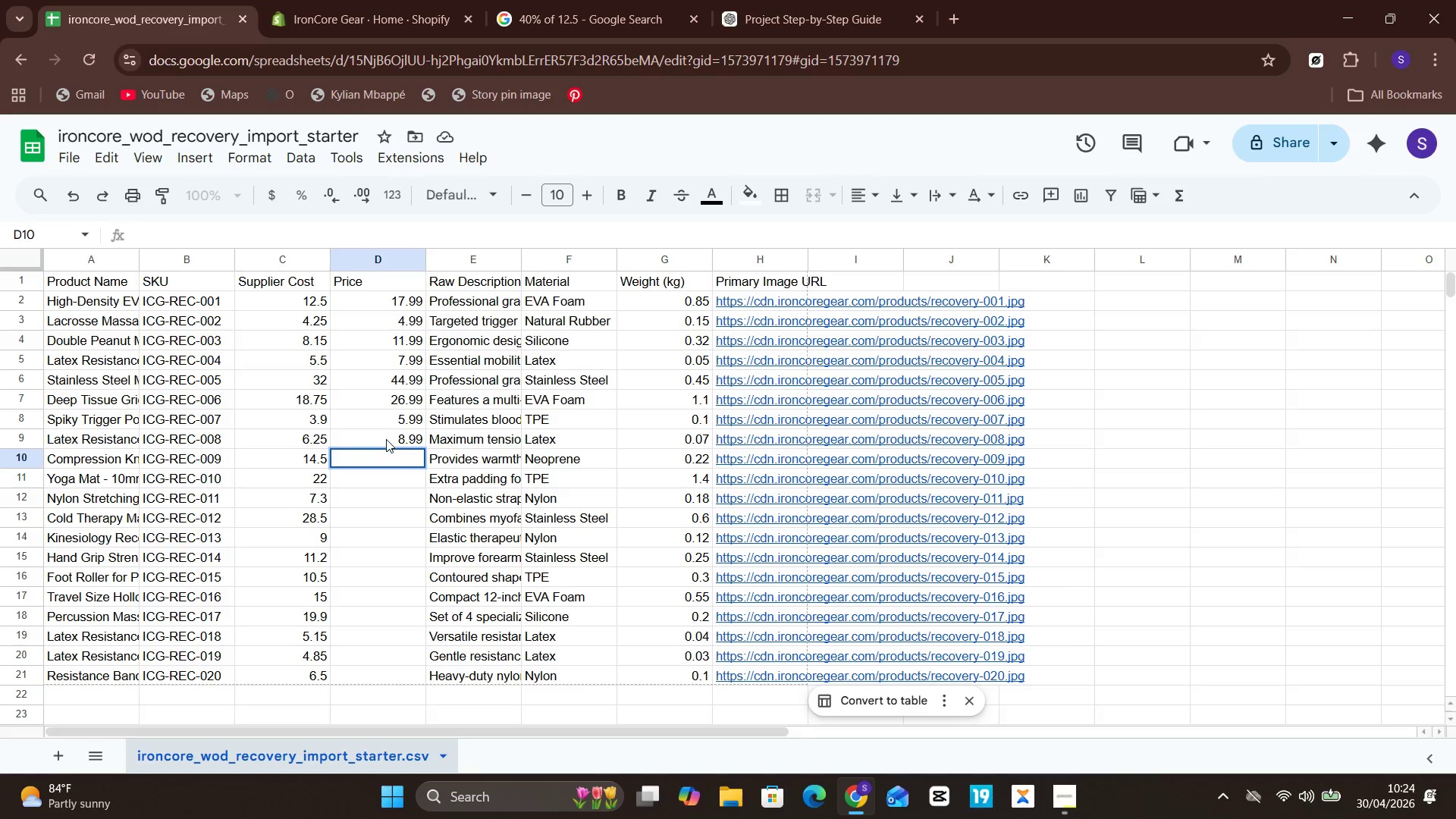 
wait(5.14)
 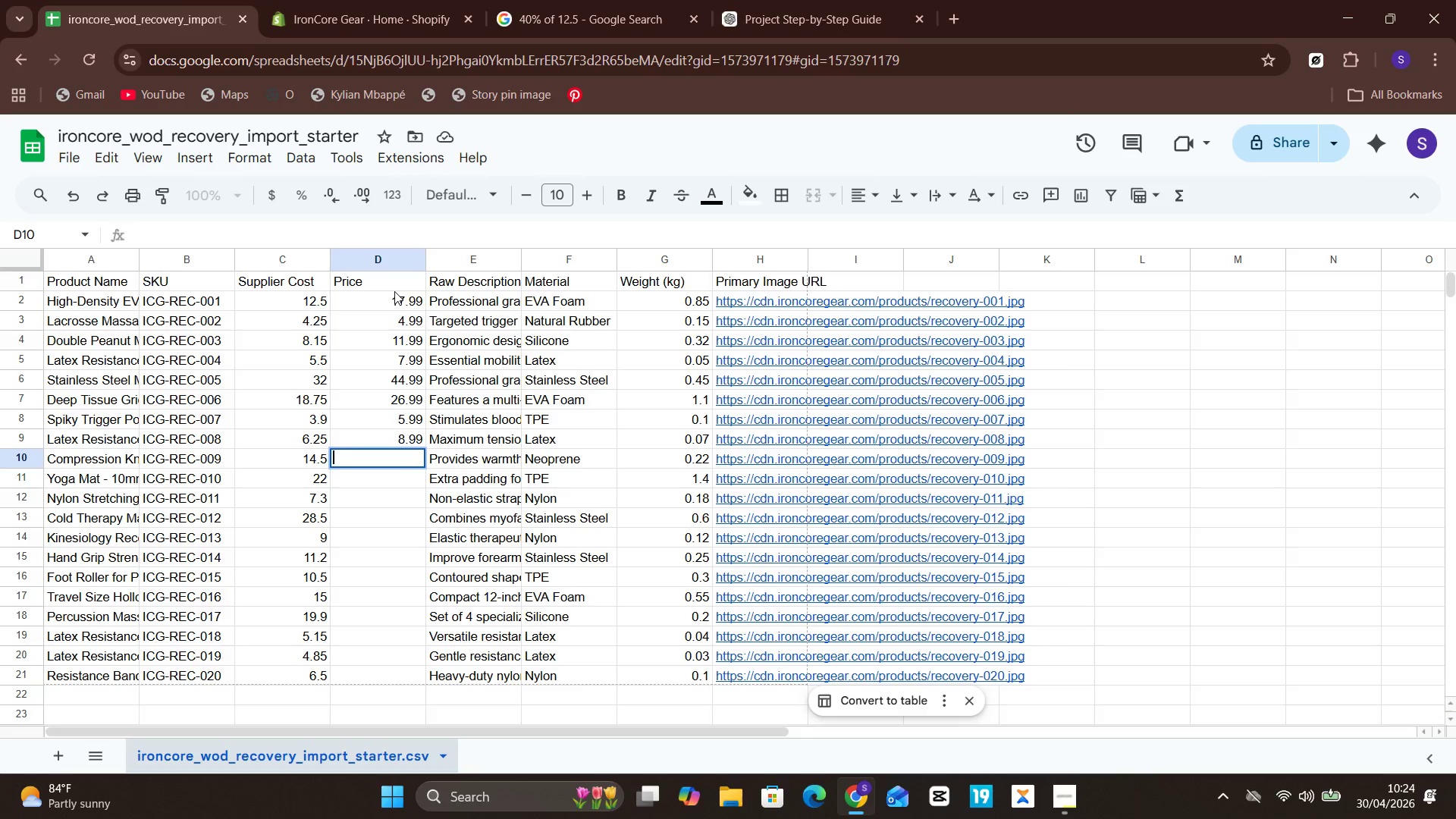 
double_click([389, 464])
 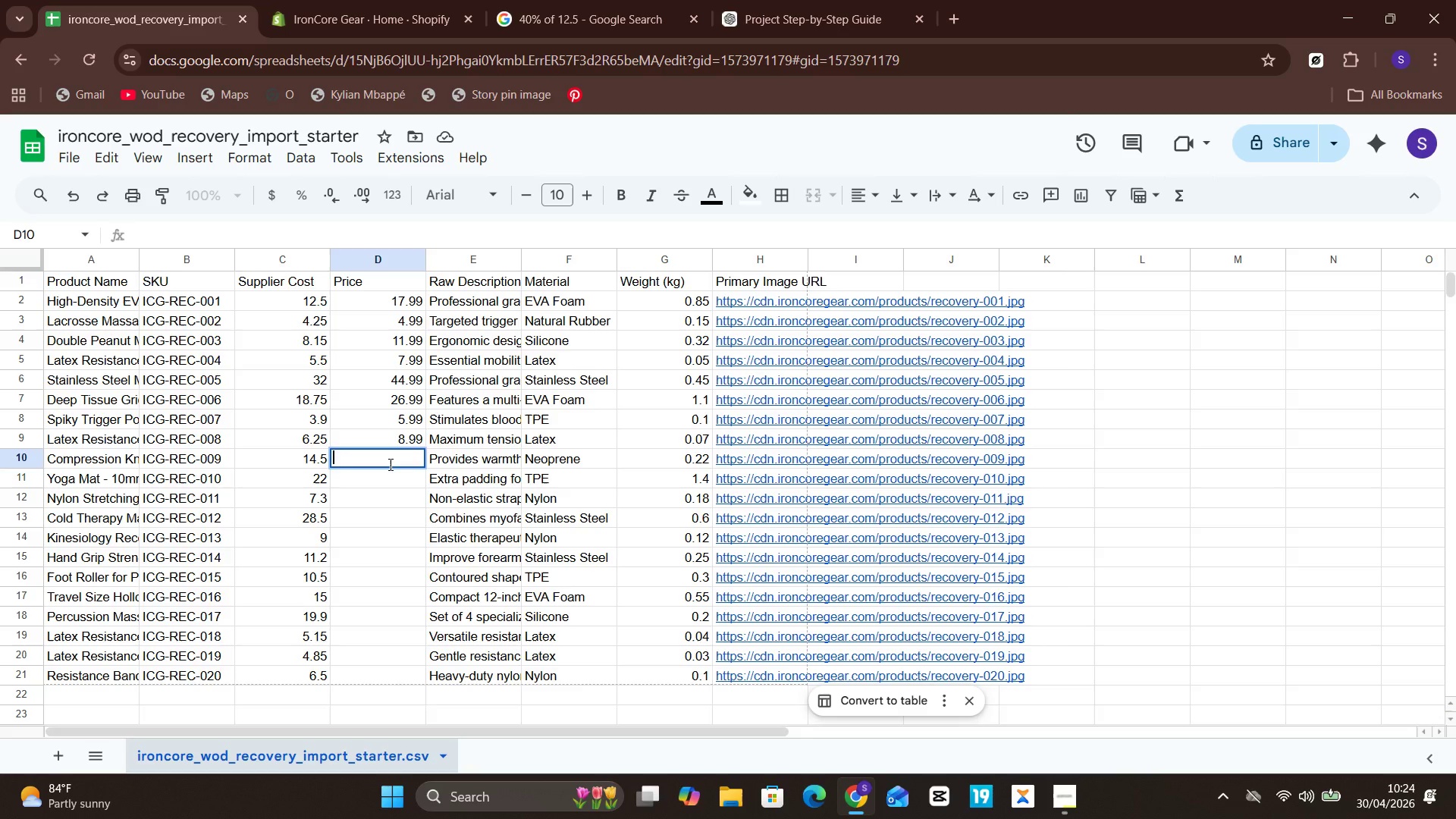 
type(20.99)
 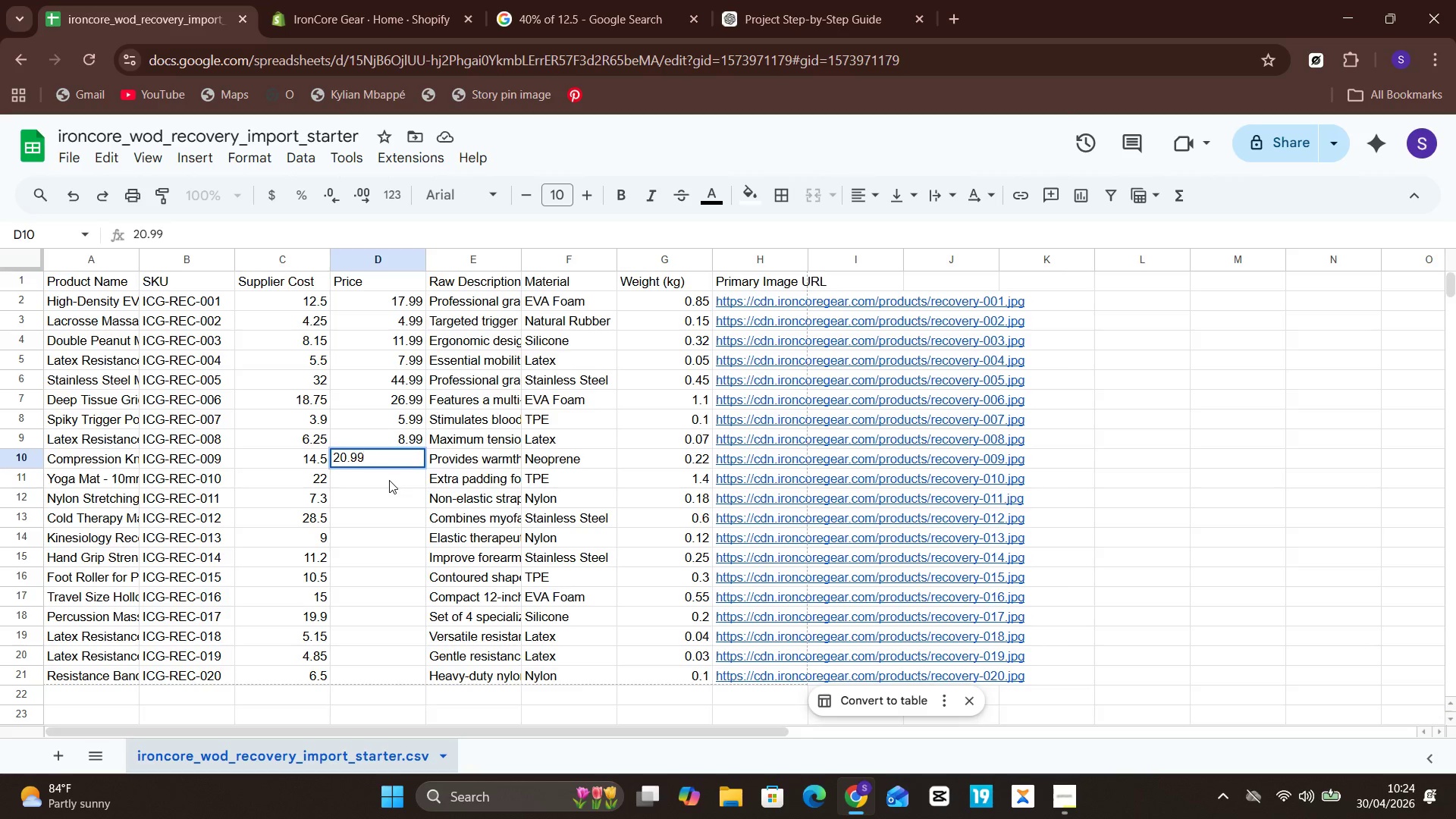 
double_click([389, 480])
 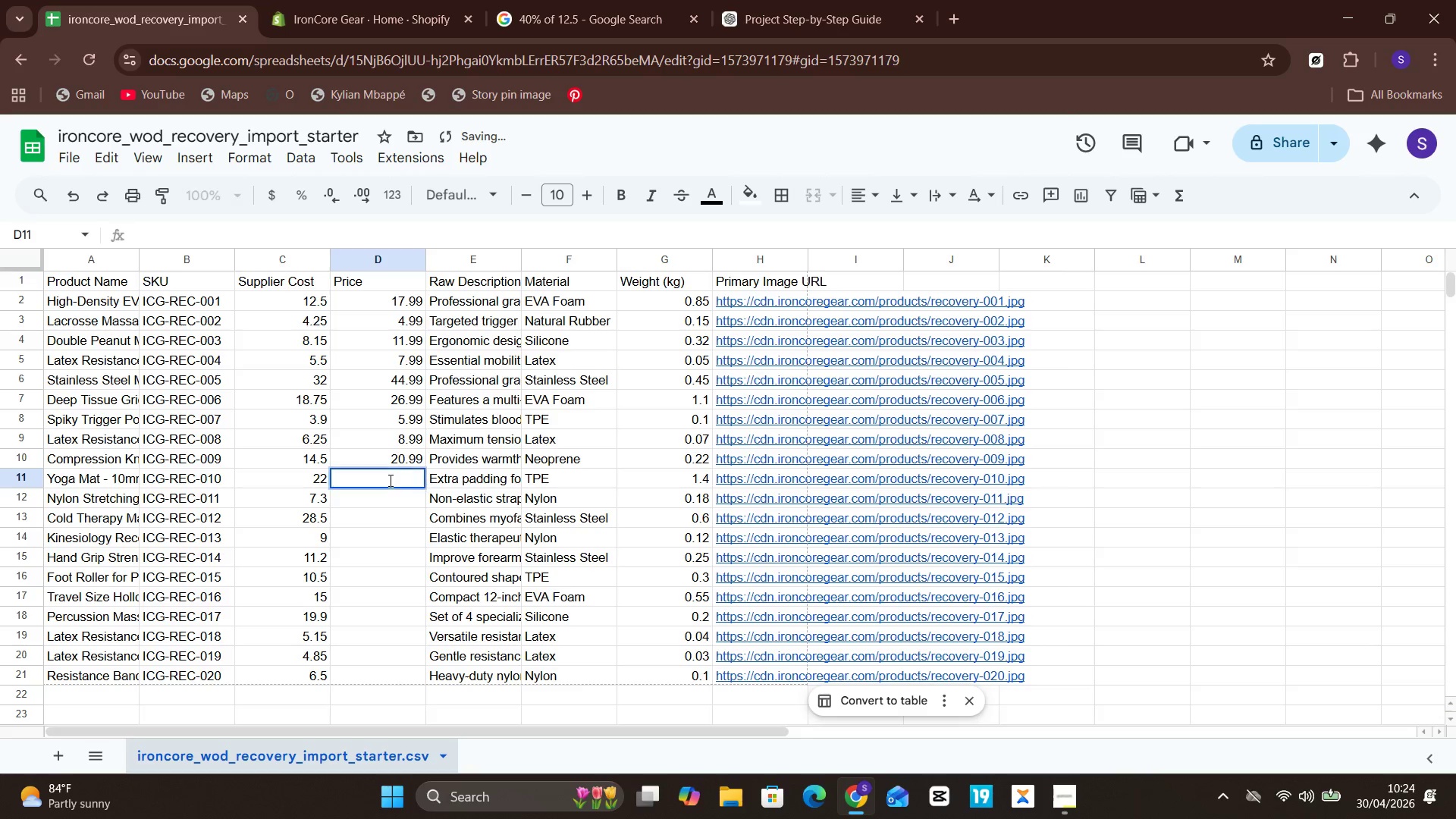 
triple_click([389, 480])
 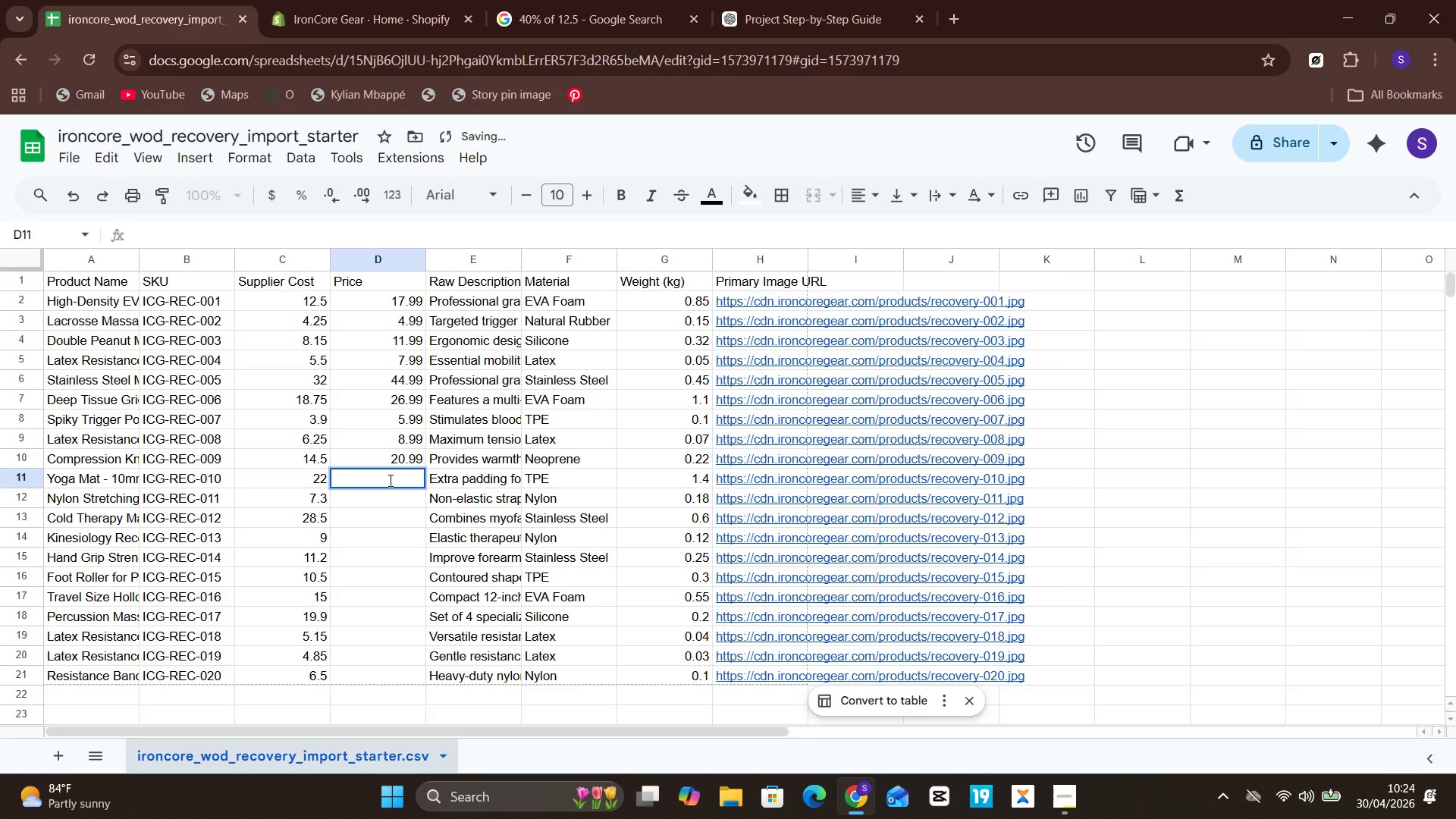 
type(30.99)
 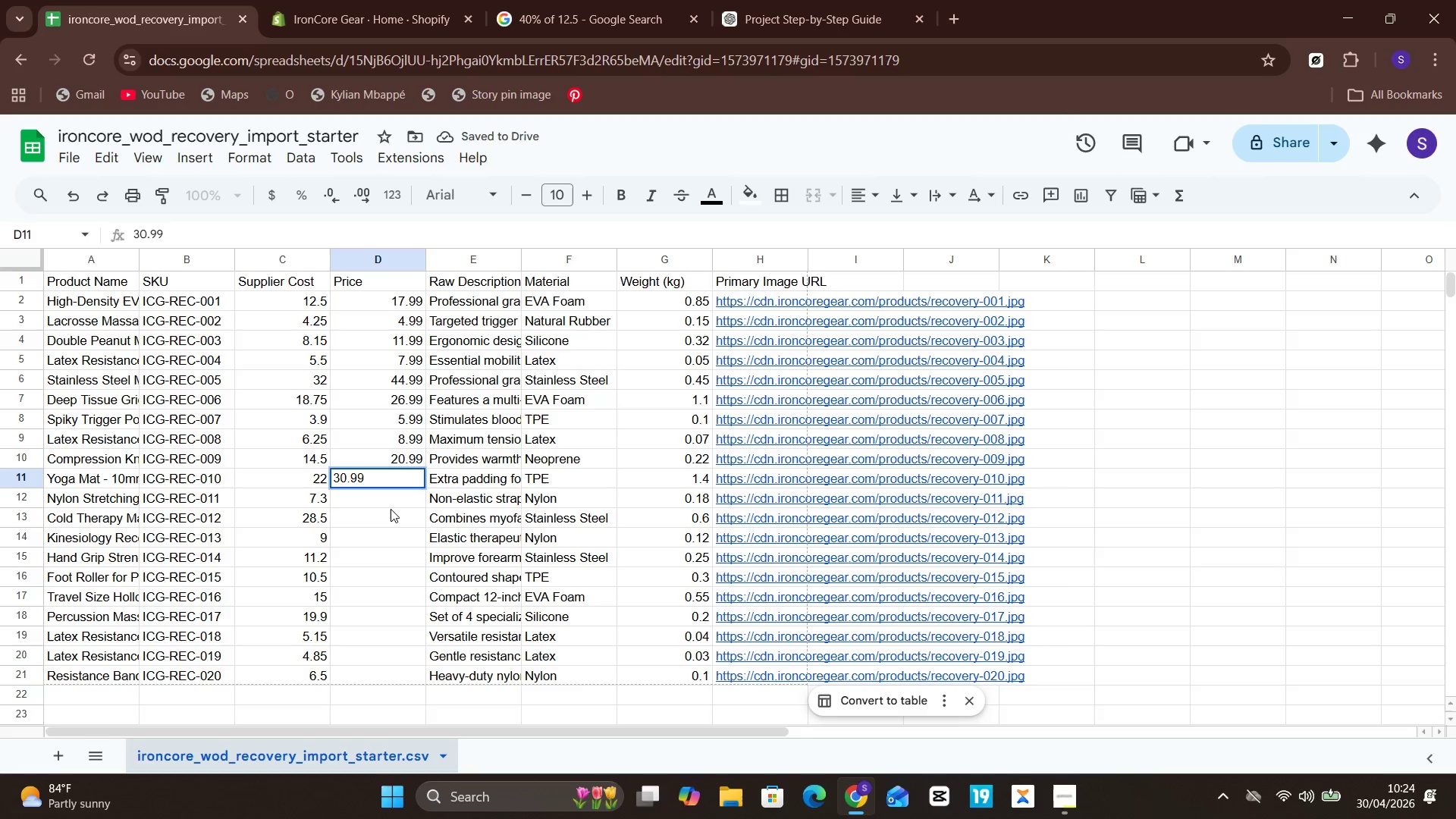 
double_click([391, 509])
 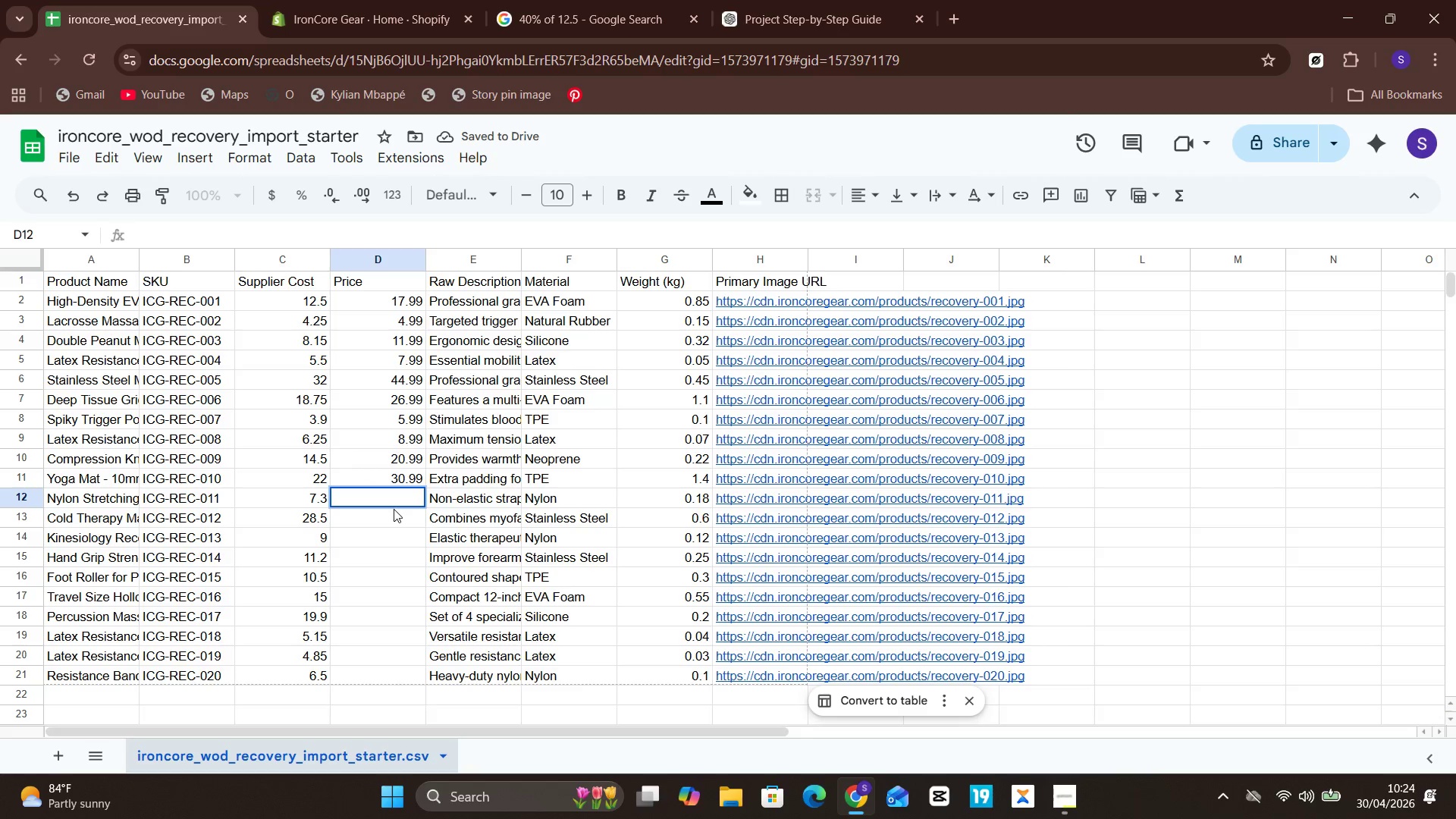 
type(10.999)
 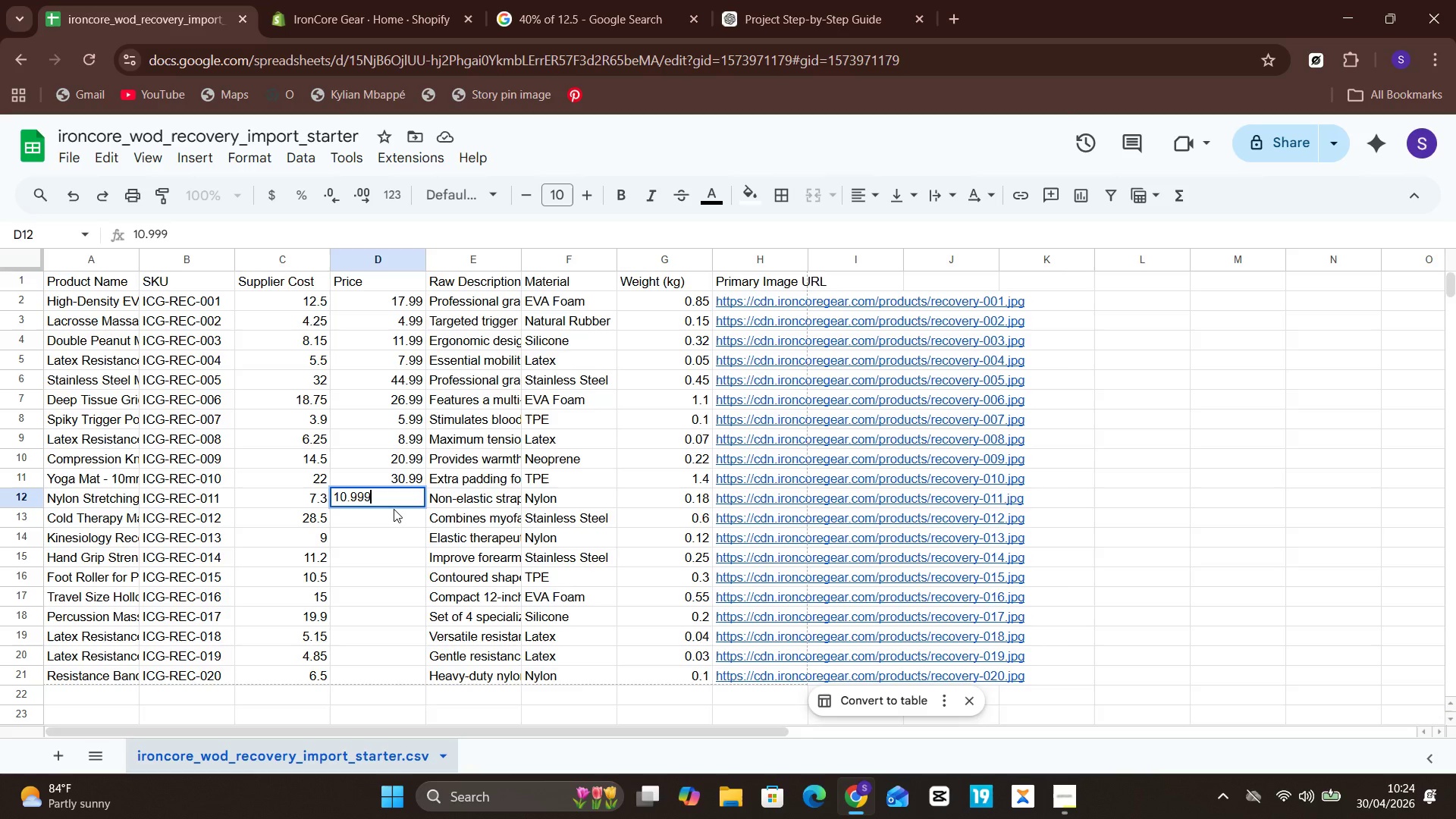 
wait(6.05)
 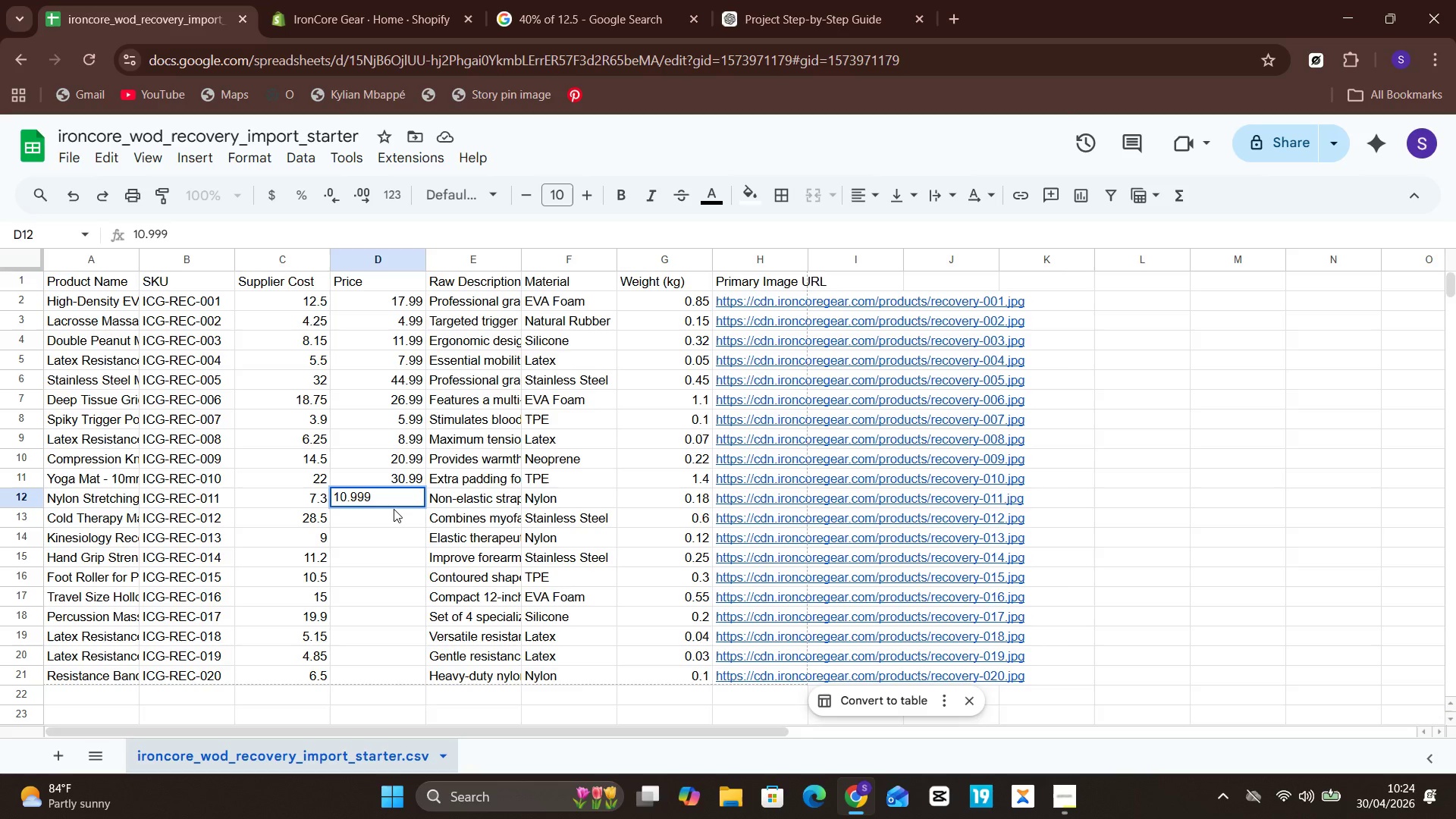 
key(Backspace)
 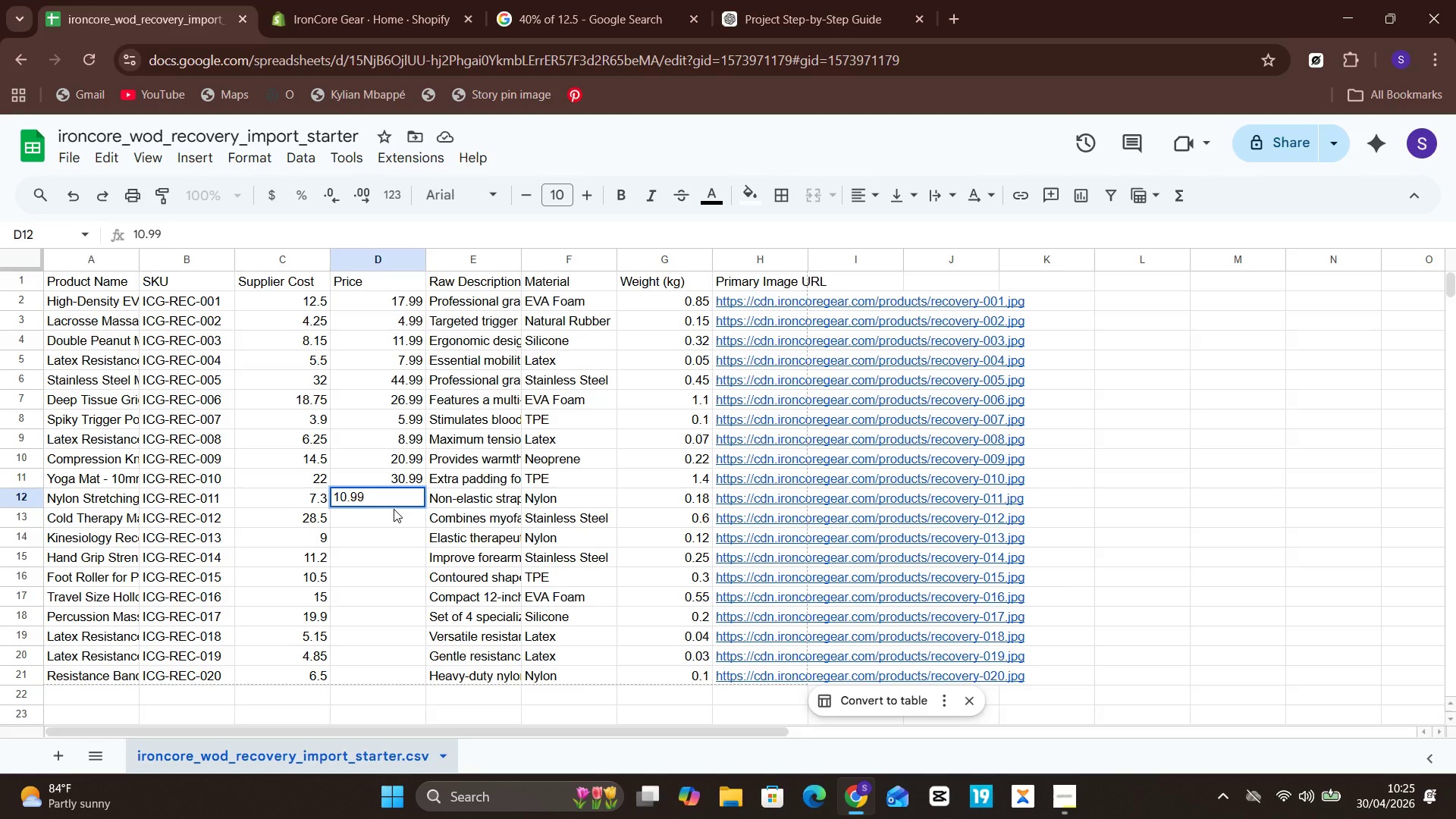 
wait(7.28)
 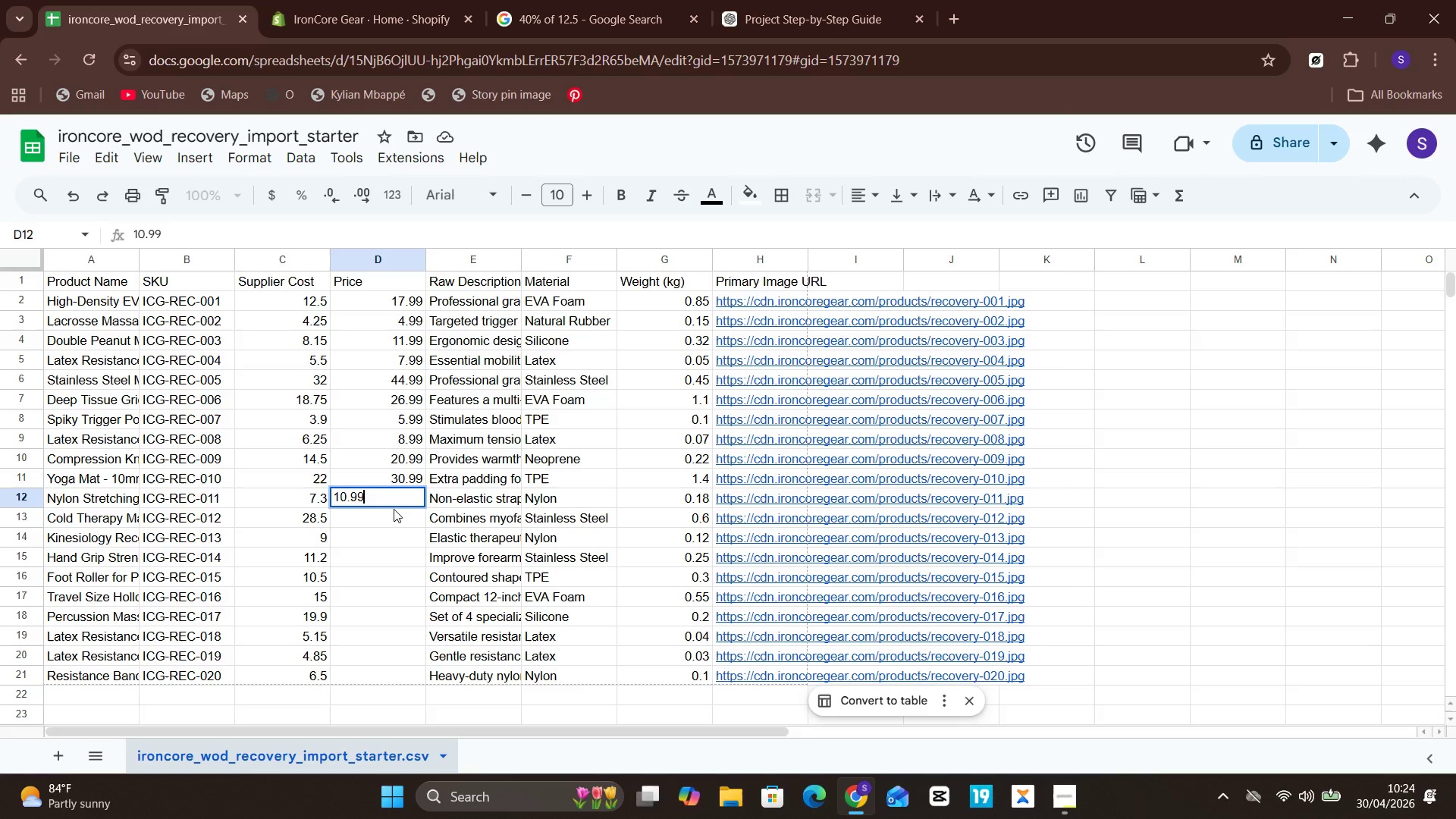 
left_click([394, 509])
 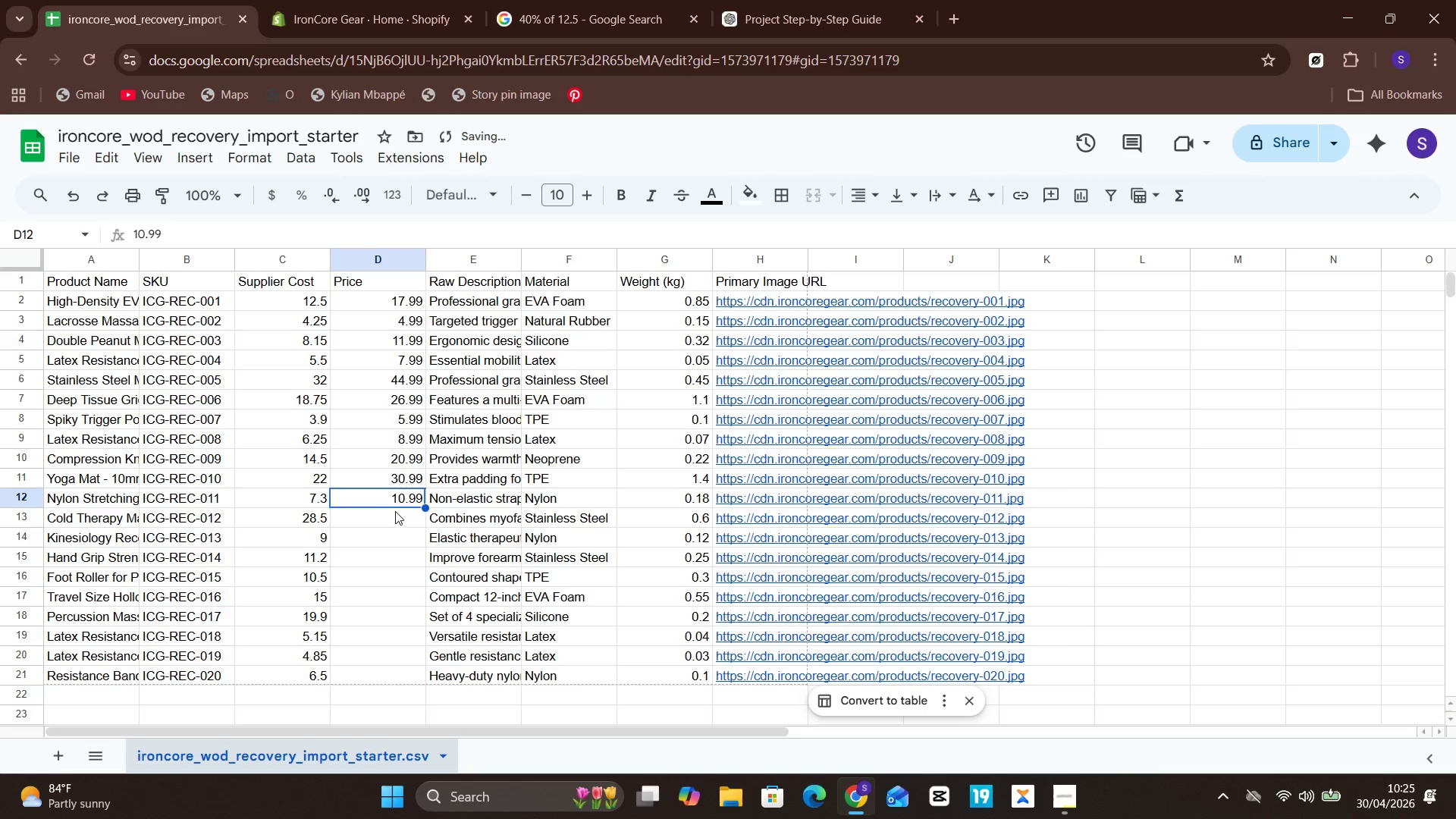 
left_click([395, 511])
 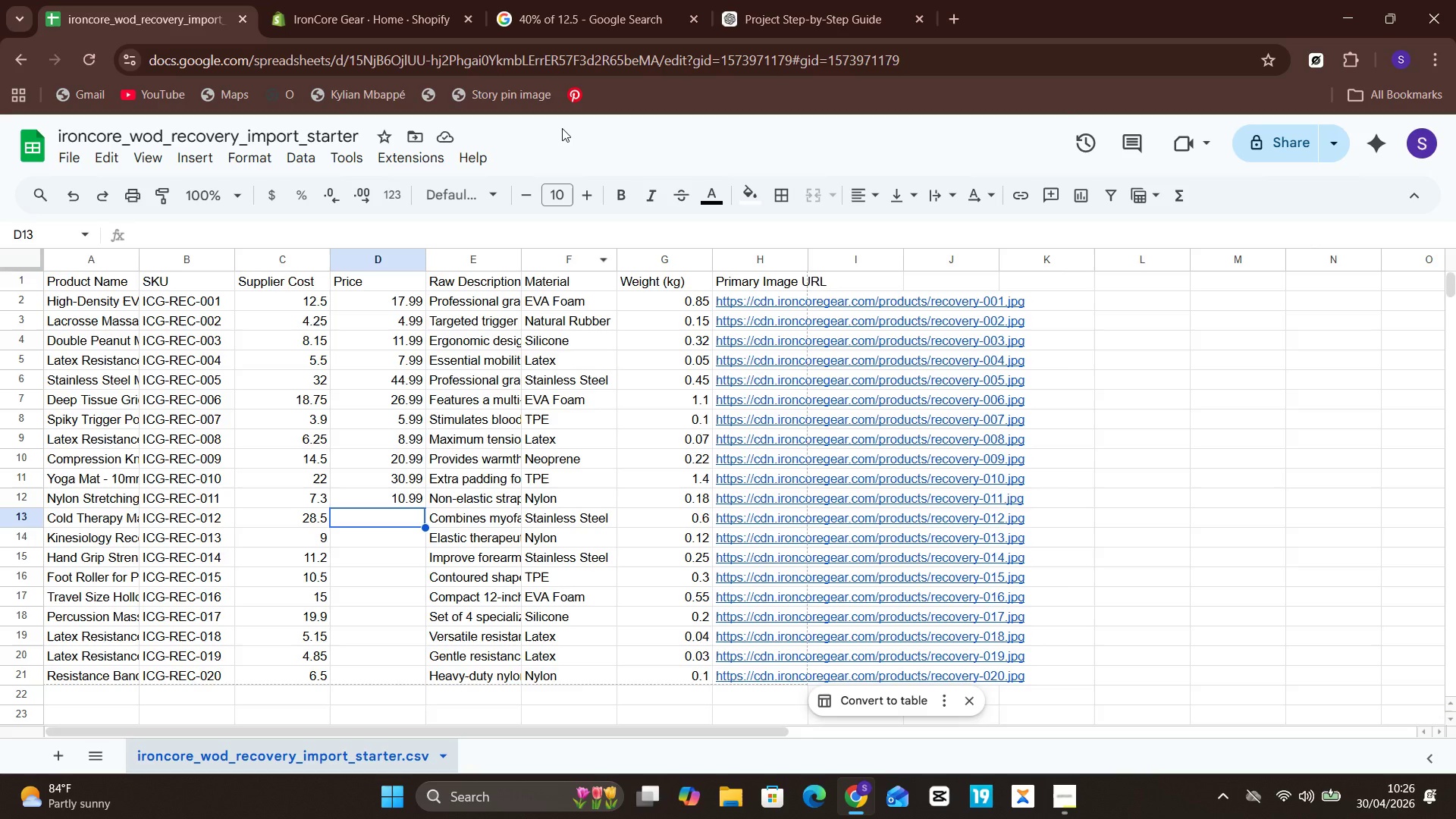 
wait(62.11)
 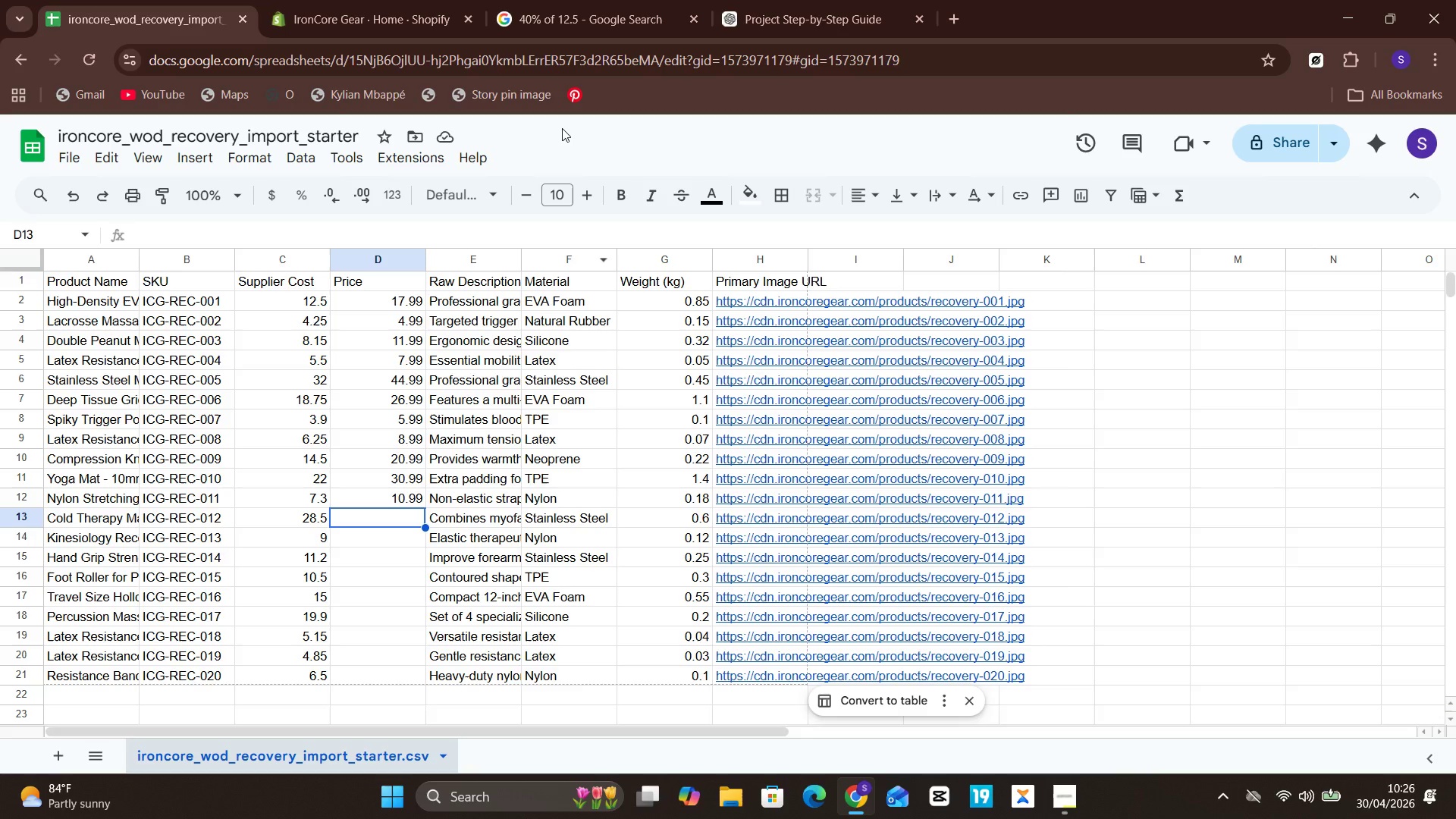 
left_click([800, 10])
 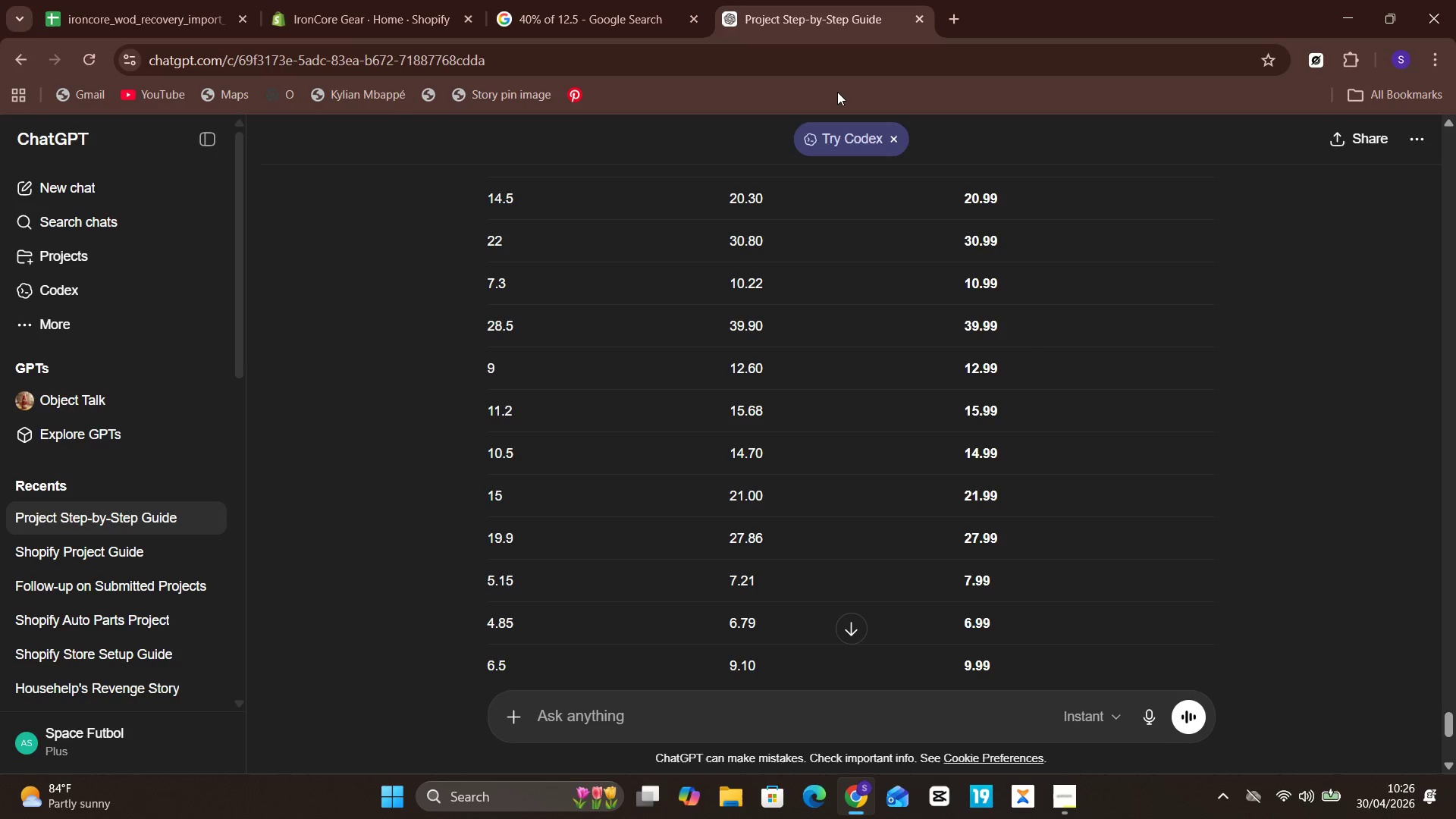 
wait(7.17)
 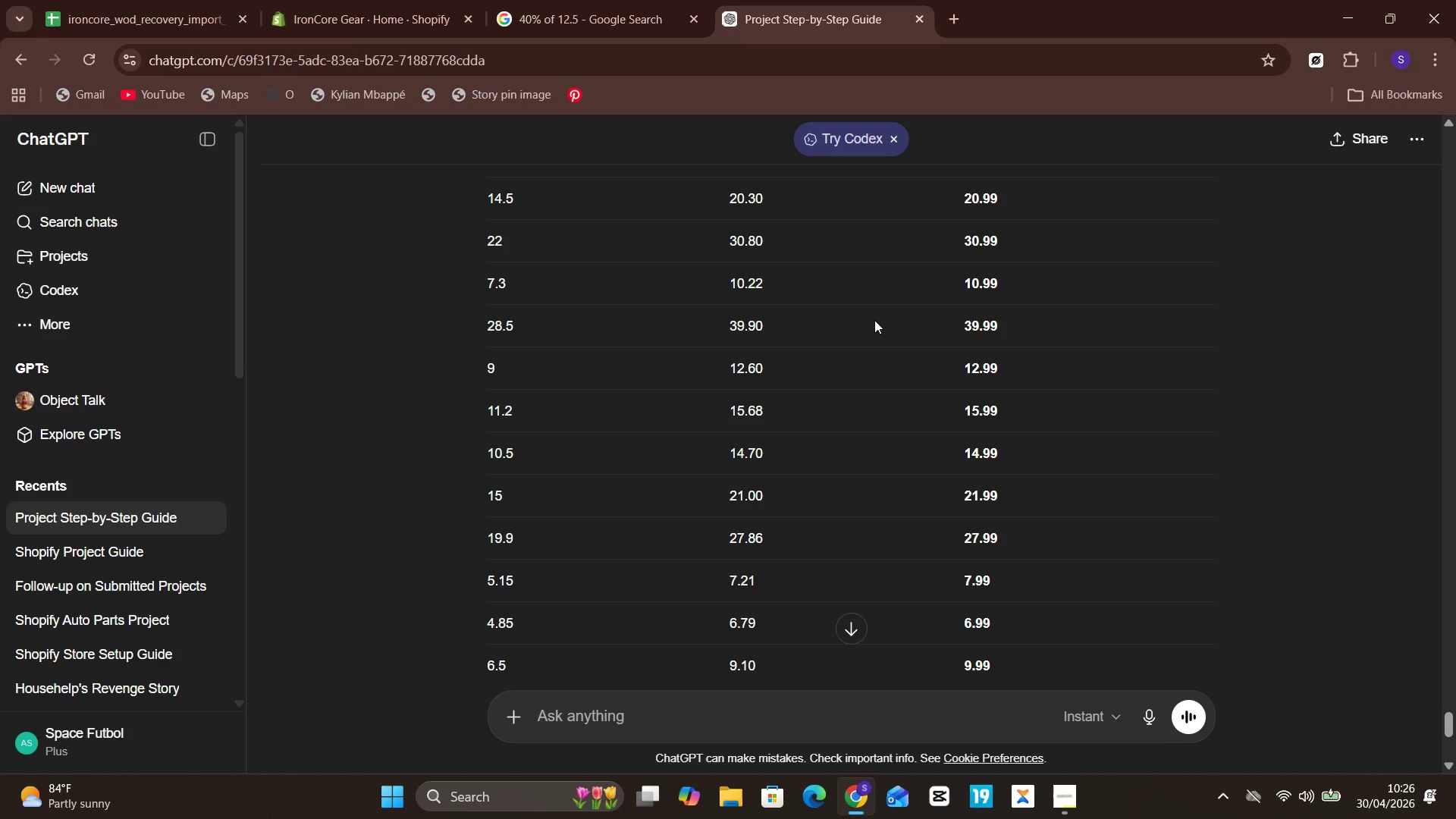 
left_click([169, 0])
 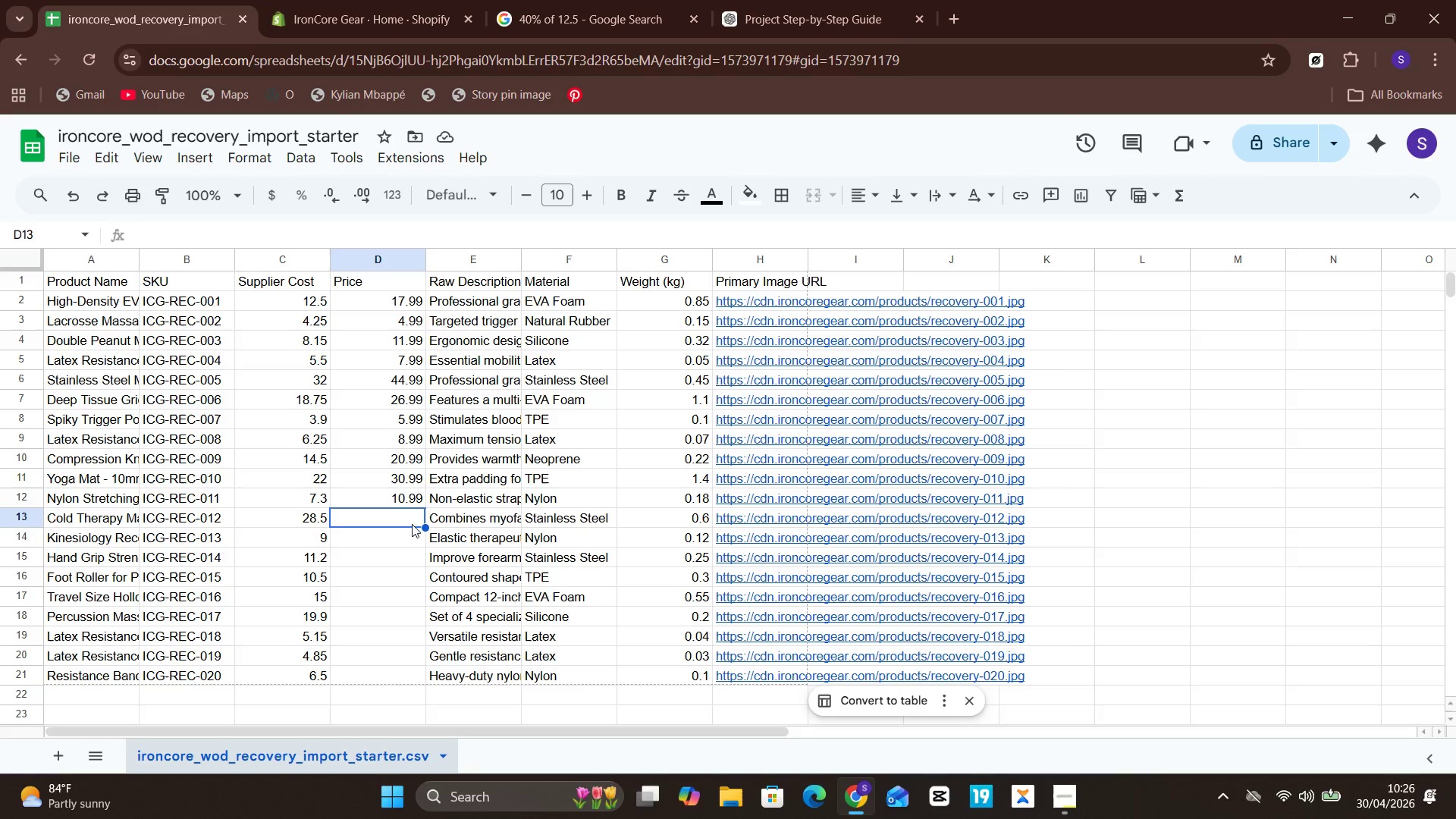 
wait(6.67)
 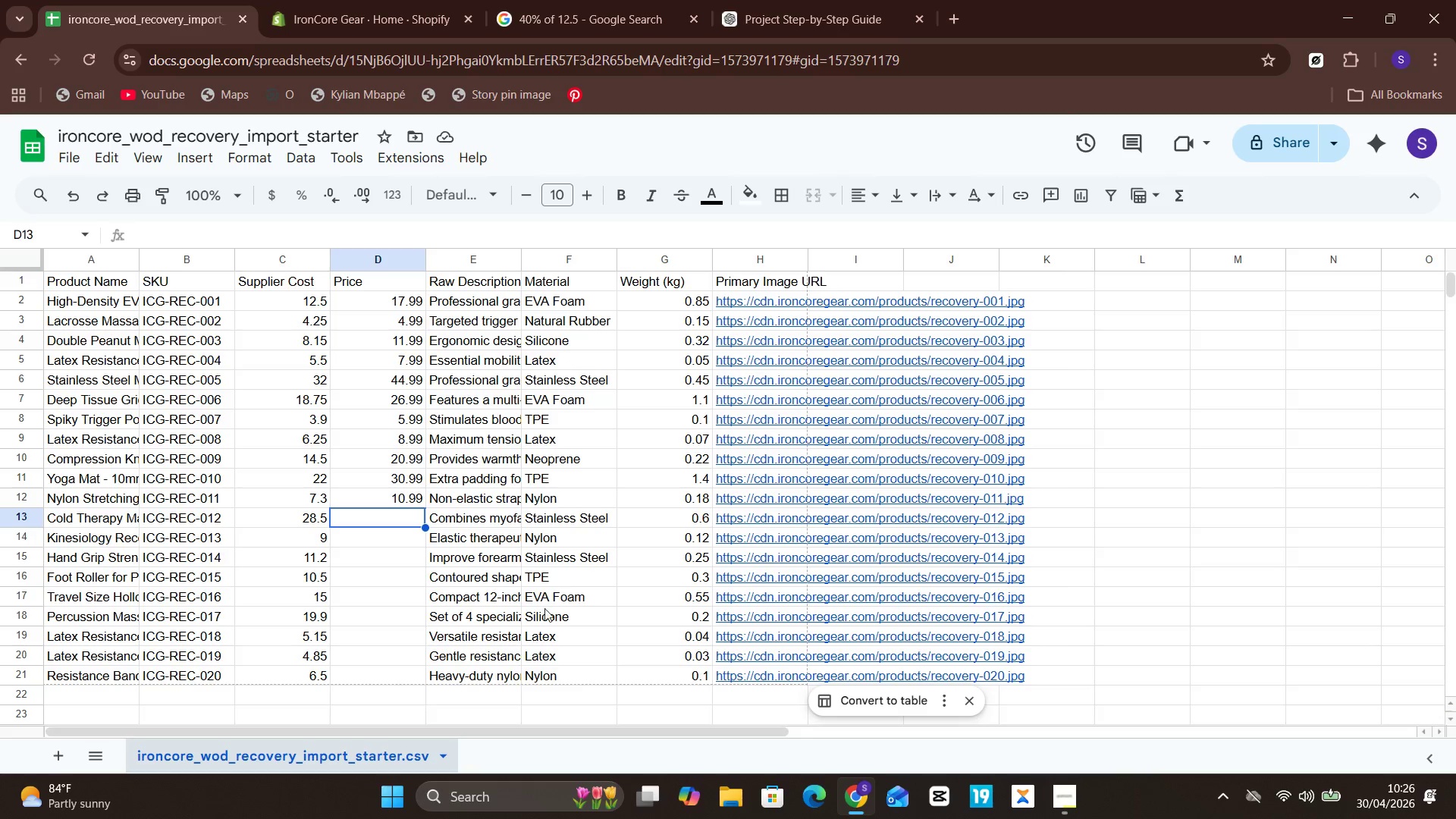 
left_click([421, 524])
 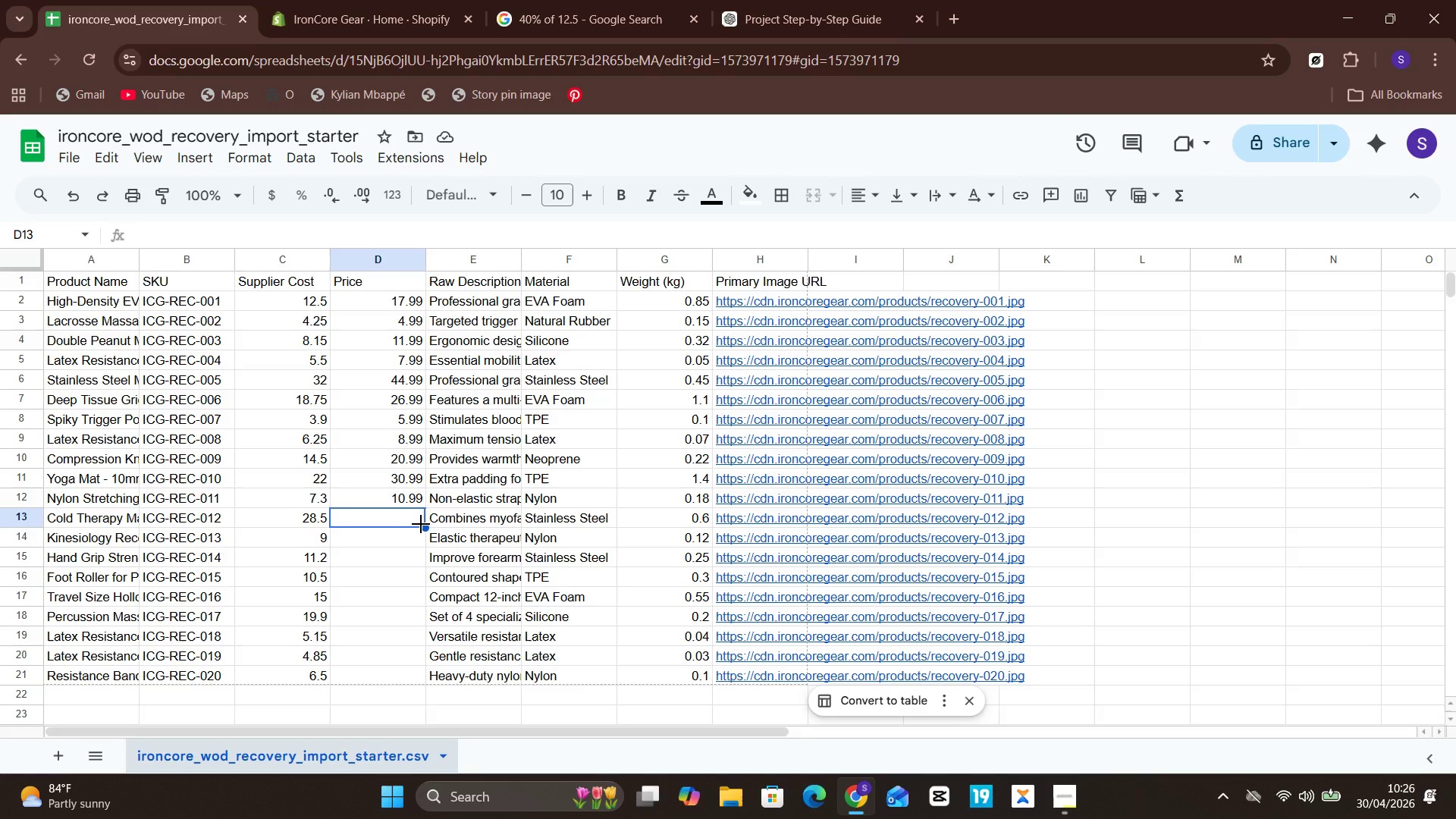 
wait(5.5)
 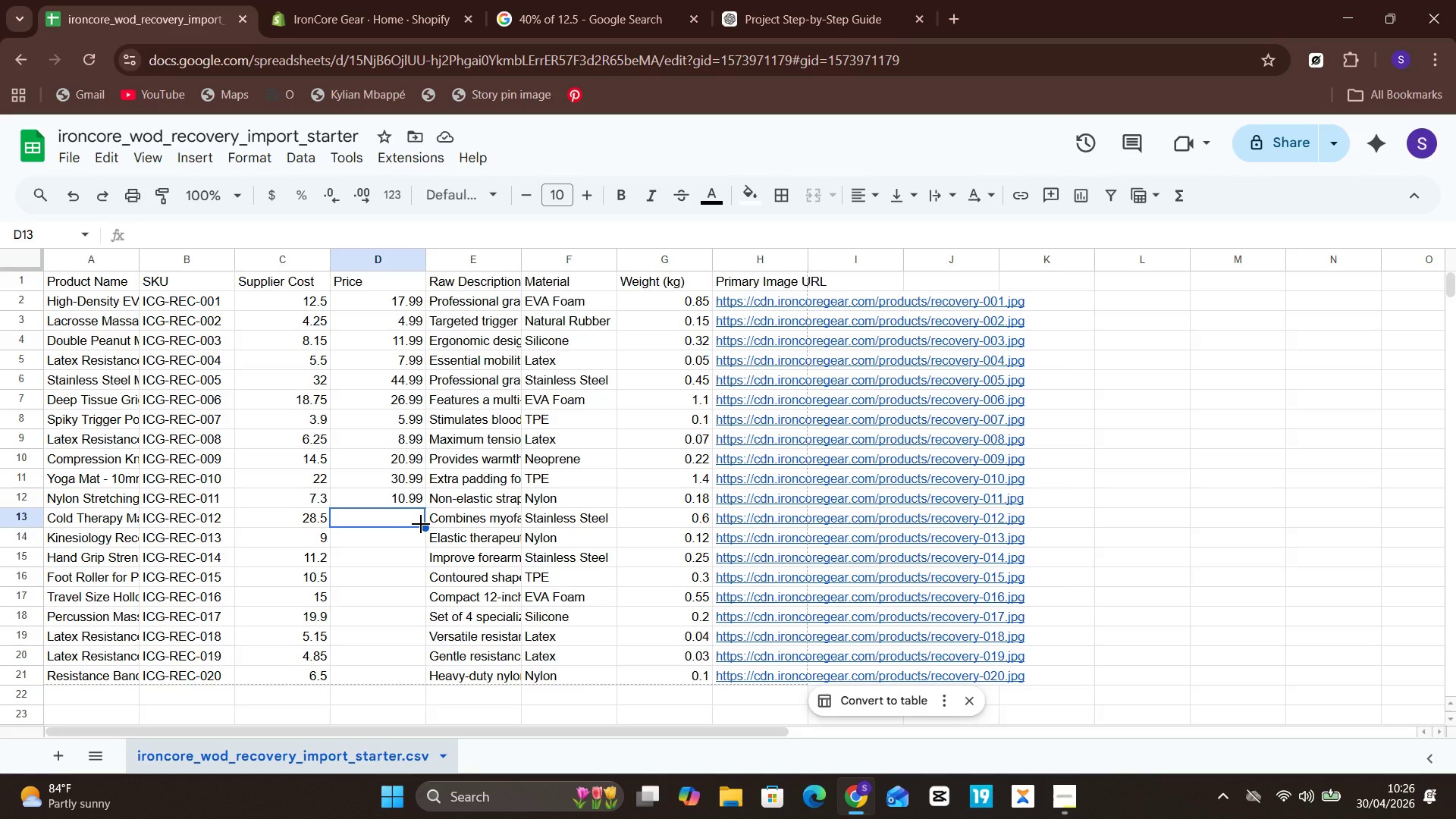 
left_click([421, 524])
 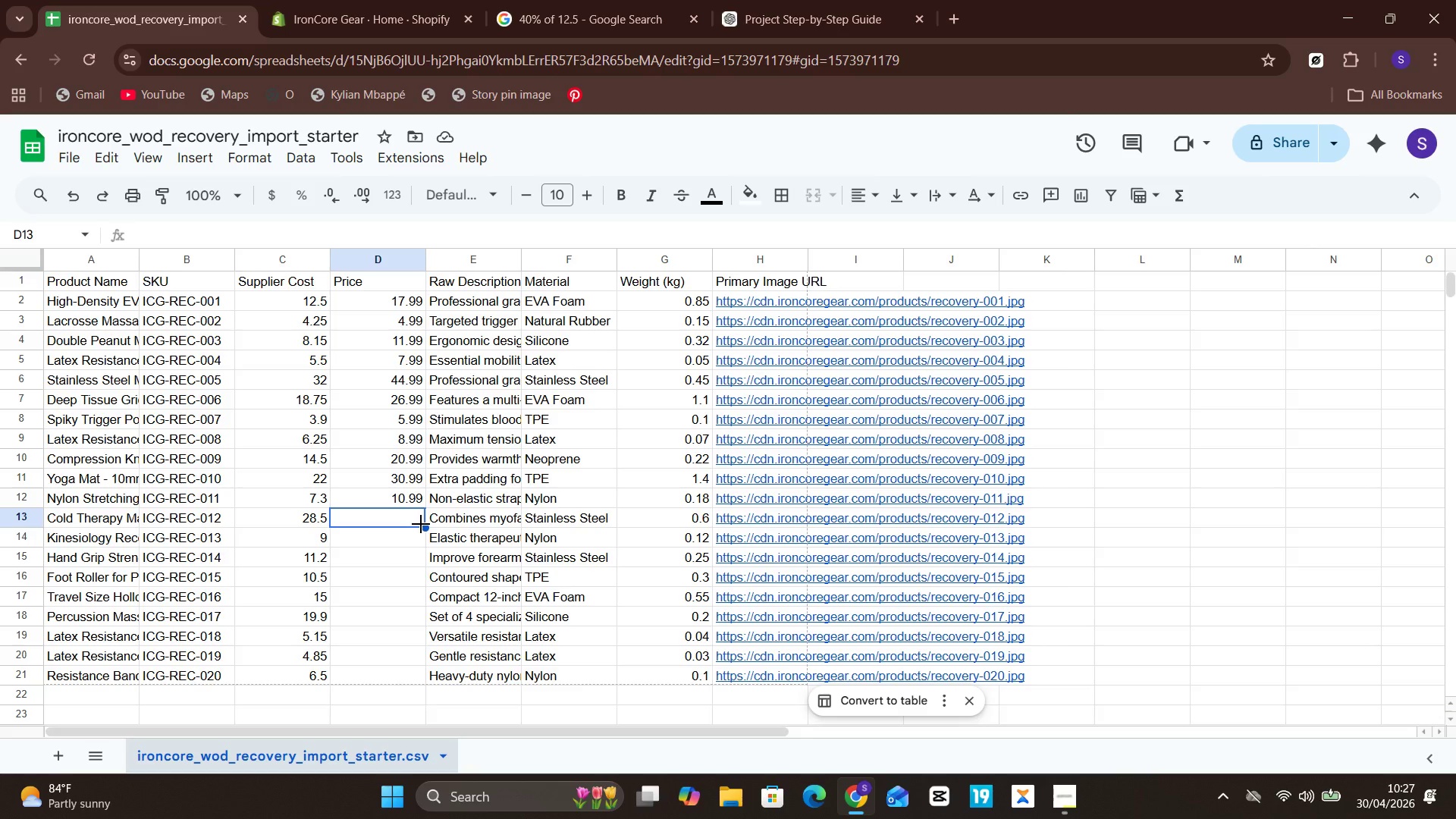 
wait(40.69)
 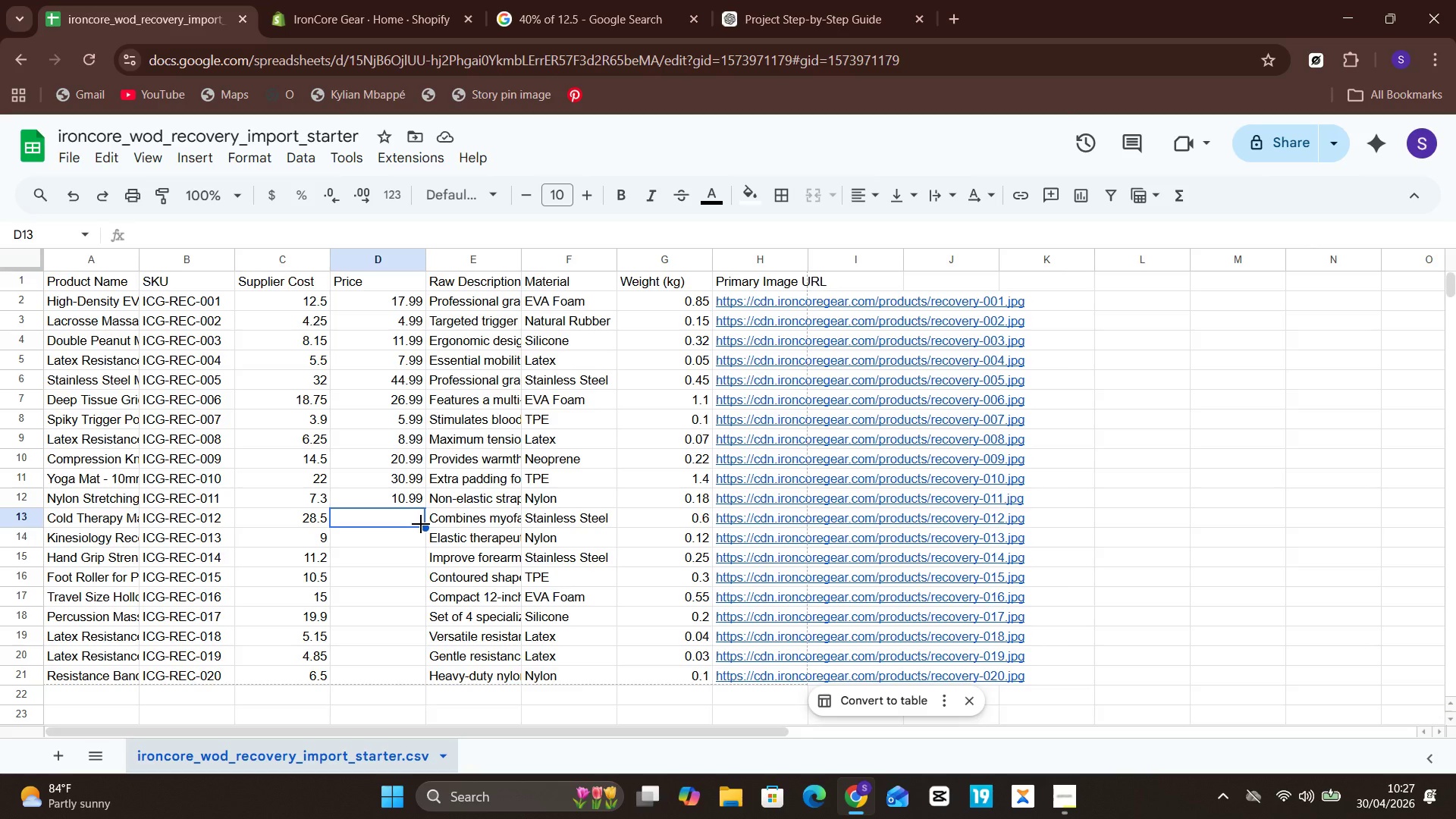 
left_click([833, 0])
 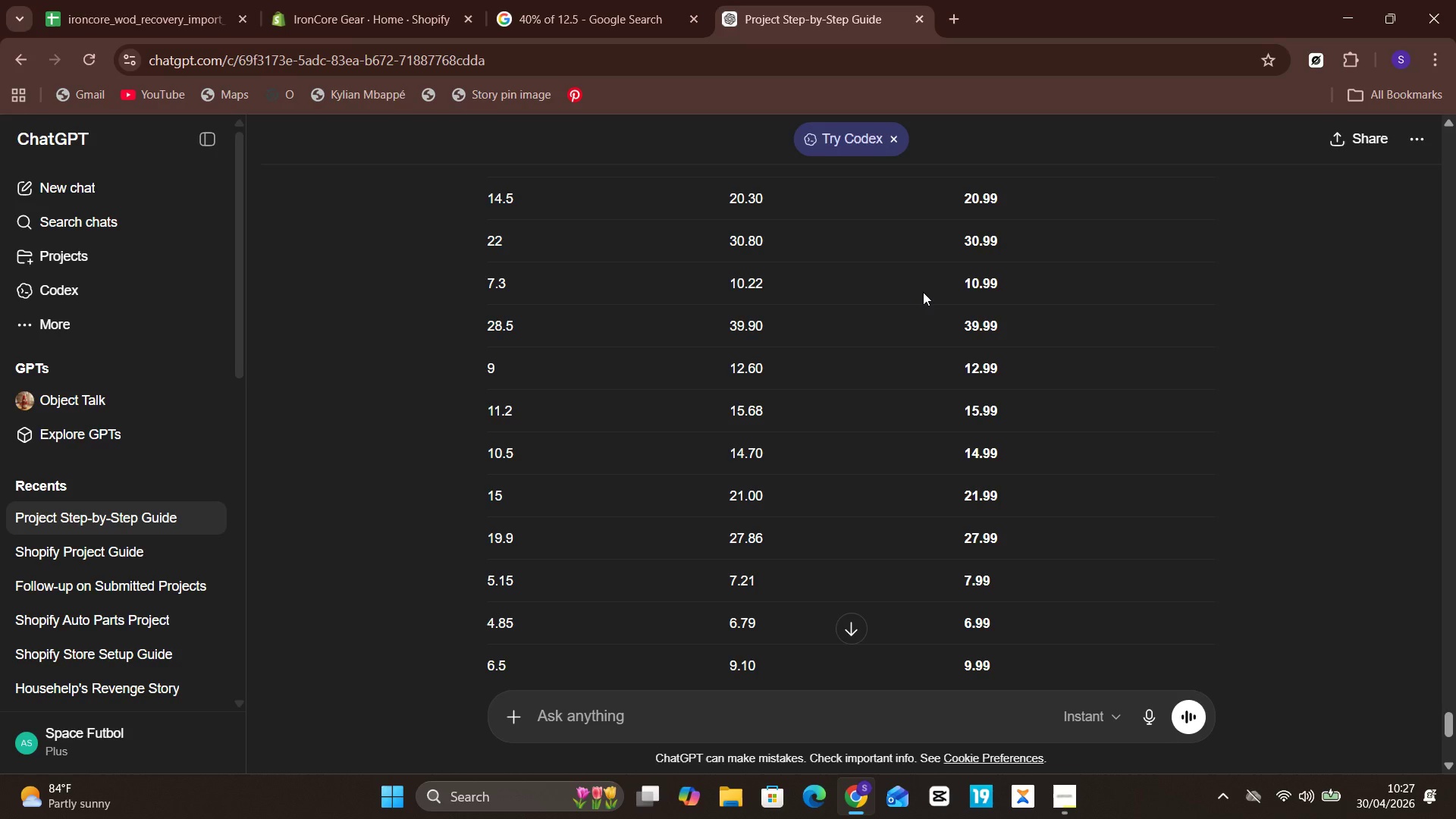 
left_click([363, 0])
 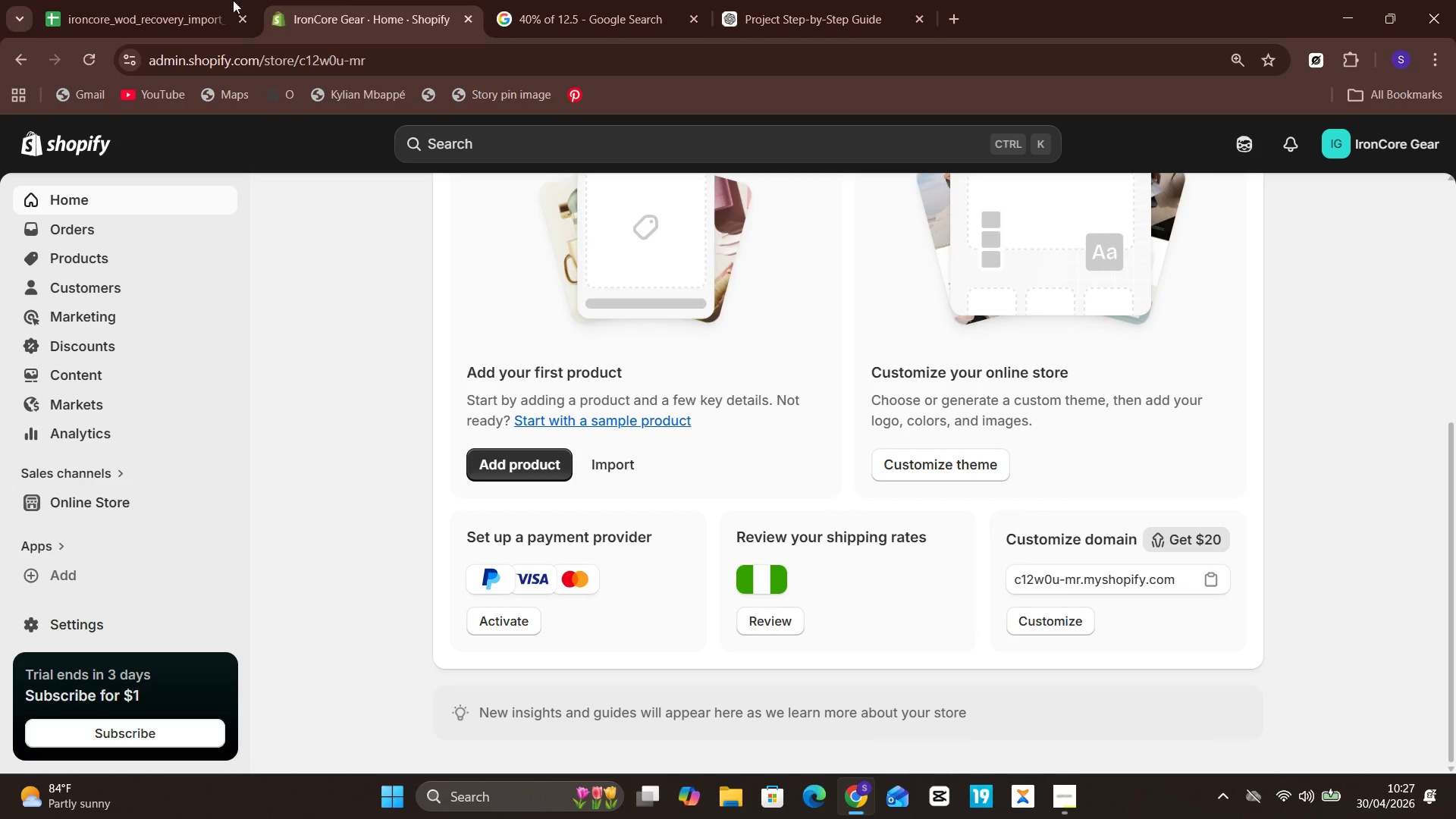 
left_click([174, 0])
 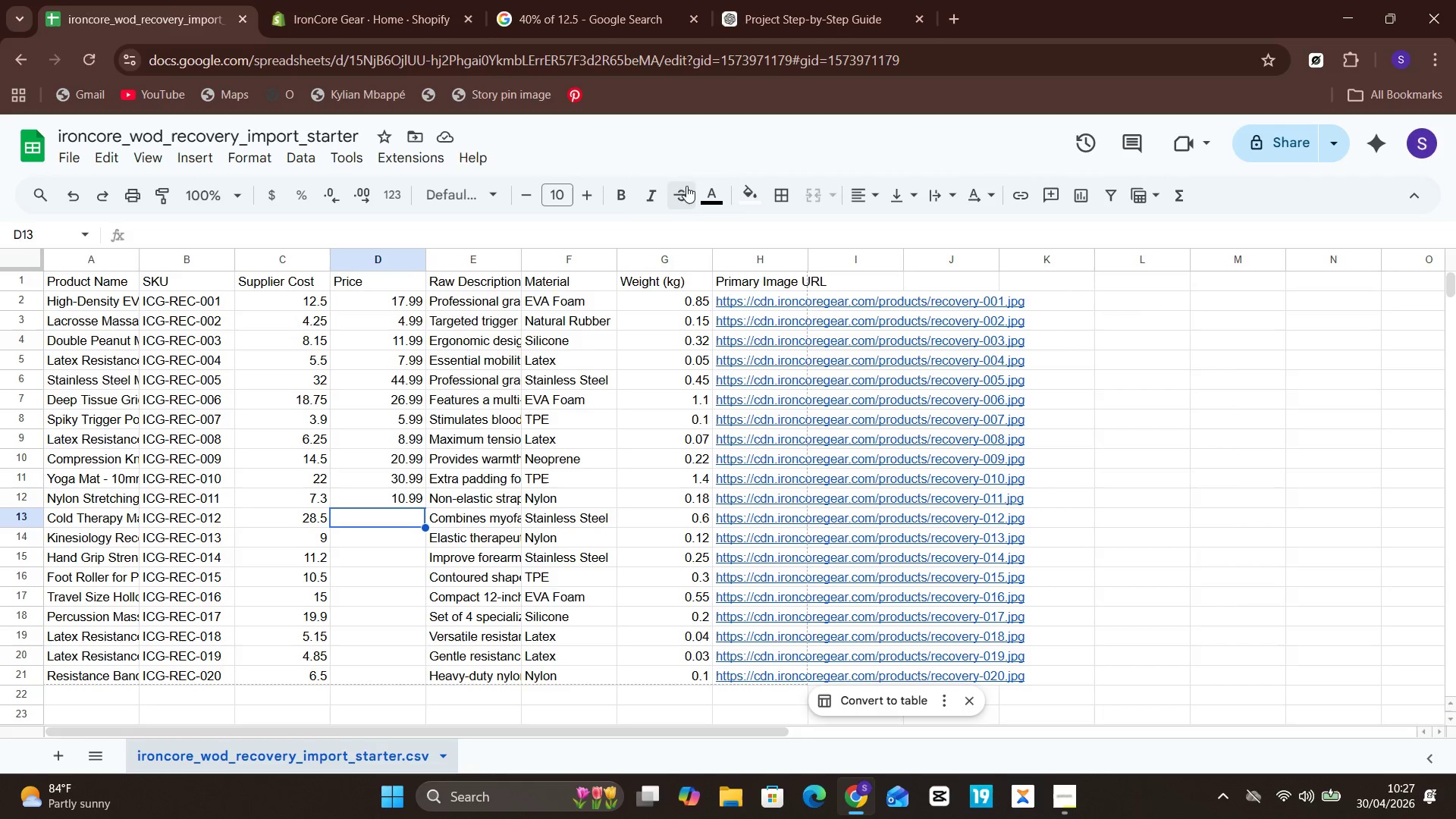 
left_click([821, 11])
 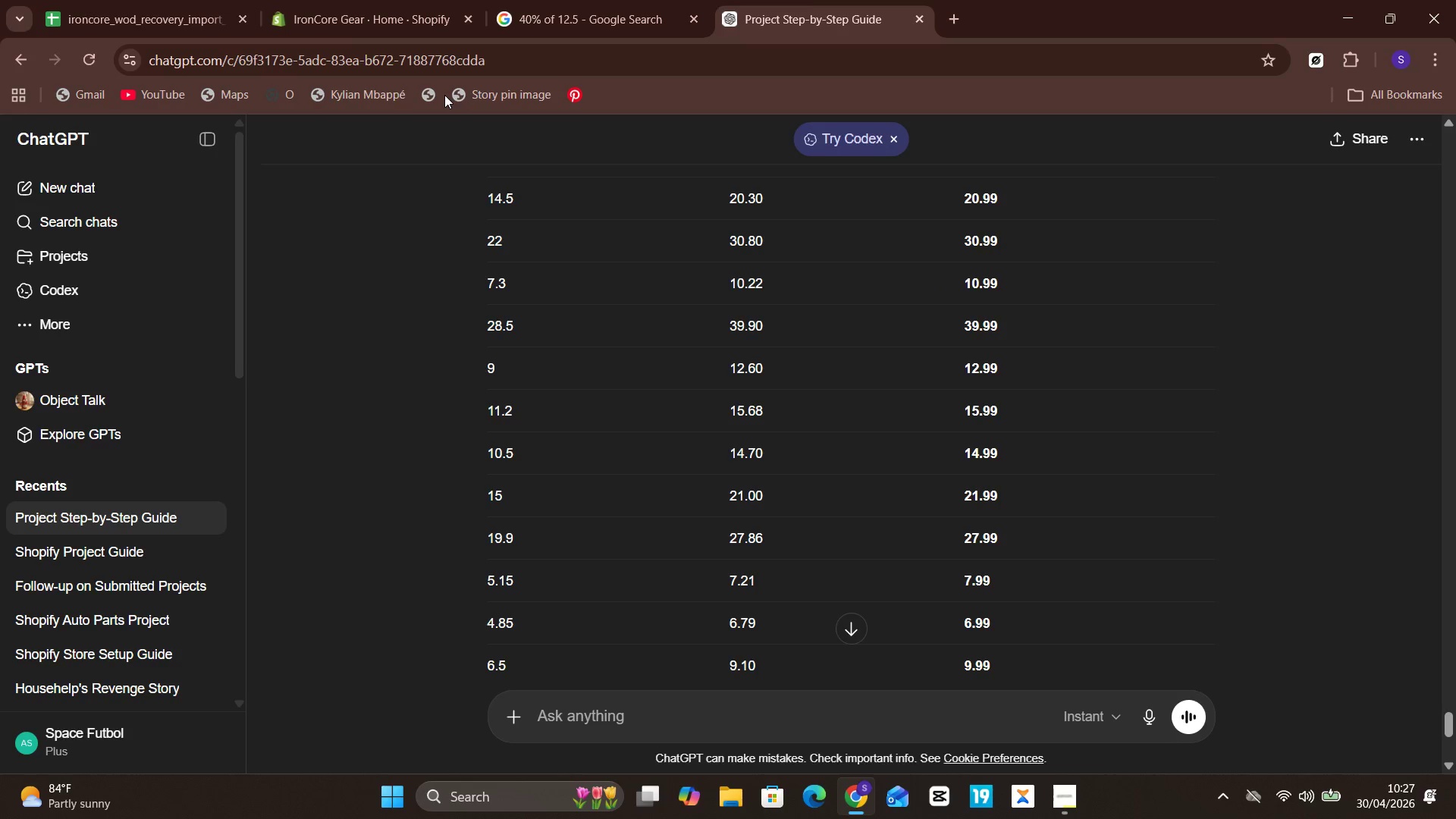 
left_click([130, 0])
 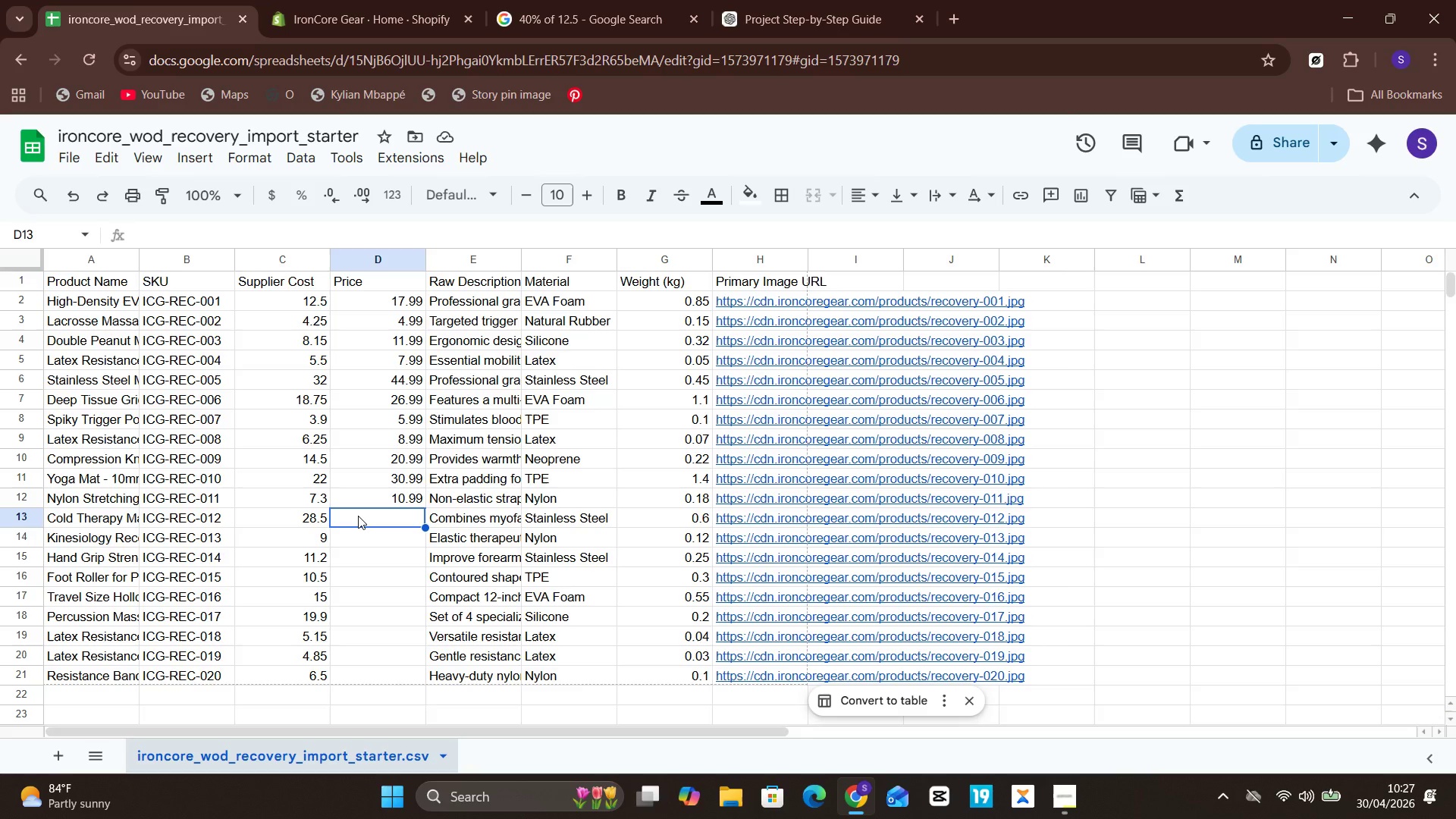 
double_click([358, 516])
 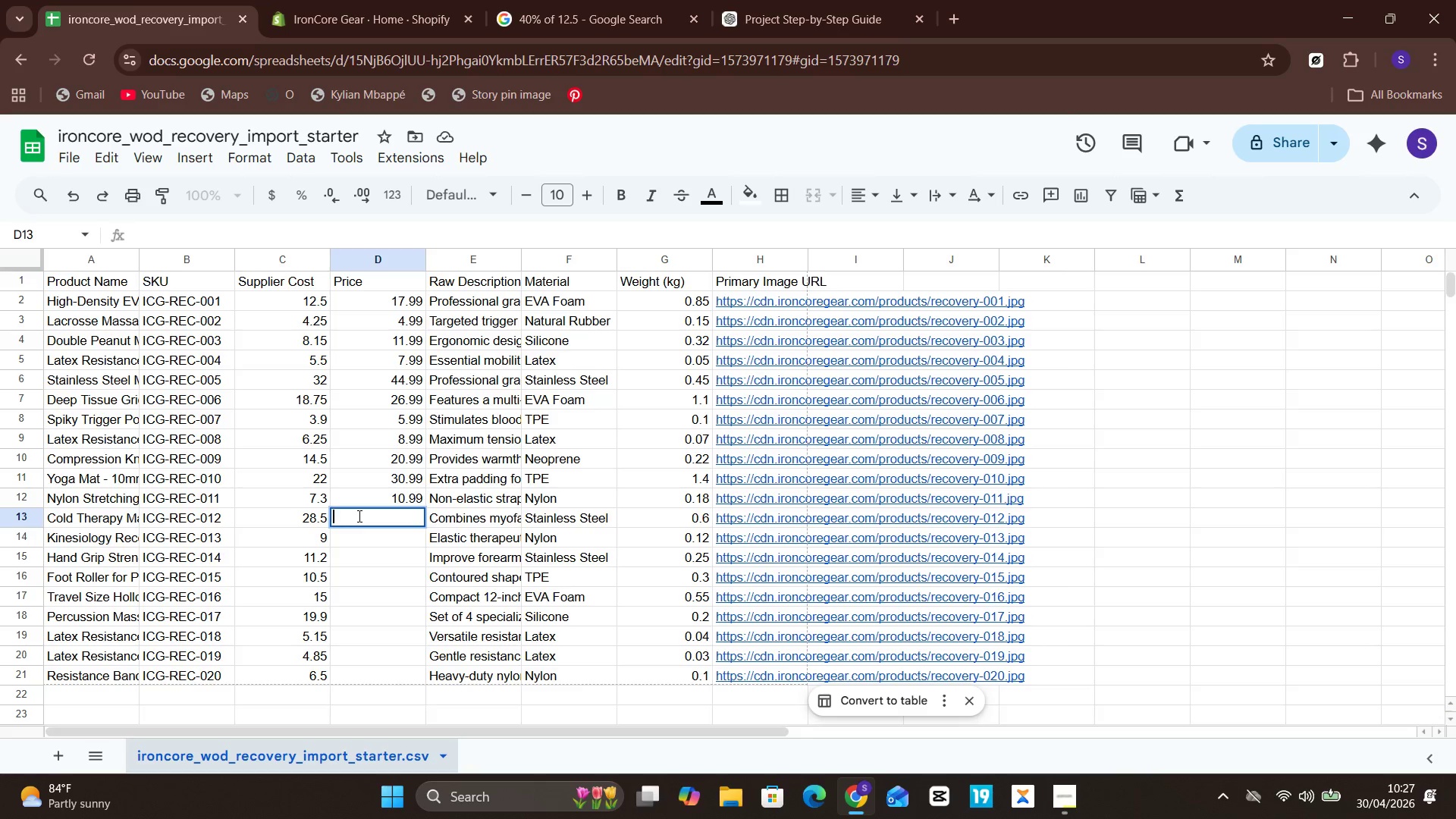 
type(39.99)
 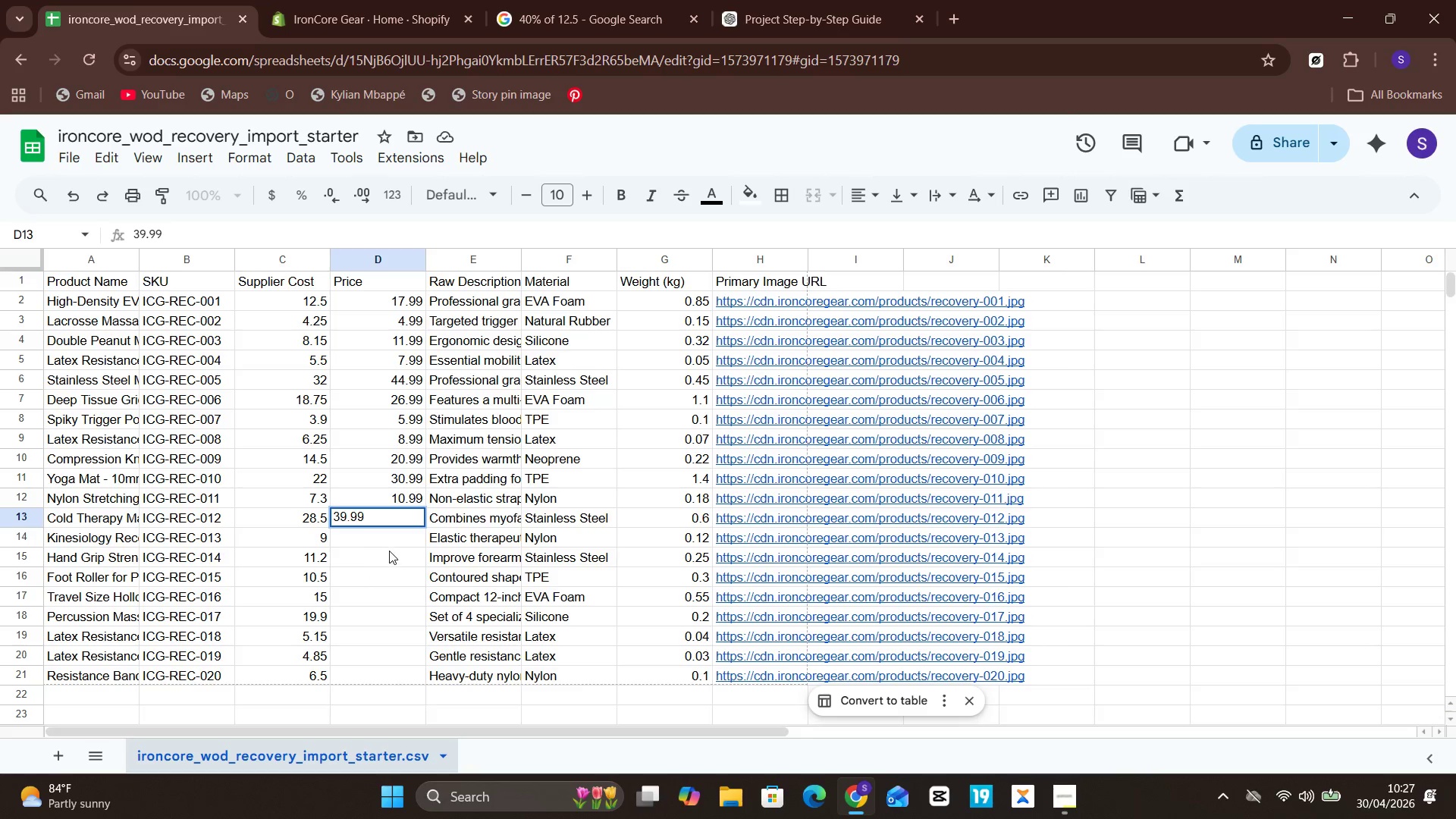 
left_click([396, 538])
 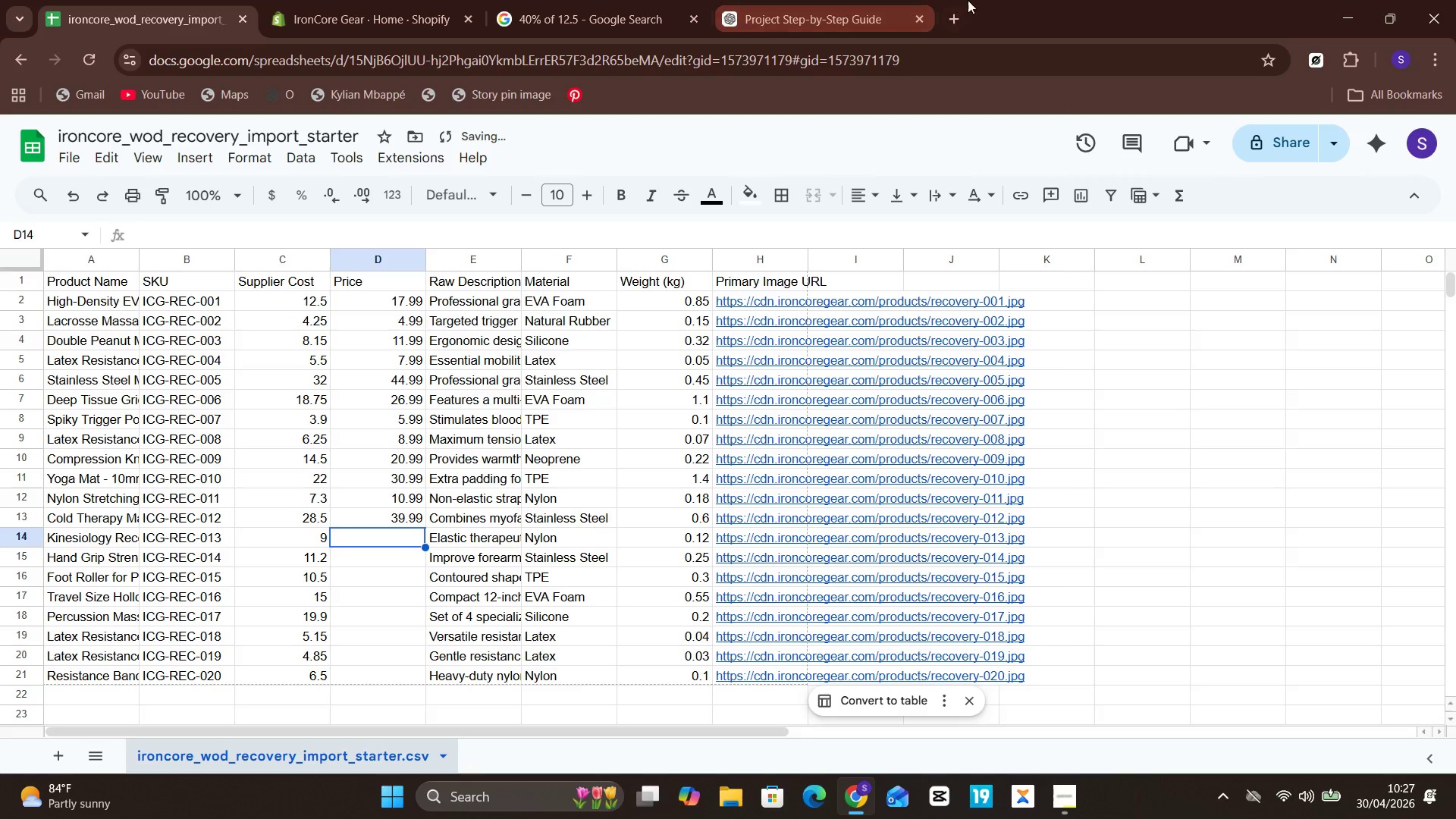 
left_click([834, 2])
 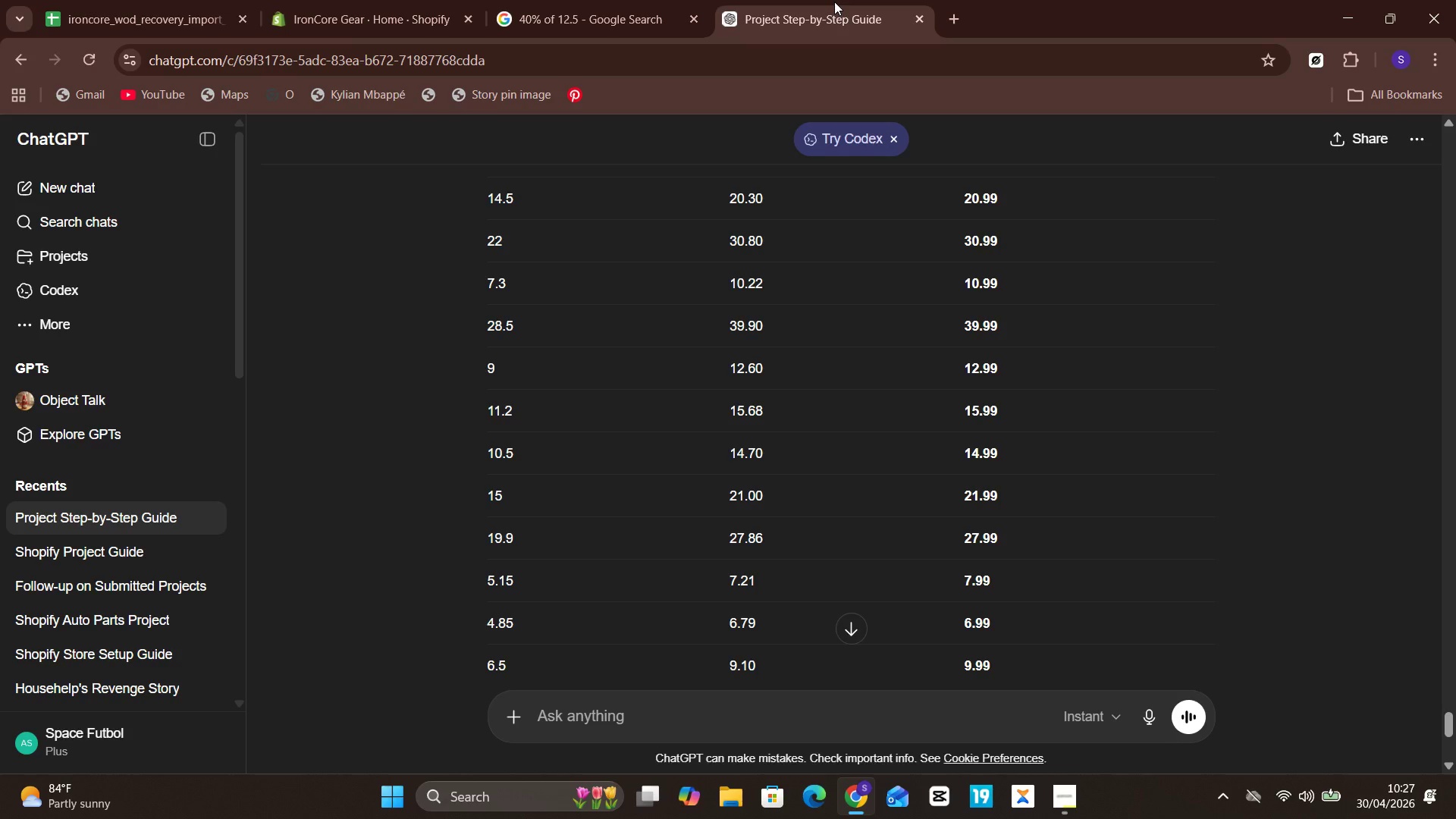 
wait(7.62)
 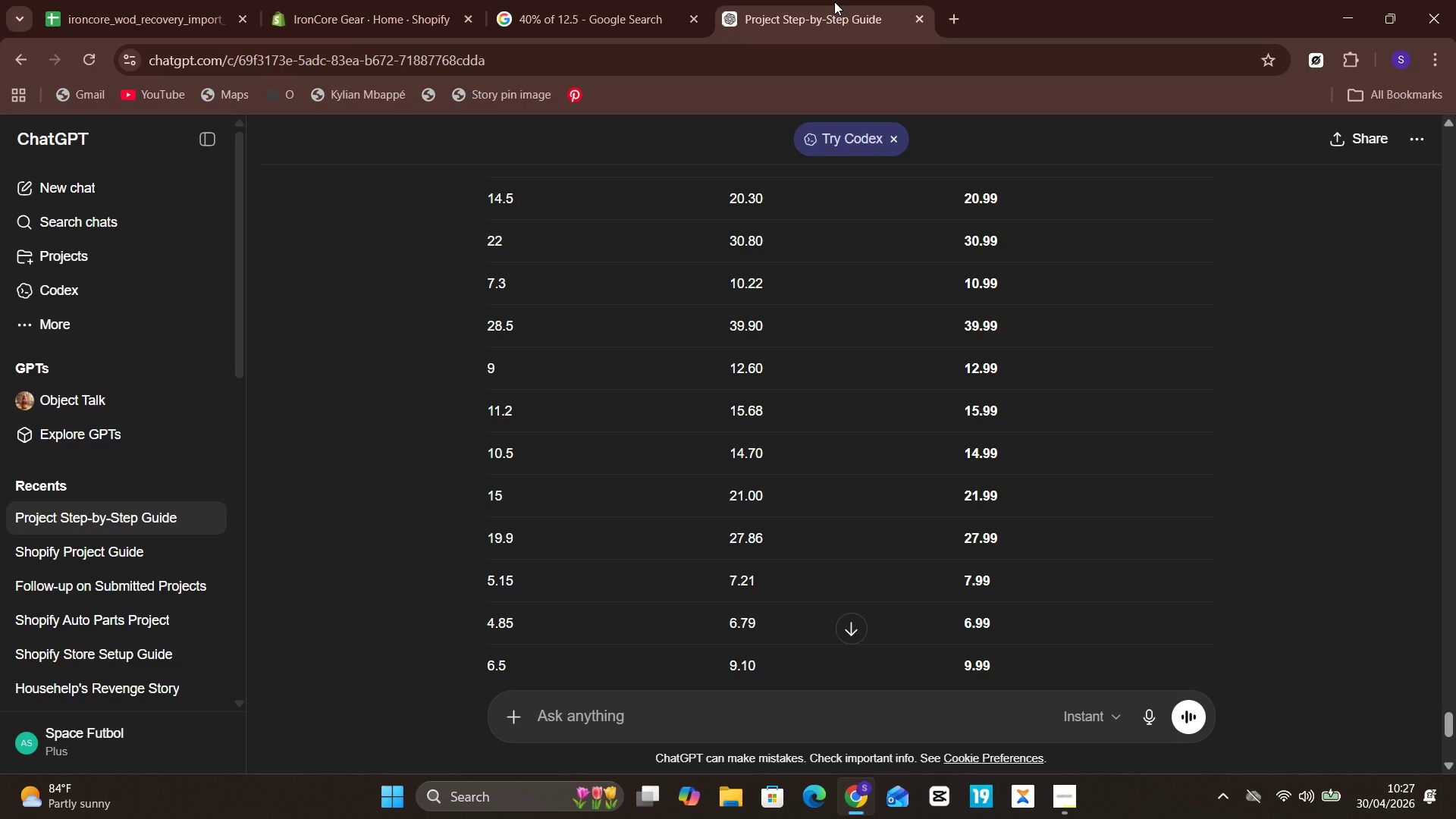 
left_click([154, 0])
 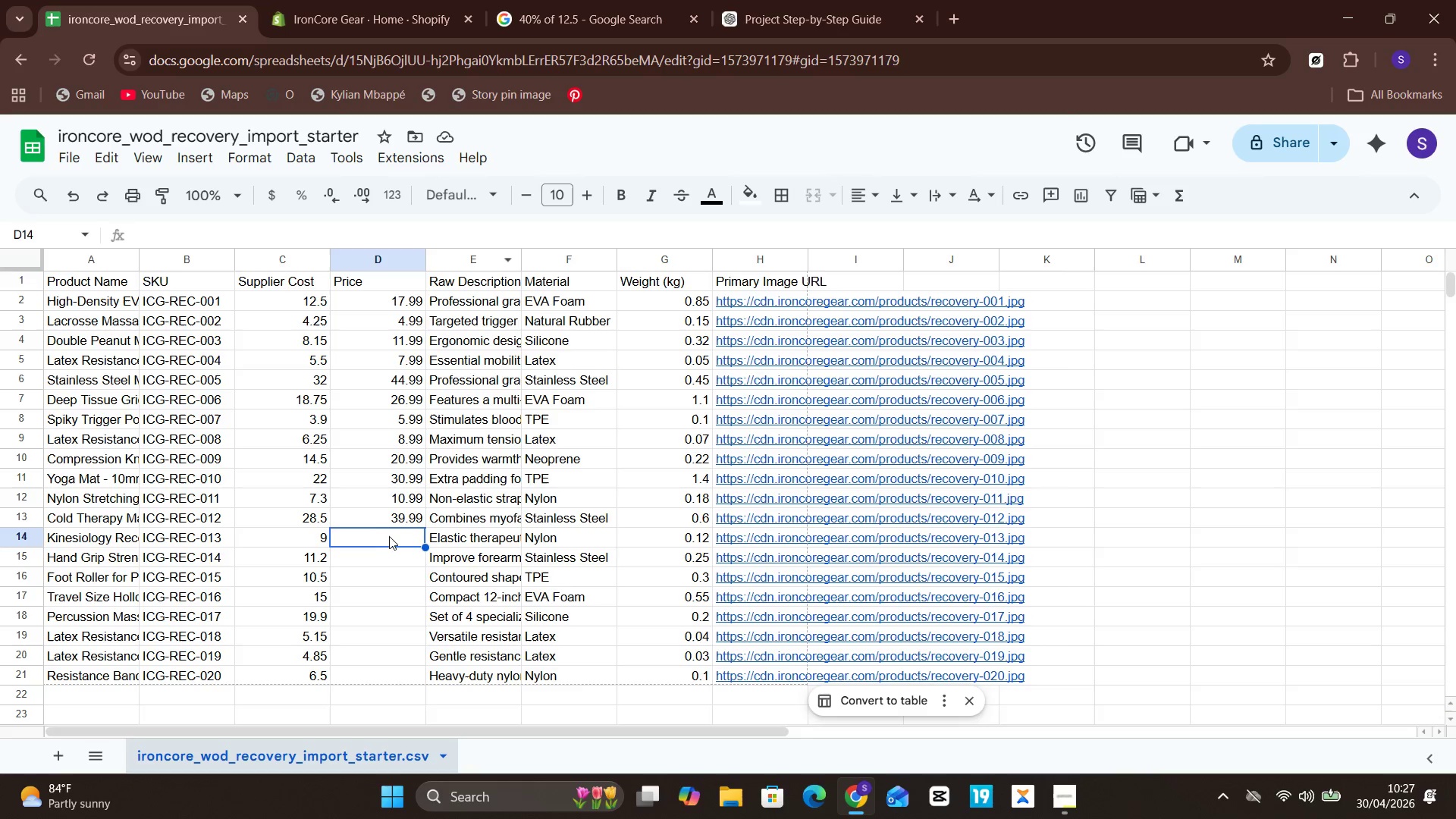 
double_click([388, 541])
 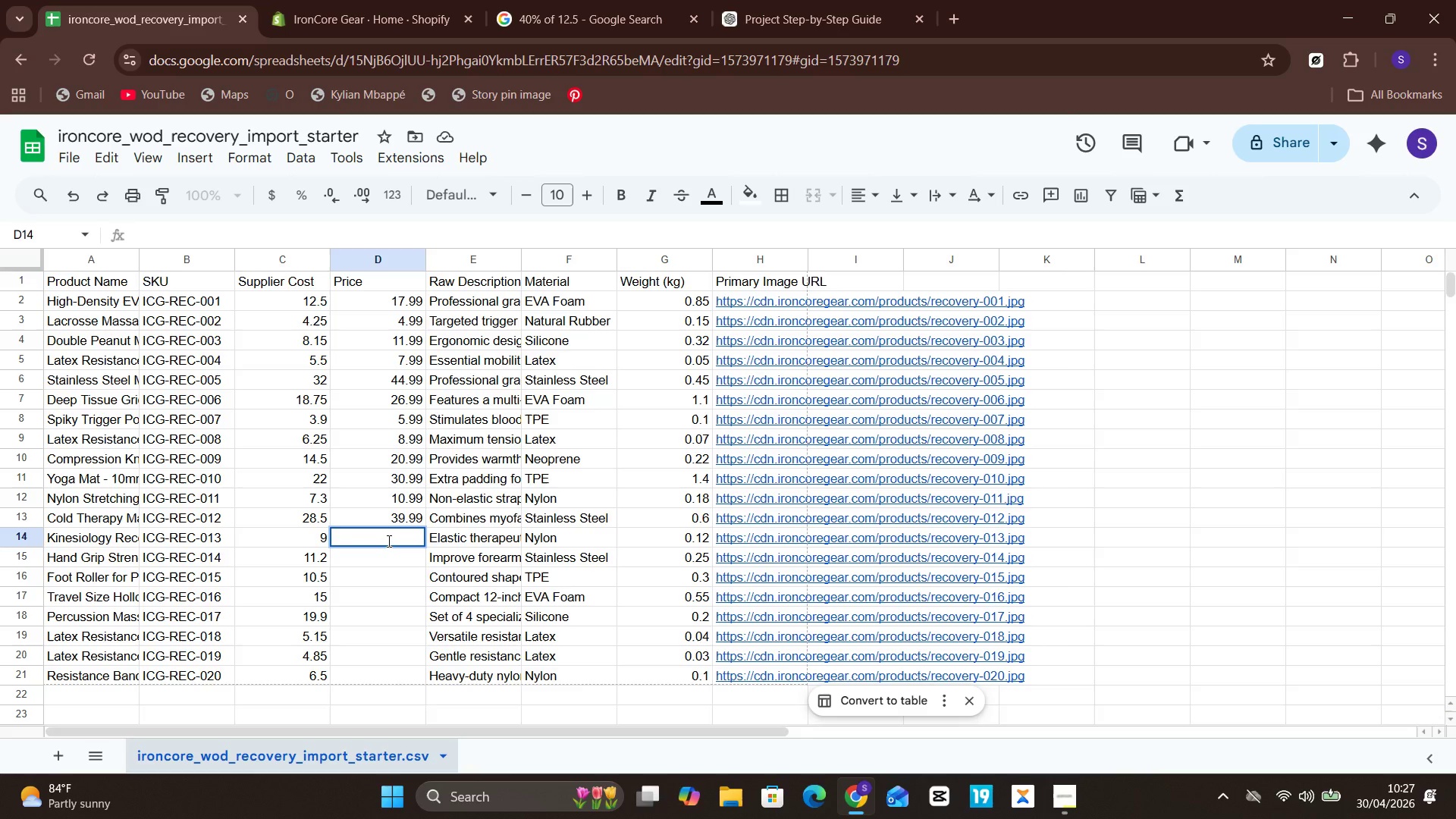 
type(12.99)
 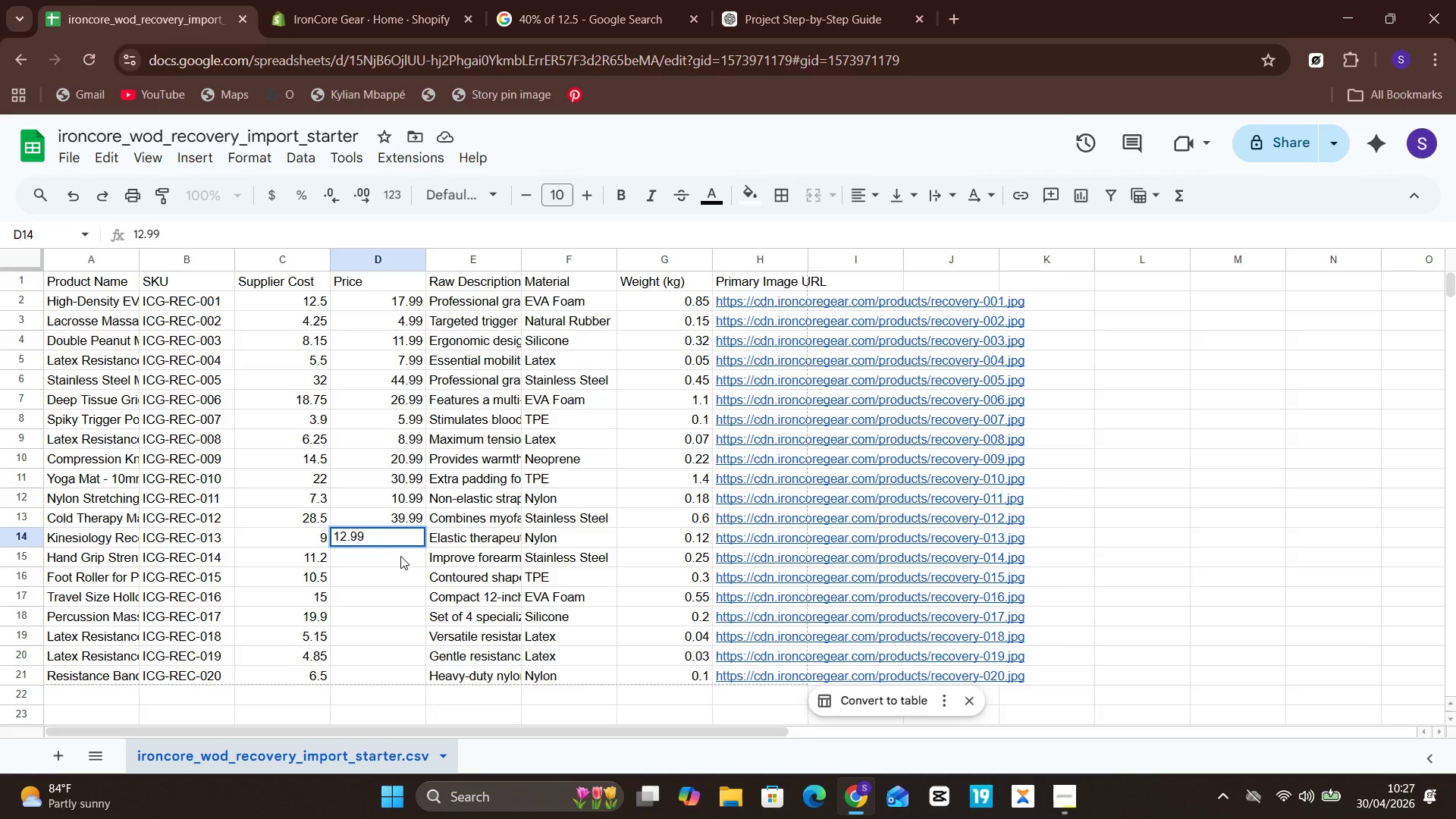 
double_click([400, 555])
 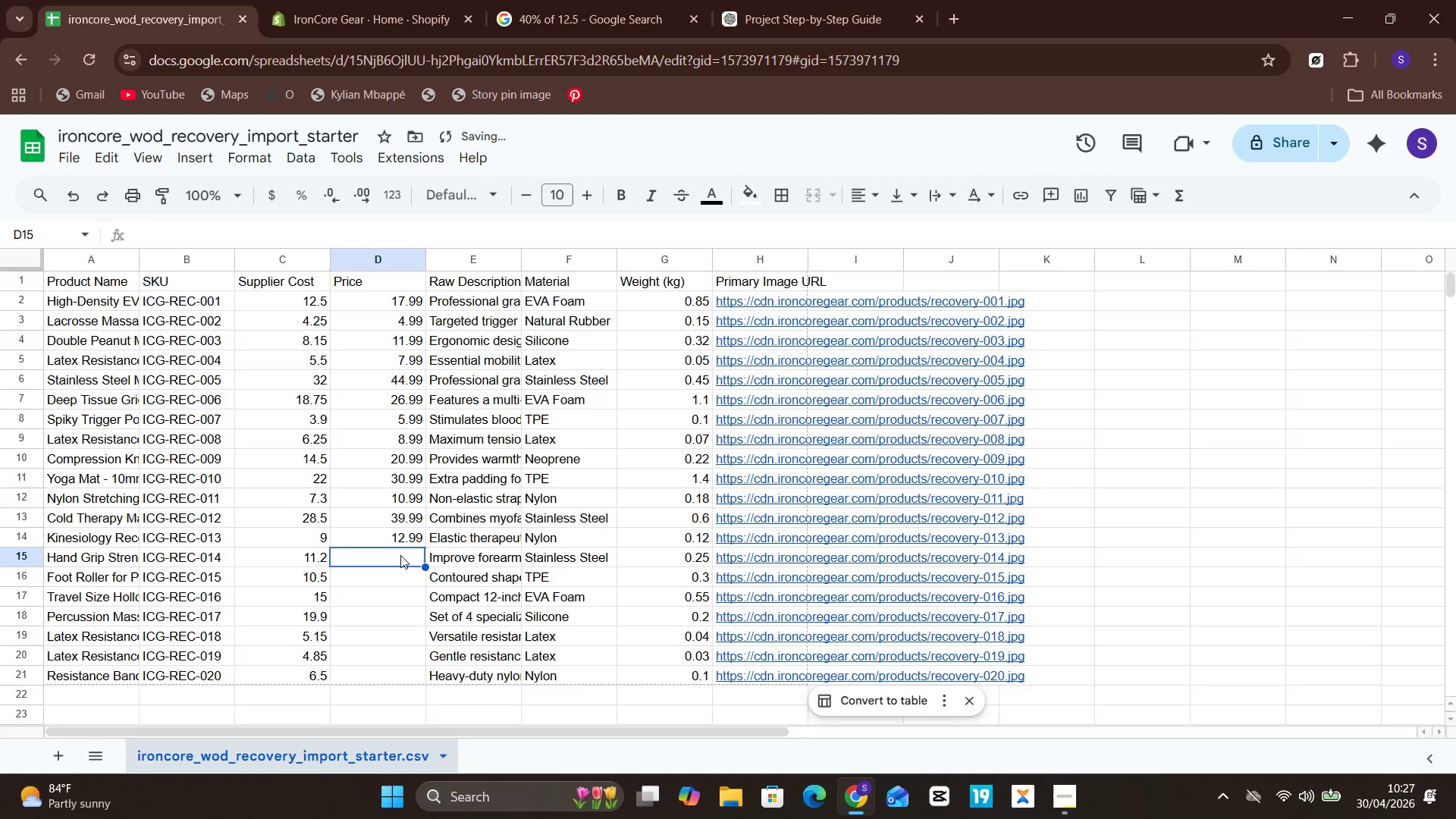 
triple_click([400, 555])
 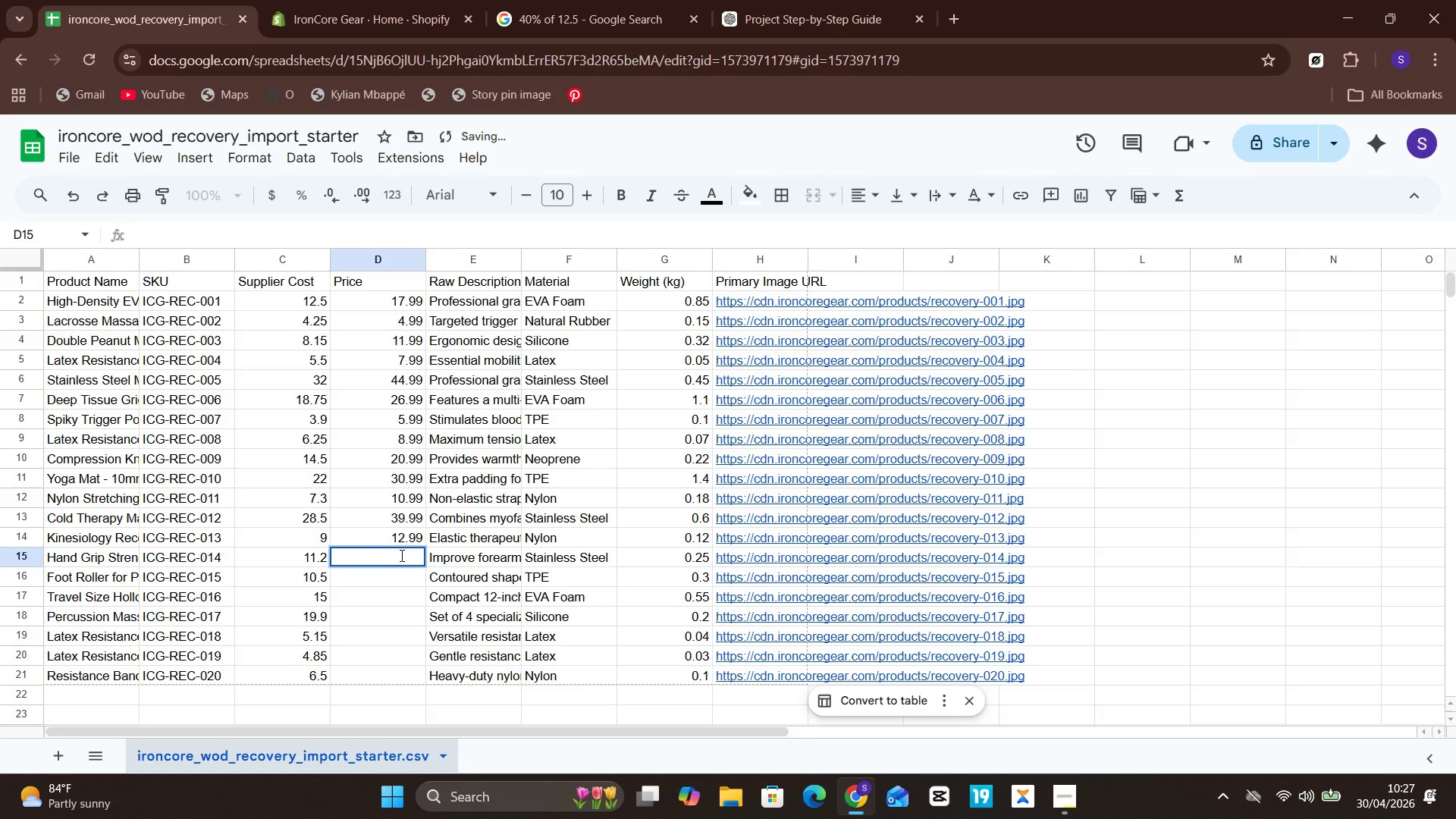 
type(15.99)
 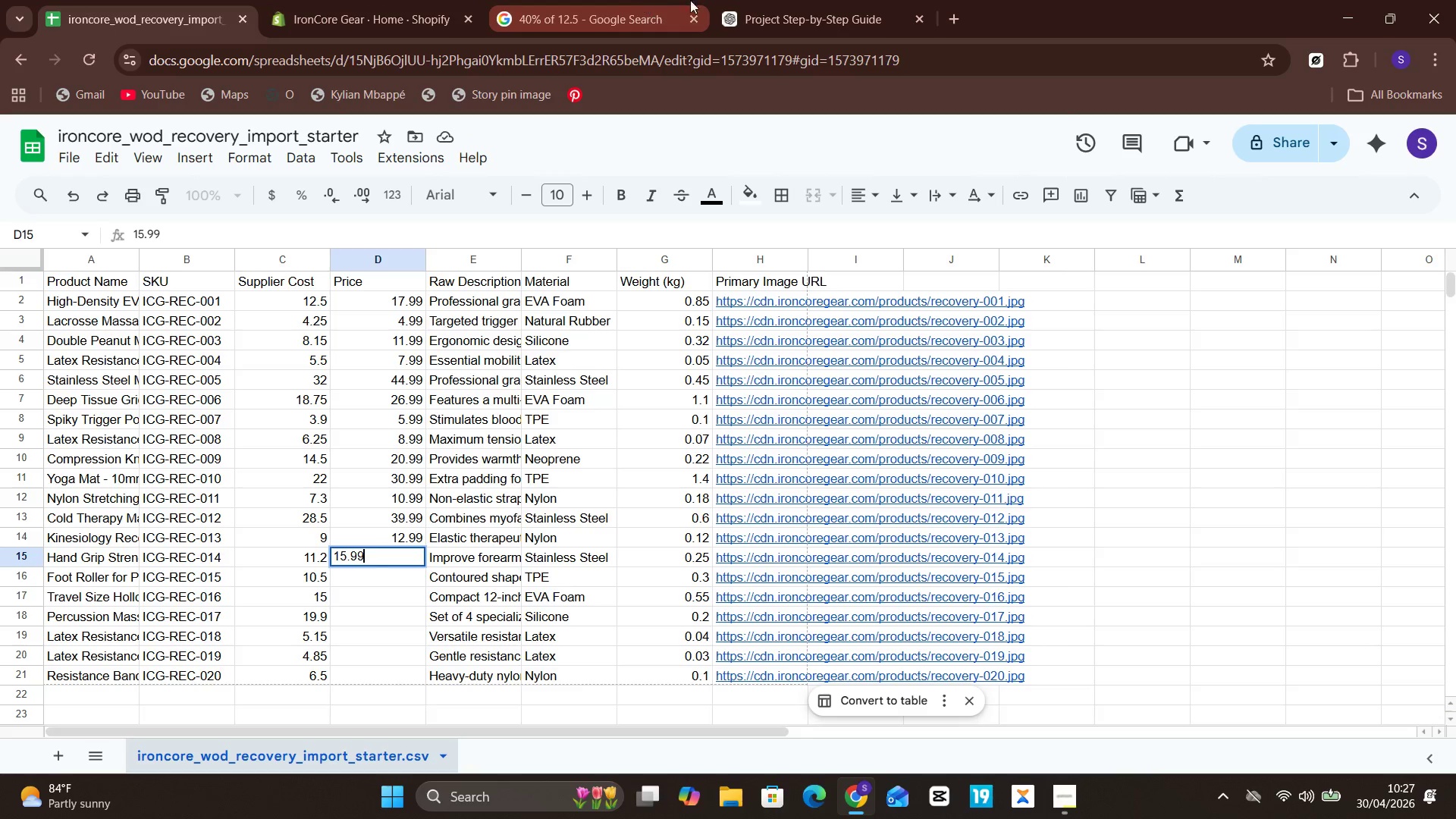 
left_click([792, 8])
 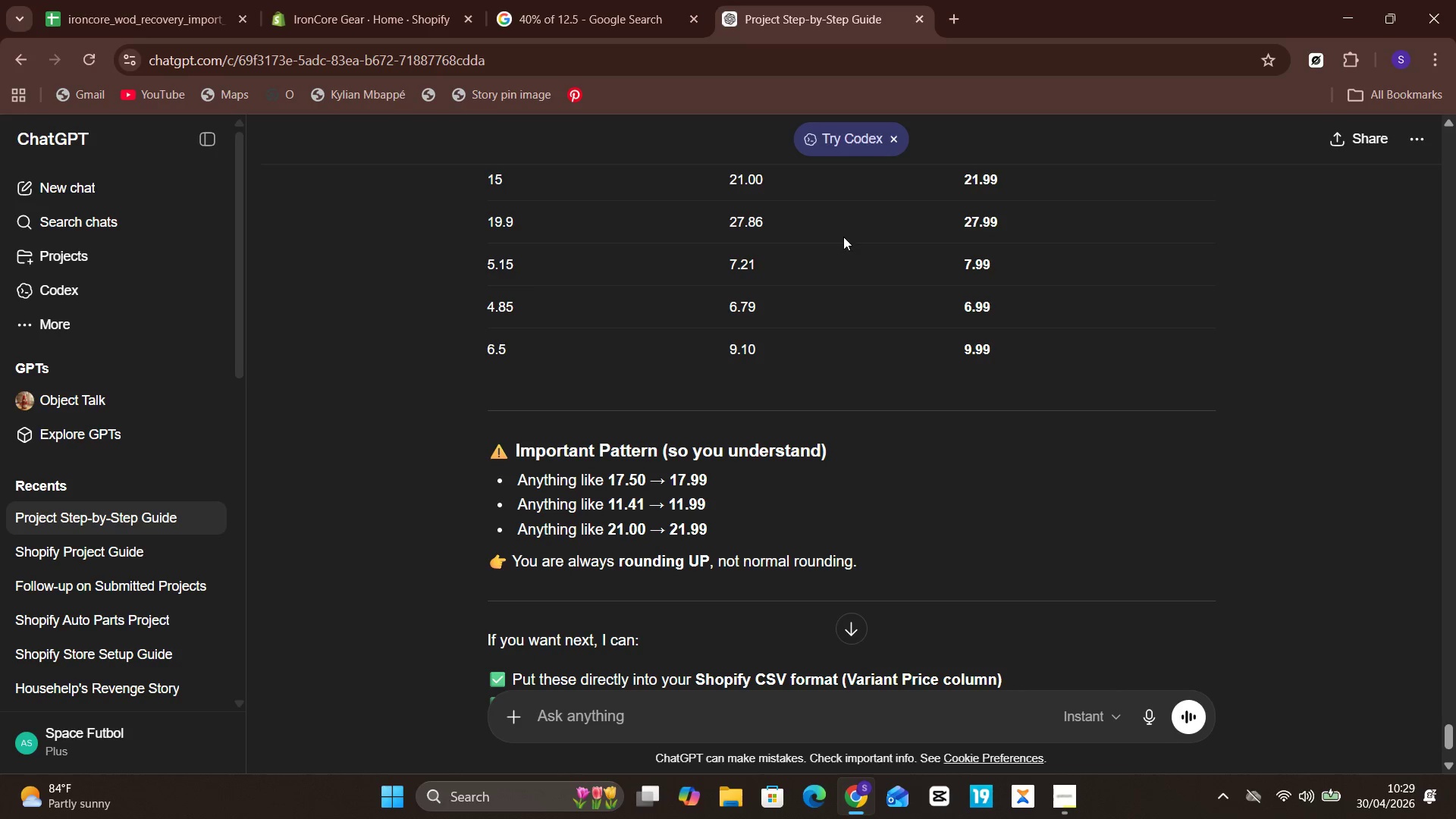 
wait(95.94)
 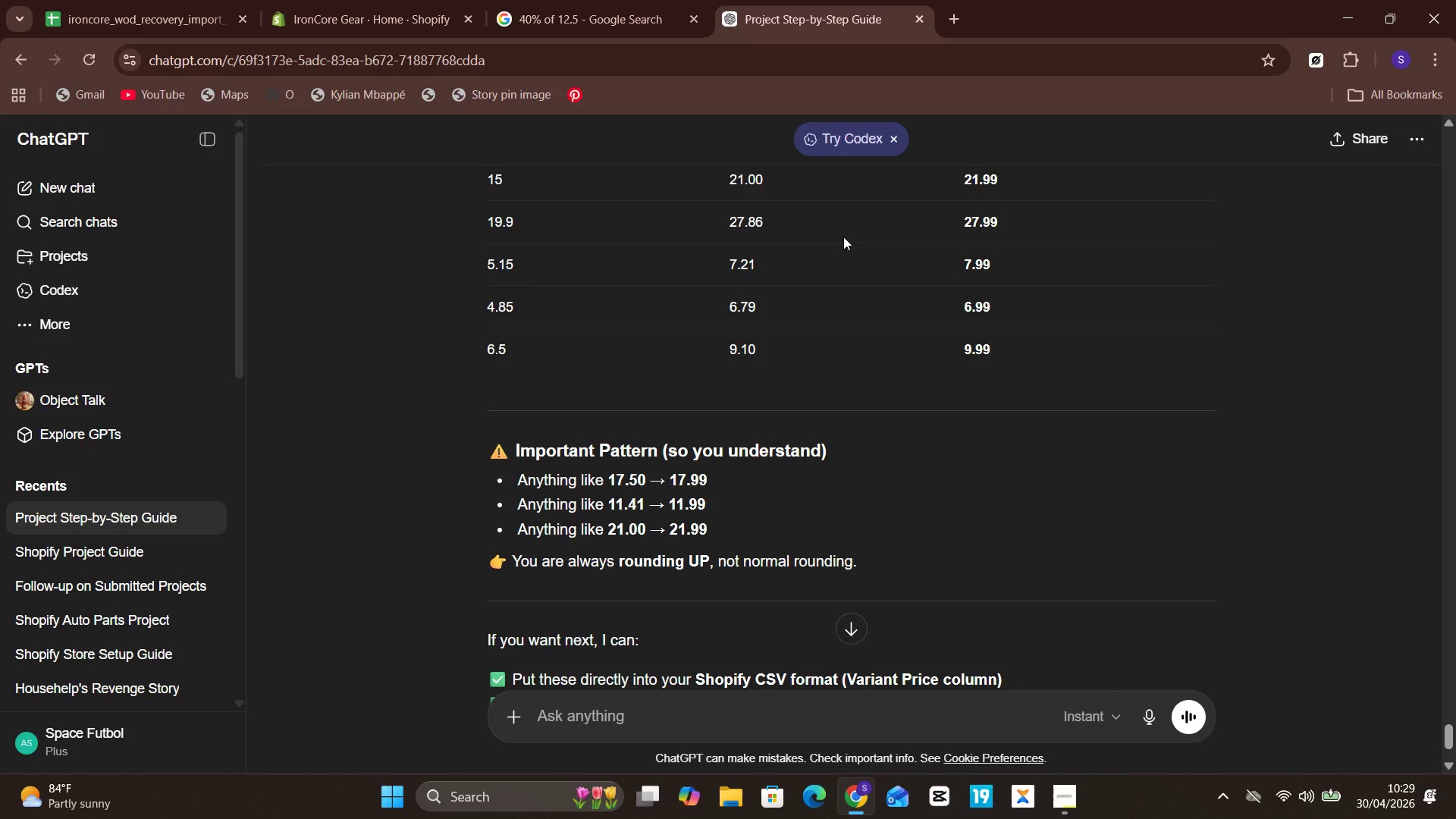 
left_click([177, 0])
 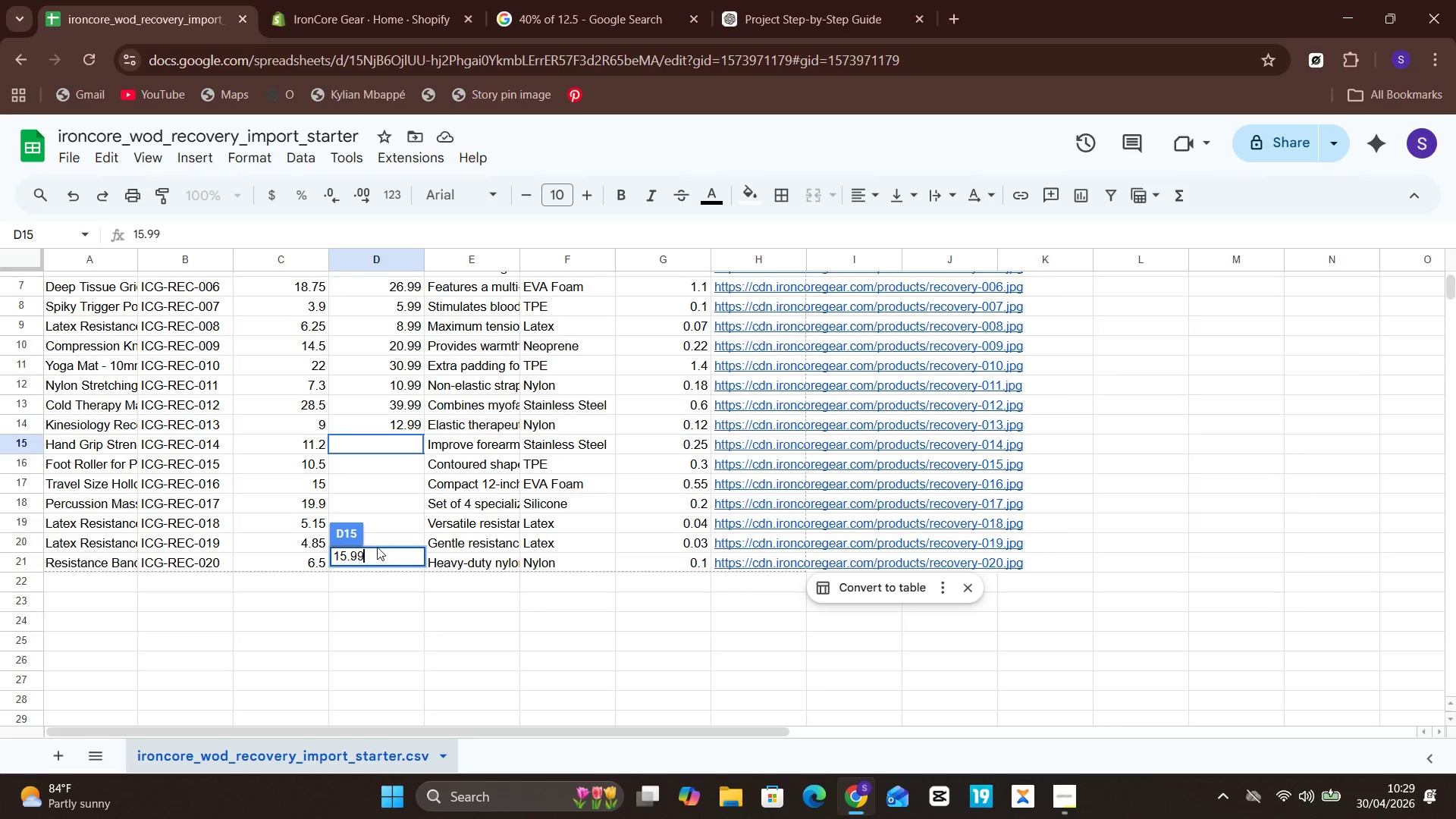 
left_click([465, 564])
 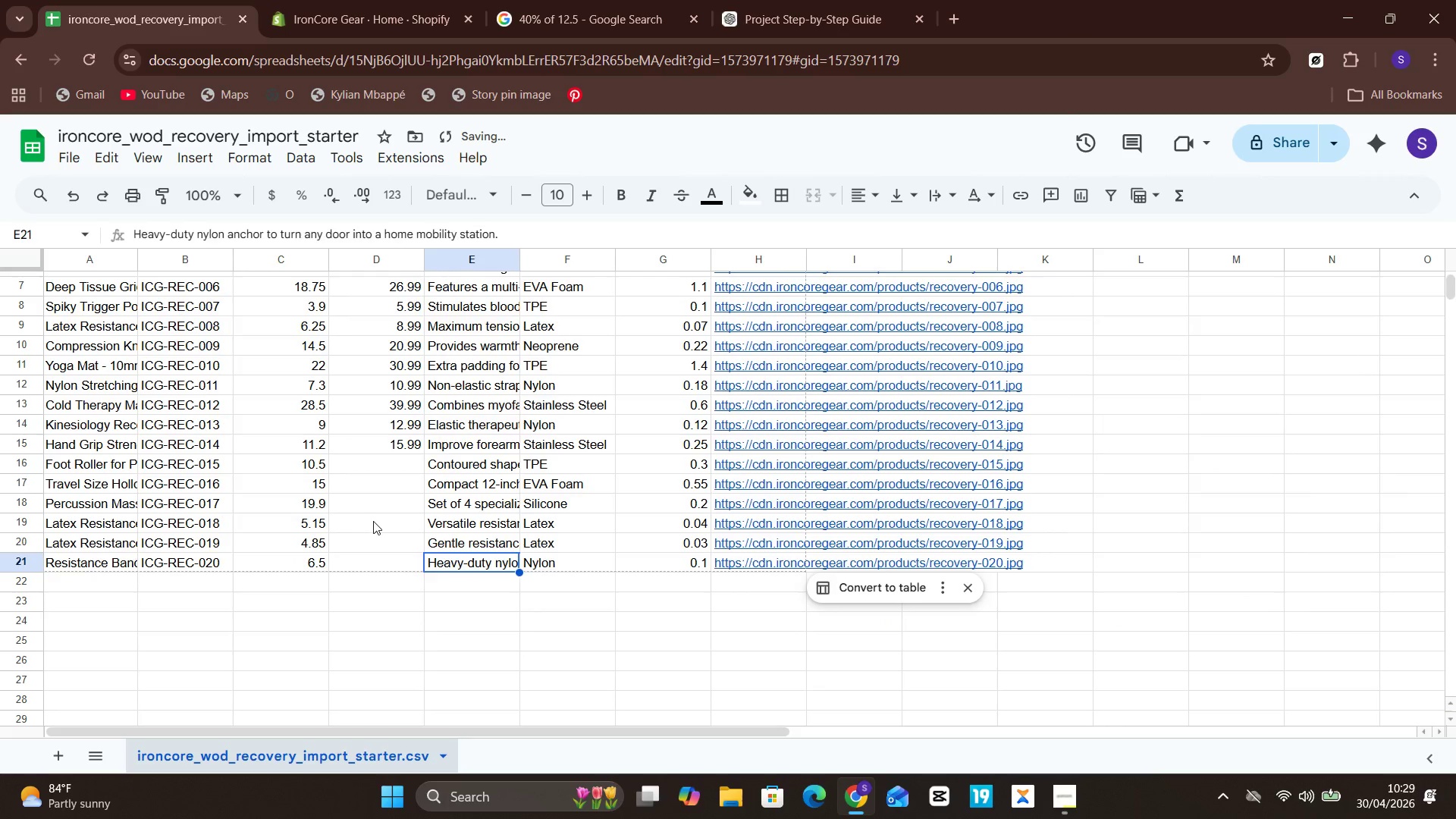 
double_click([373, 521])
 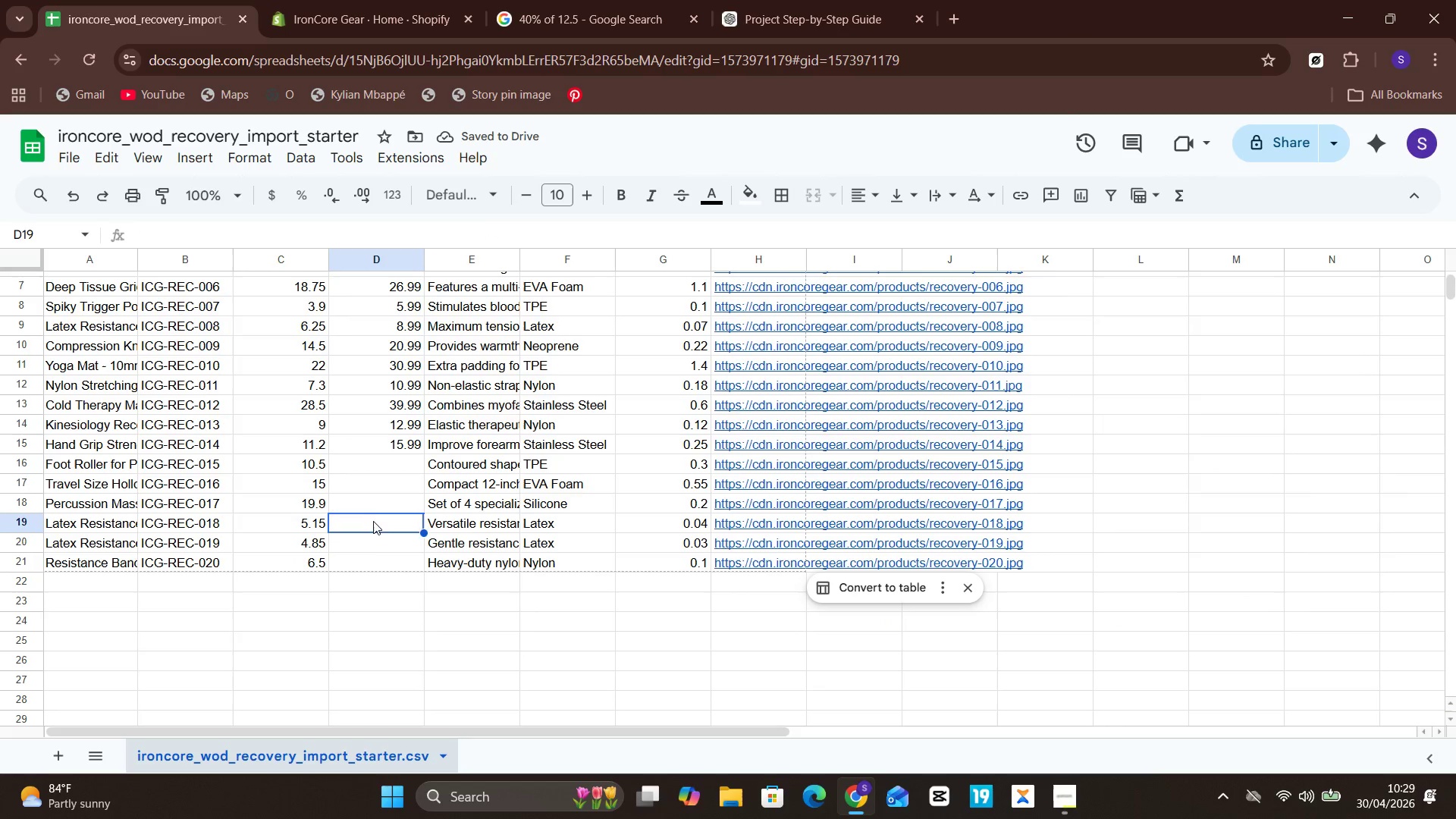 
triple_click([373, 521])
 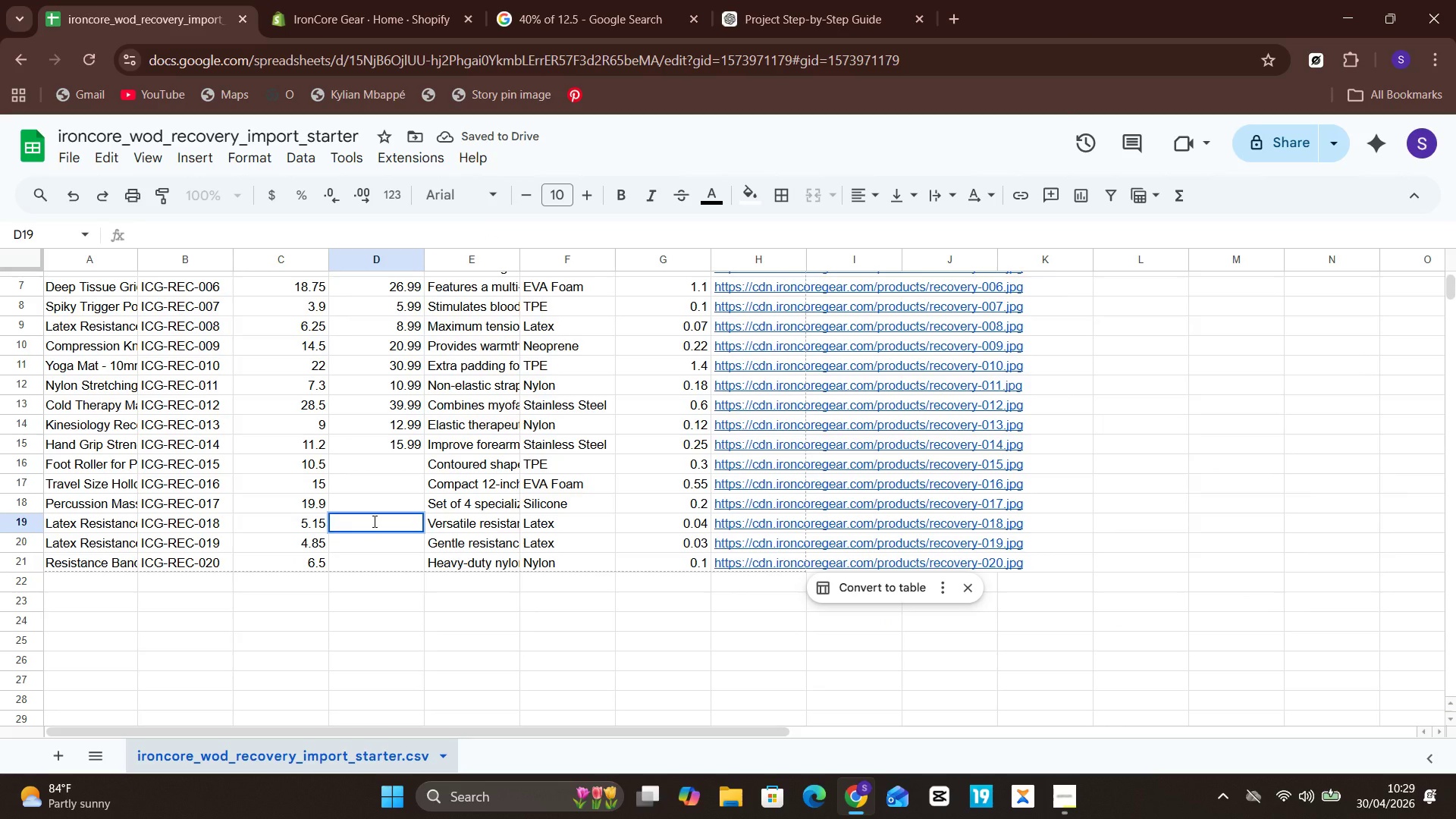 
type(7.00)
key(Backspace)
key(Backspace)
type(99)
 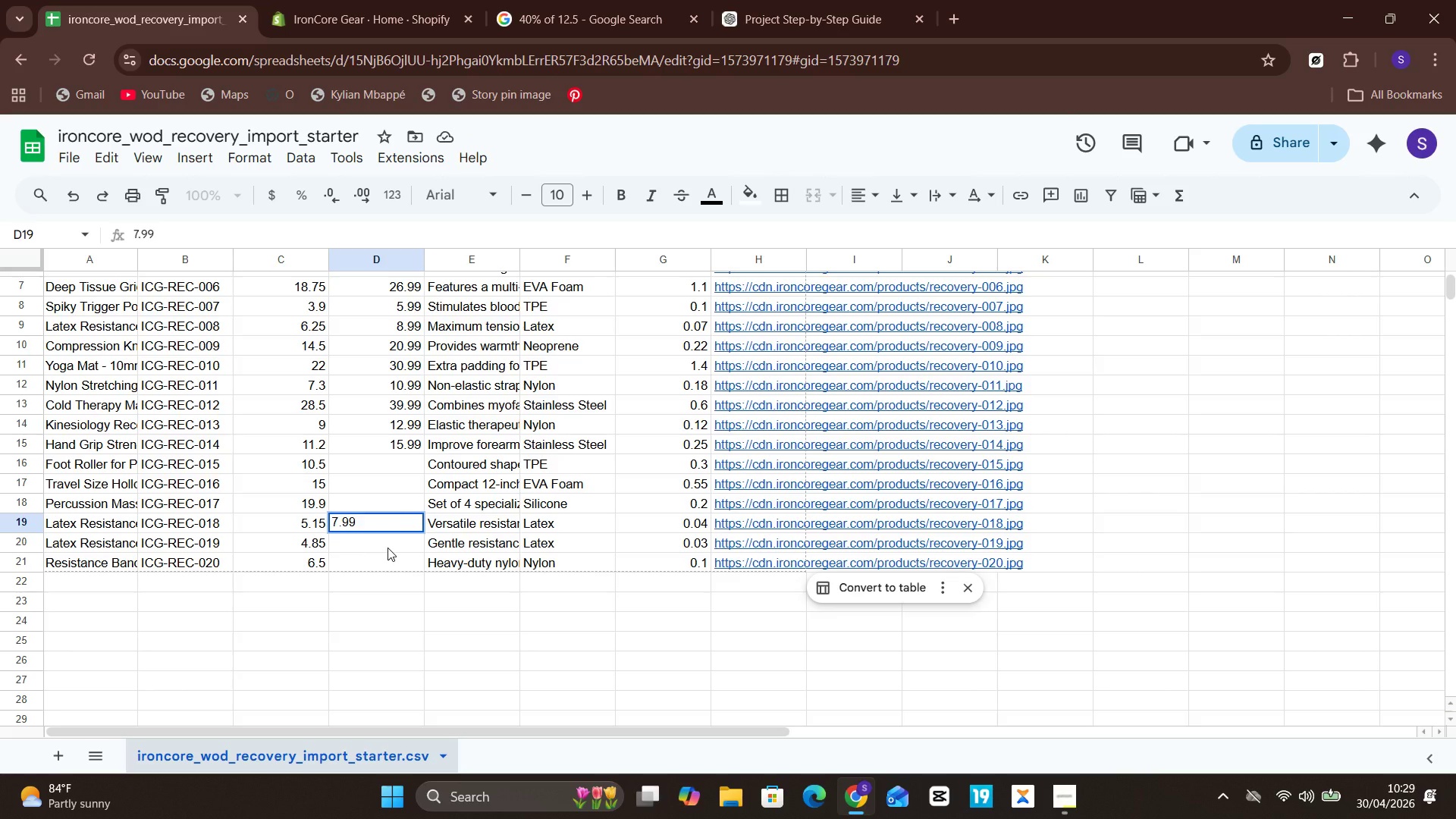 
double_click([388, 548])
 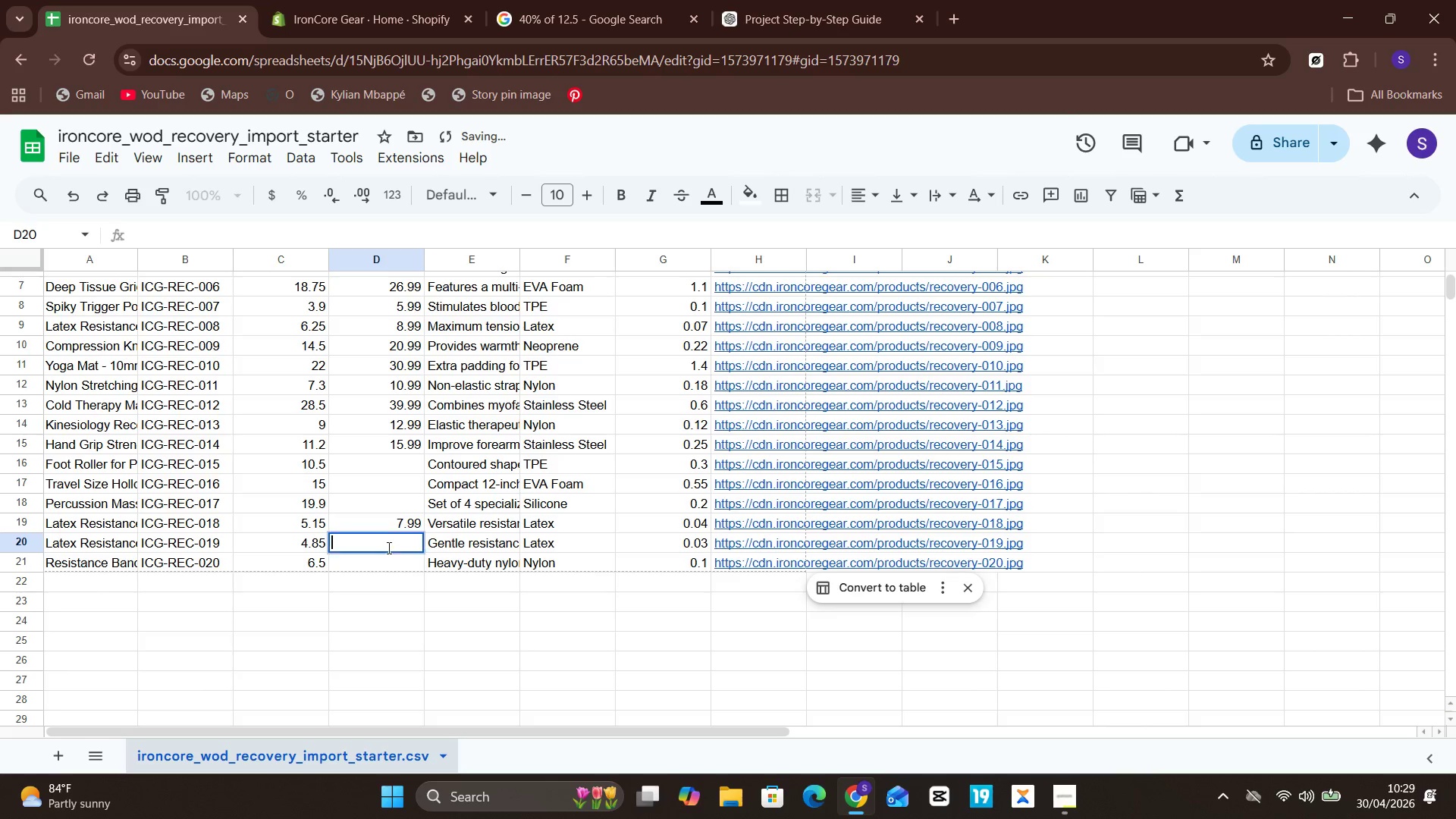 
triple_click([388, 548])
 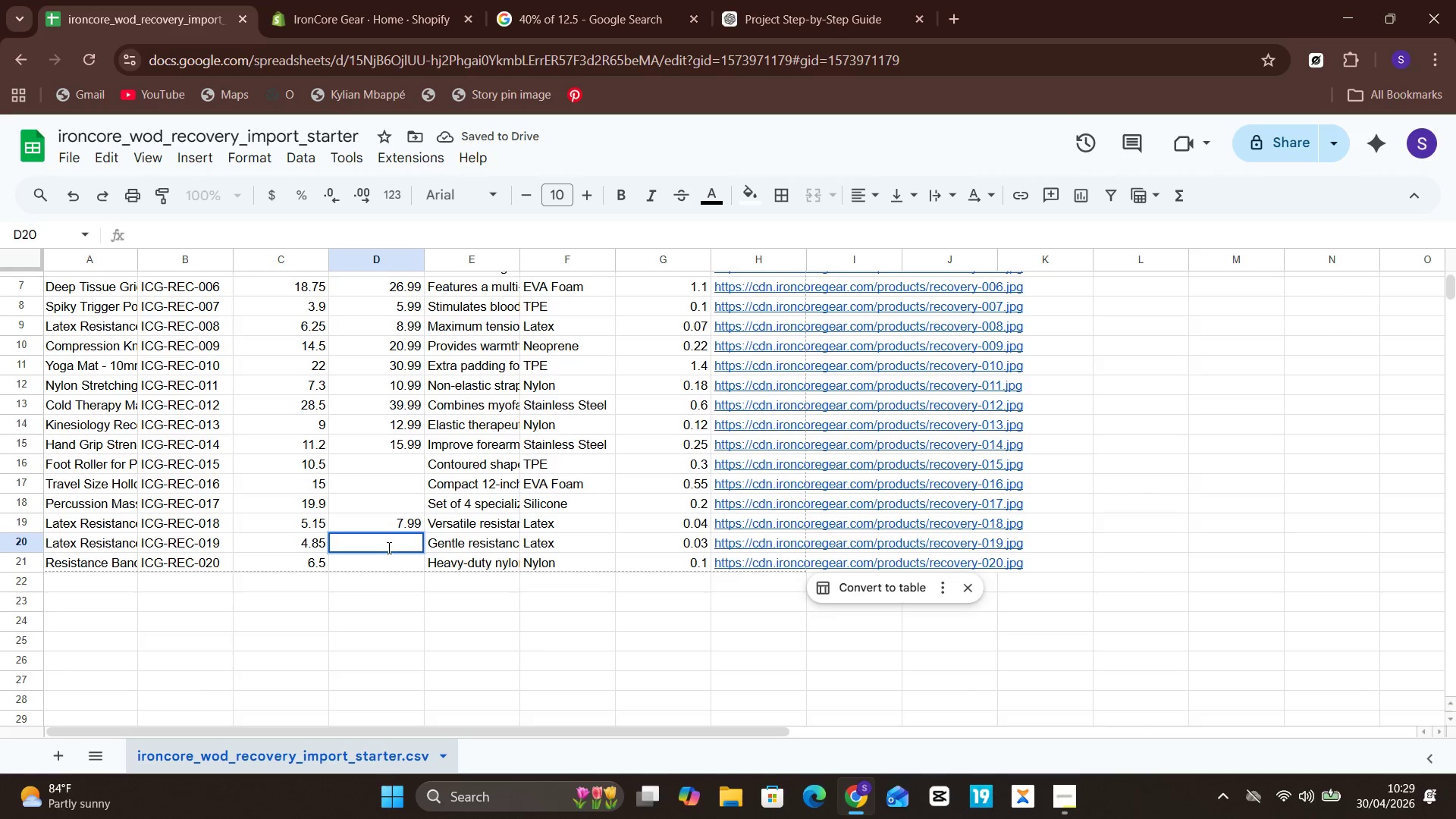 
type(6.99)
 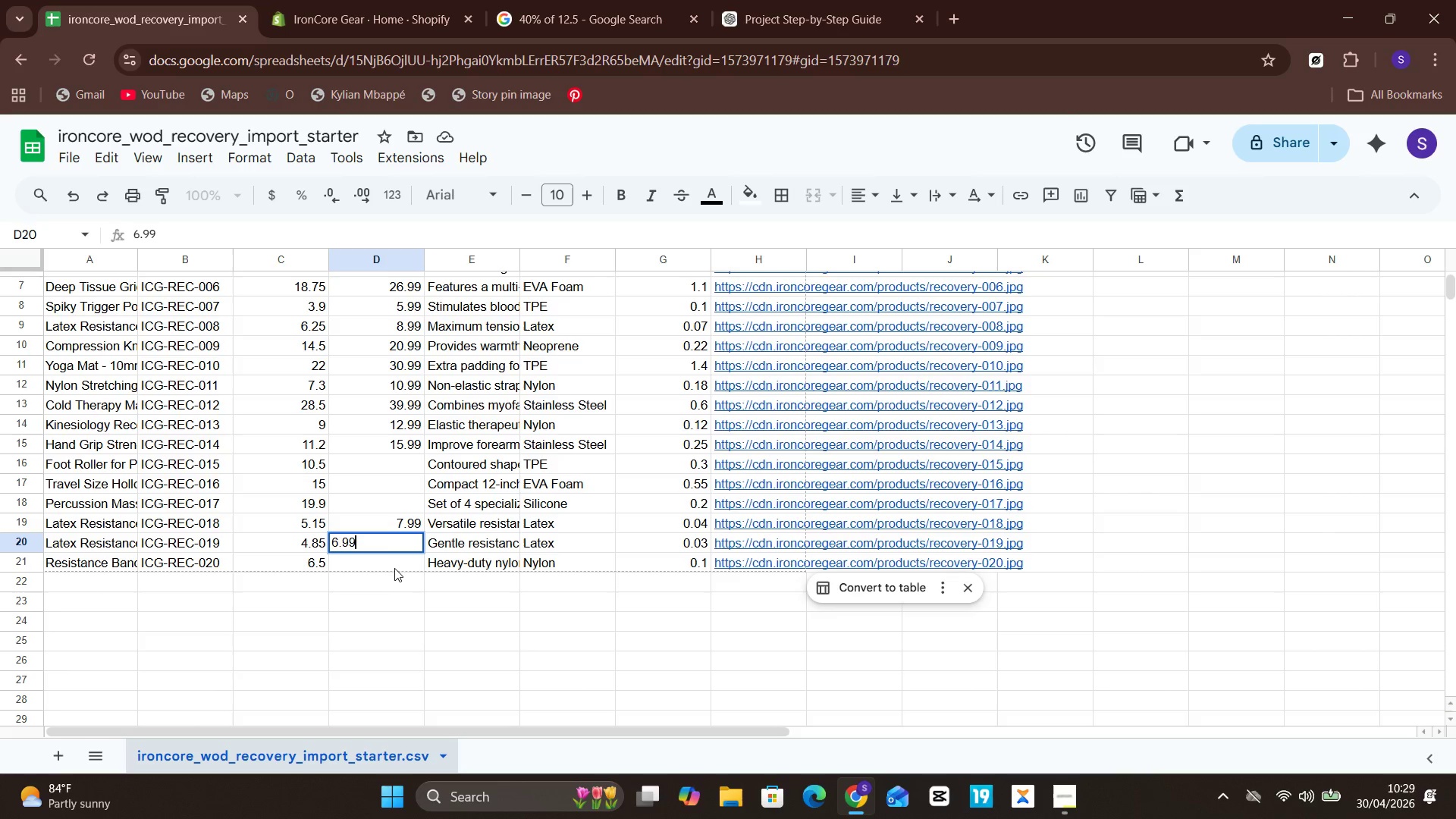 
left_click([394, 569])
 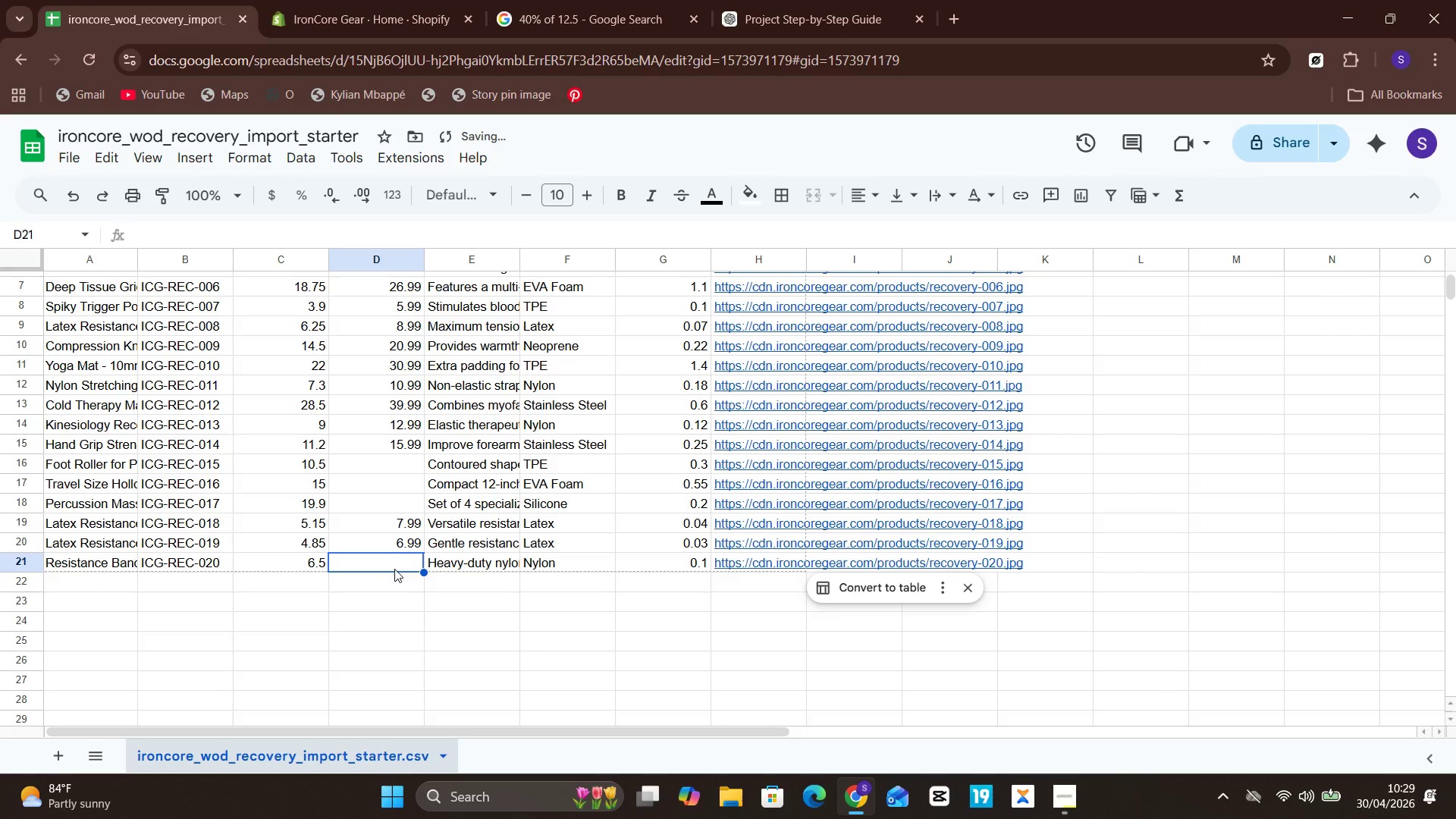 
double_click([394, 569])
 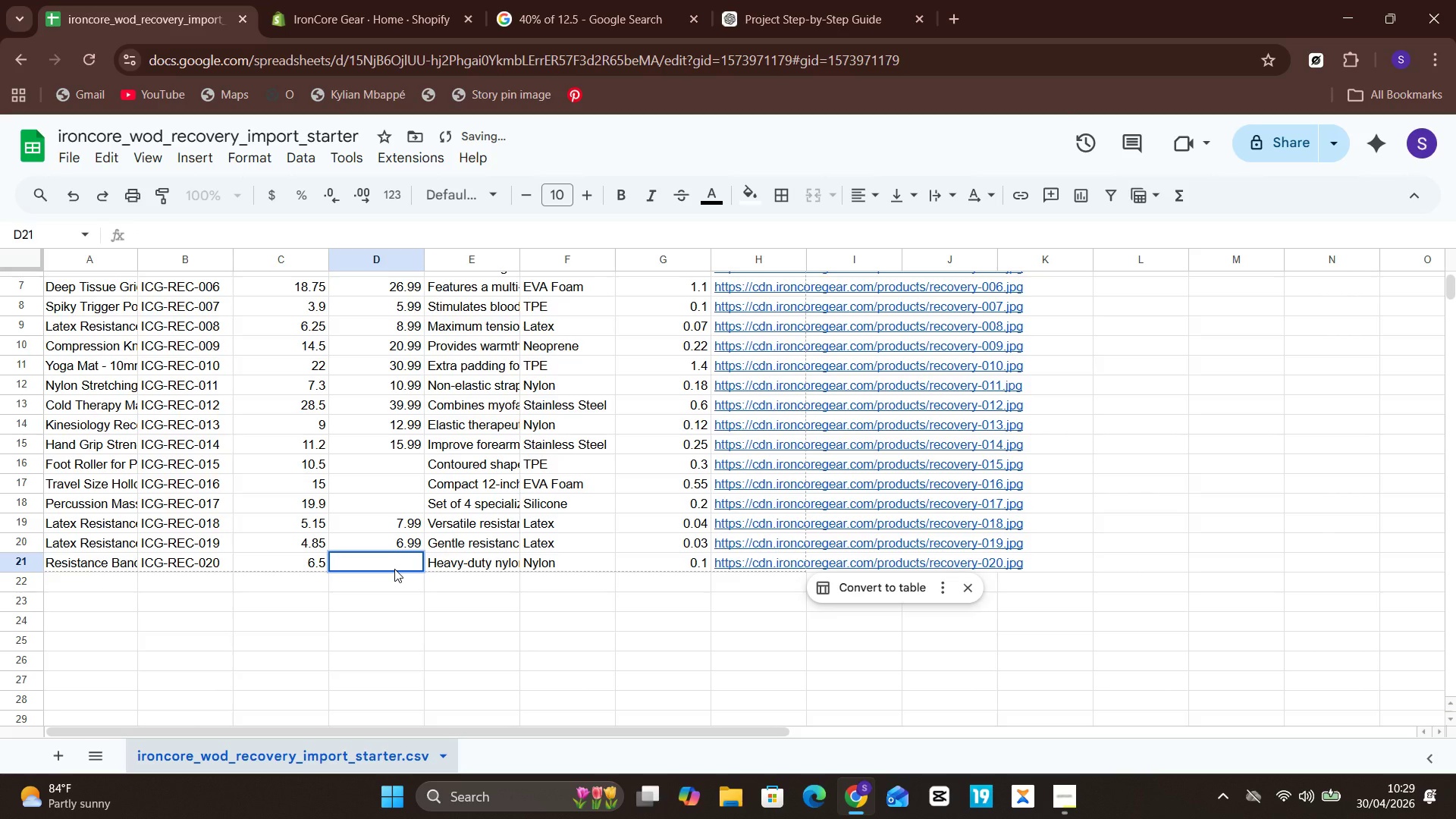 
type(9.99)
 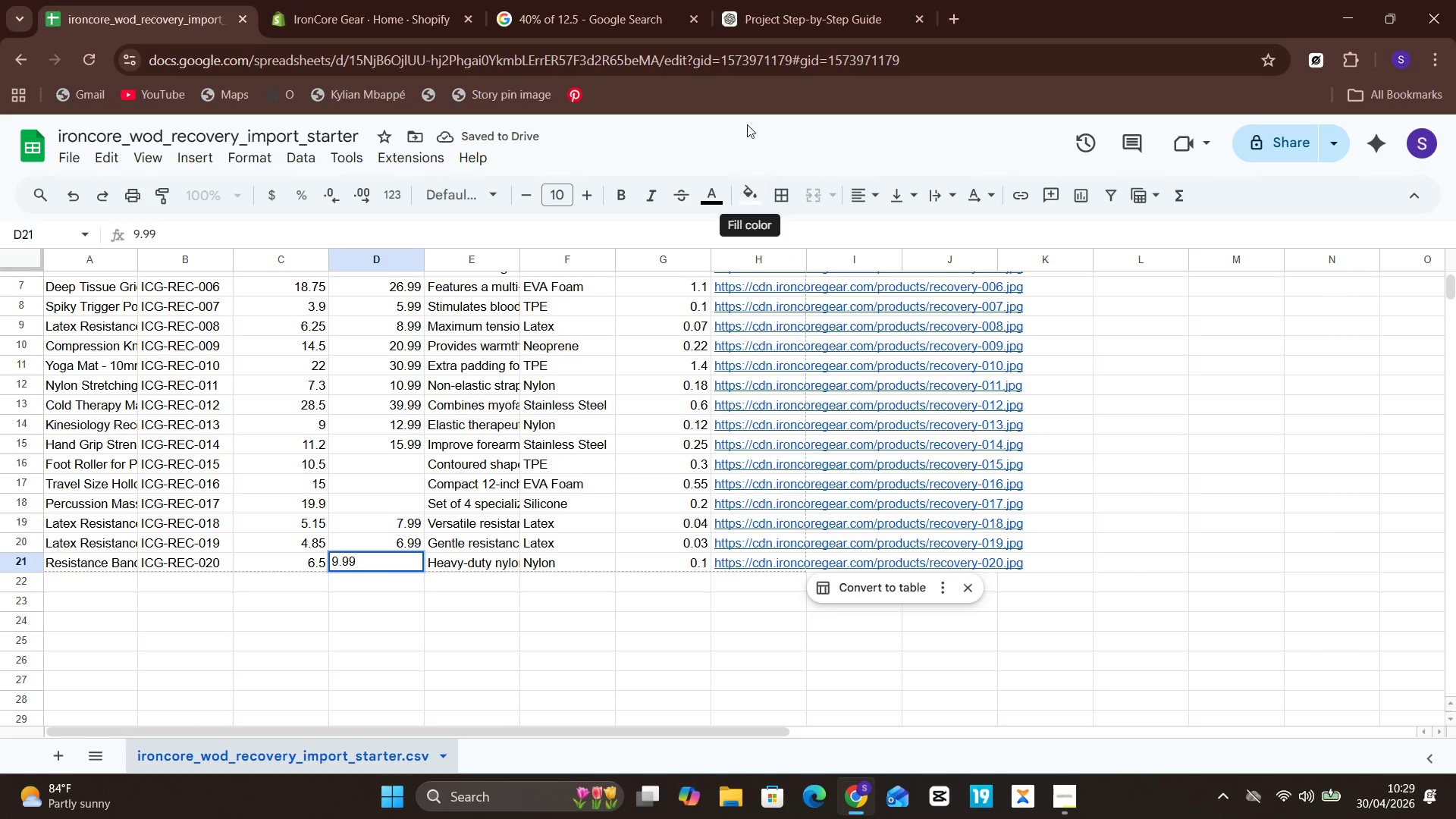 
left_click([776, 0])
 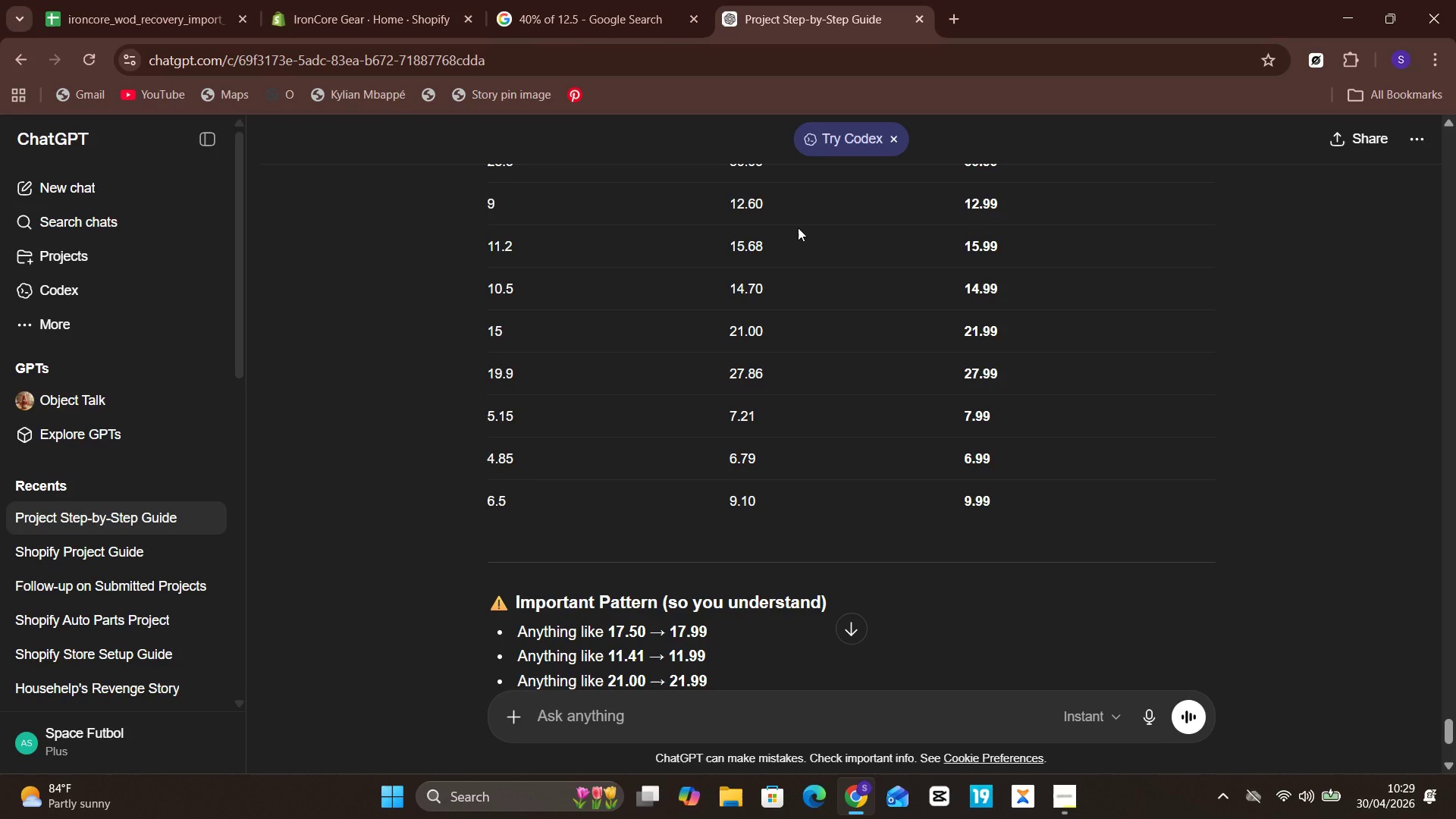 
wait(5.69)
 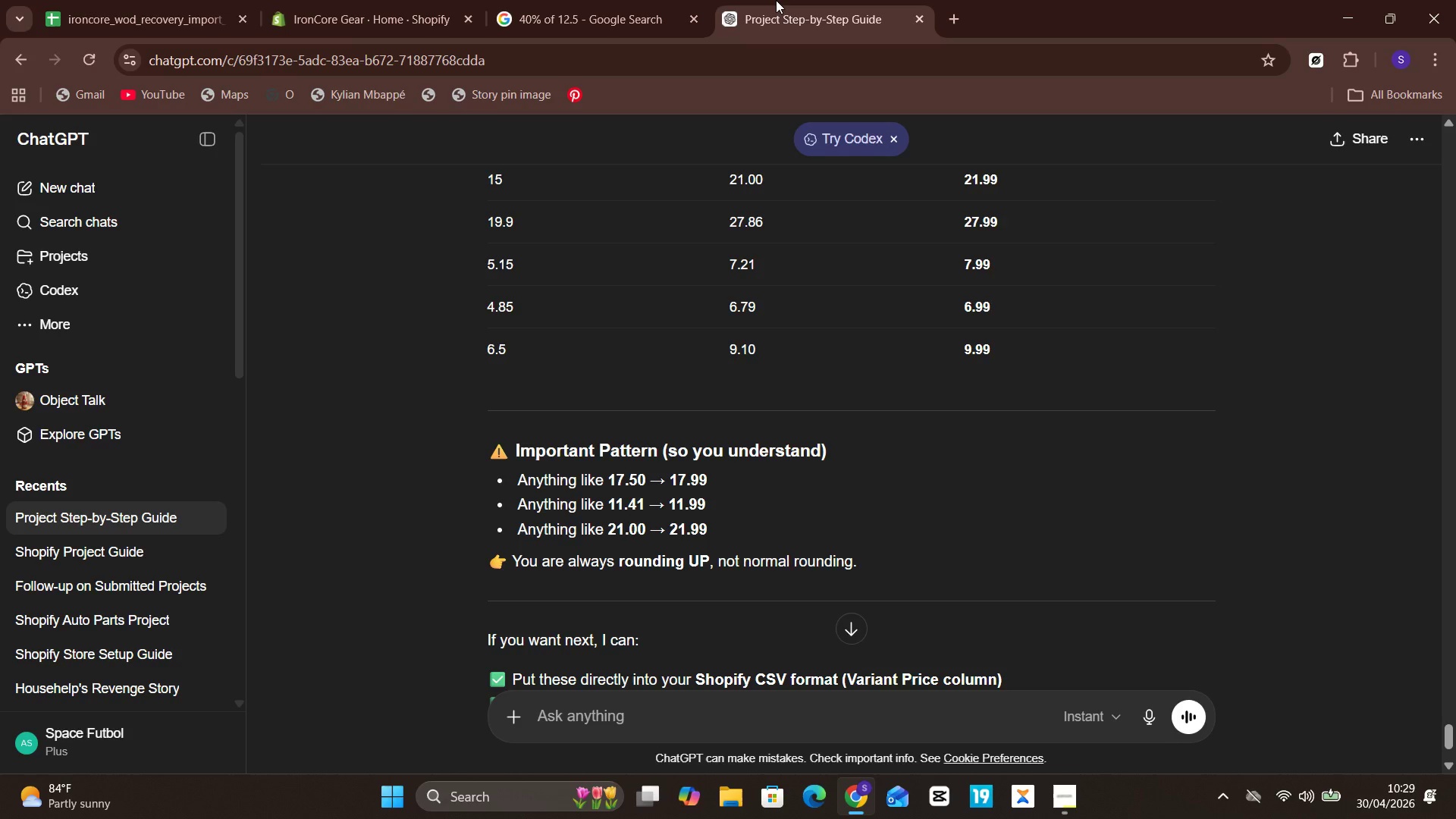 
left_click([328, 0])
 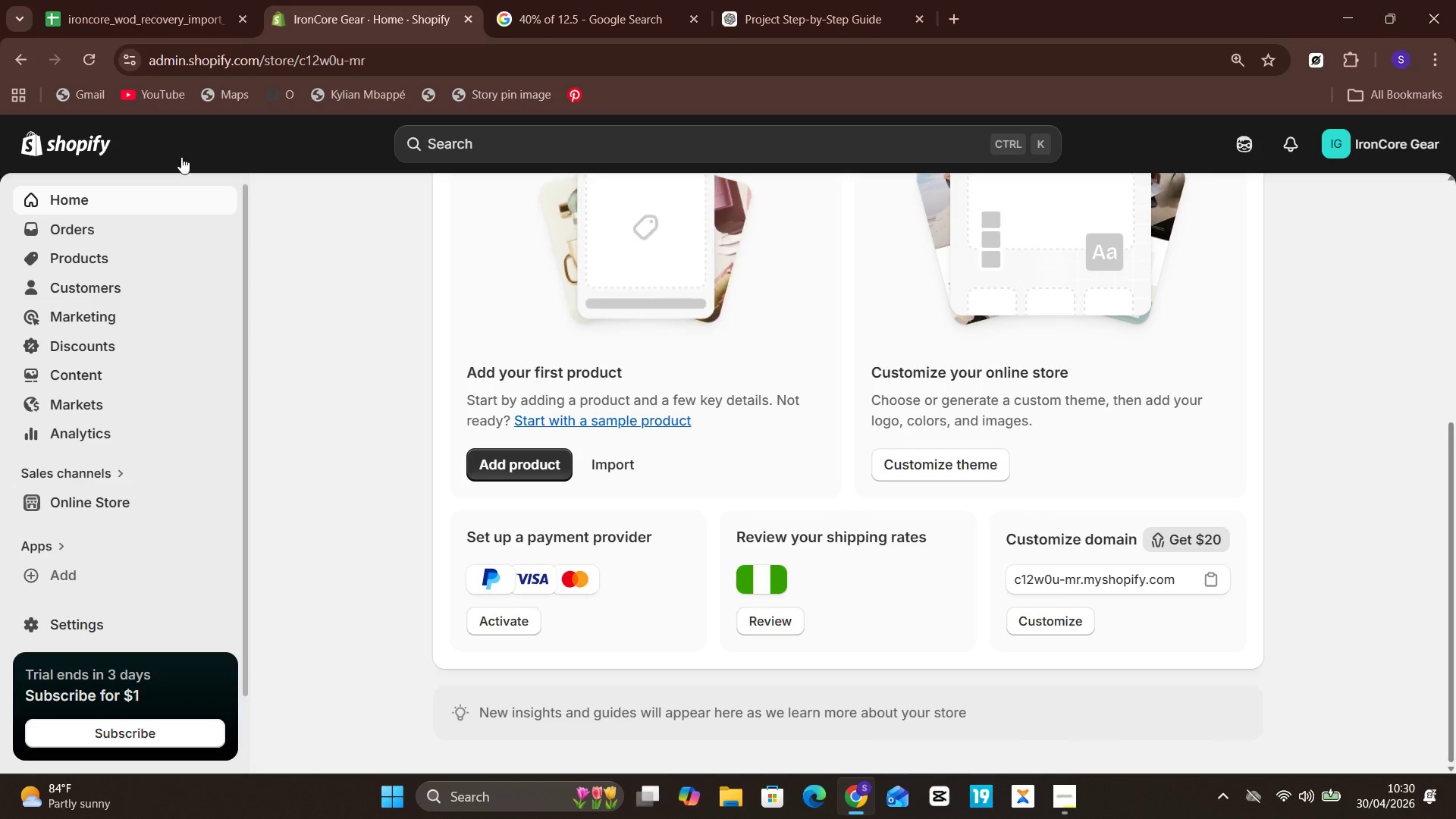 
left_click([24, 0])
 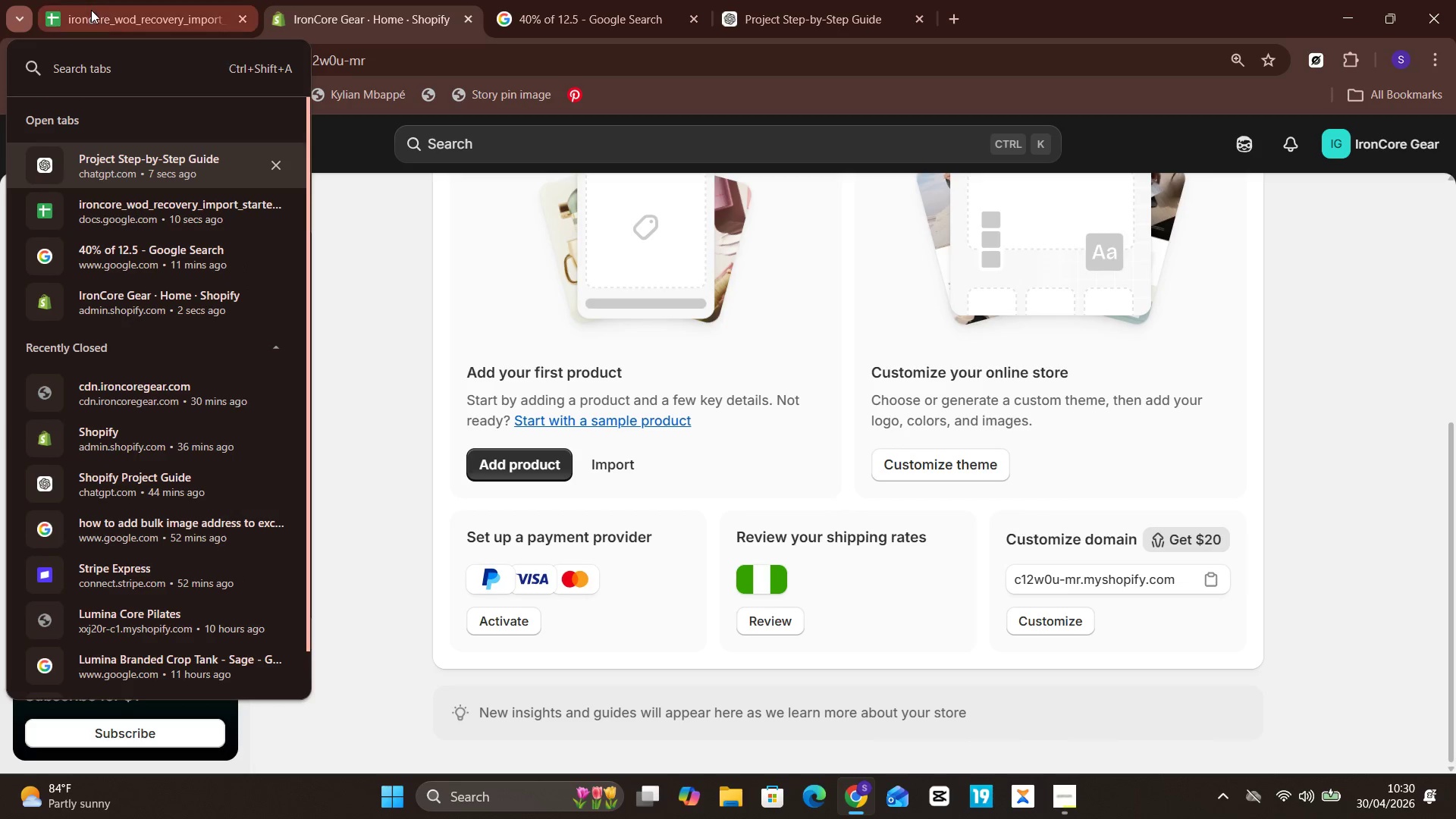 
left_click([91, 10])
 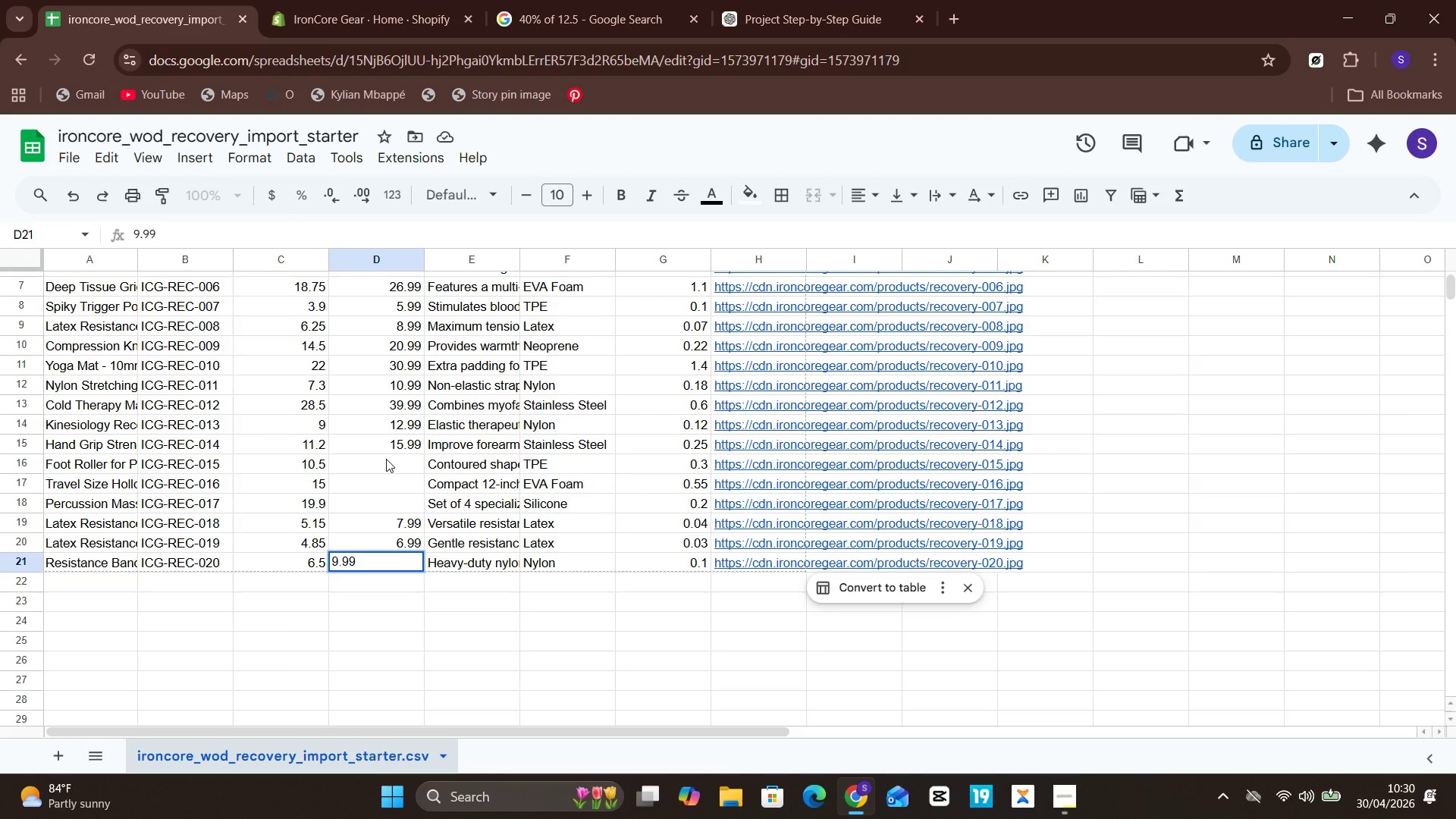 
double_click([386, 459])
 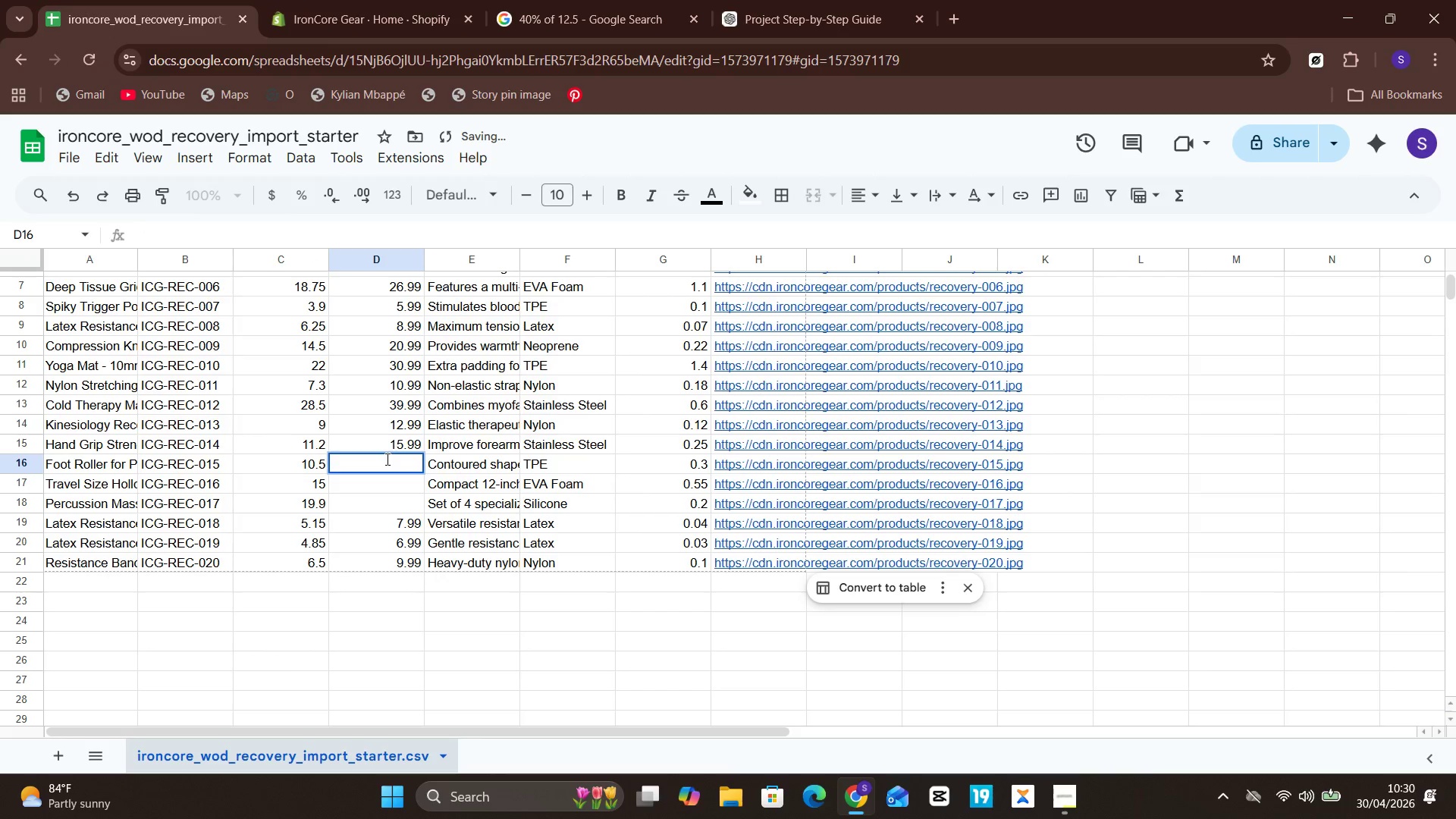 
hold_key(key=1, duration=0.31)
 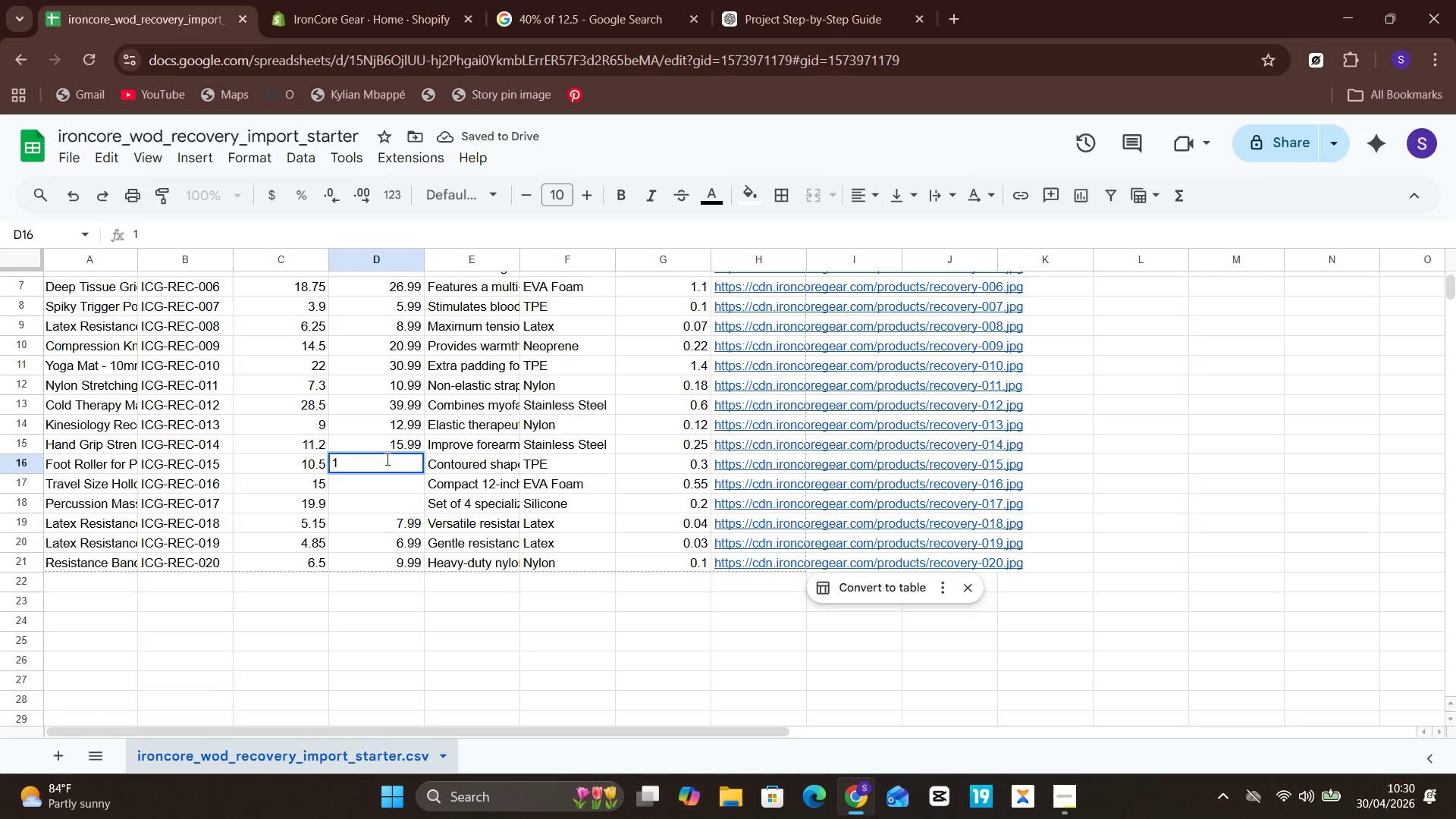 
type(4.99)
 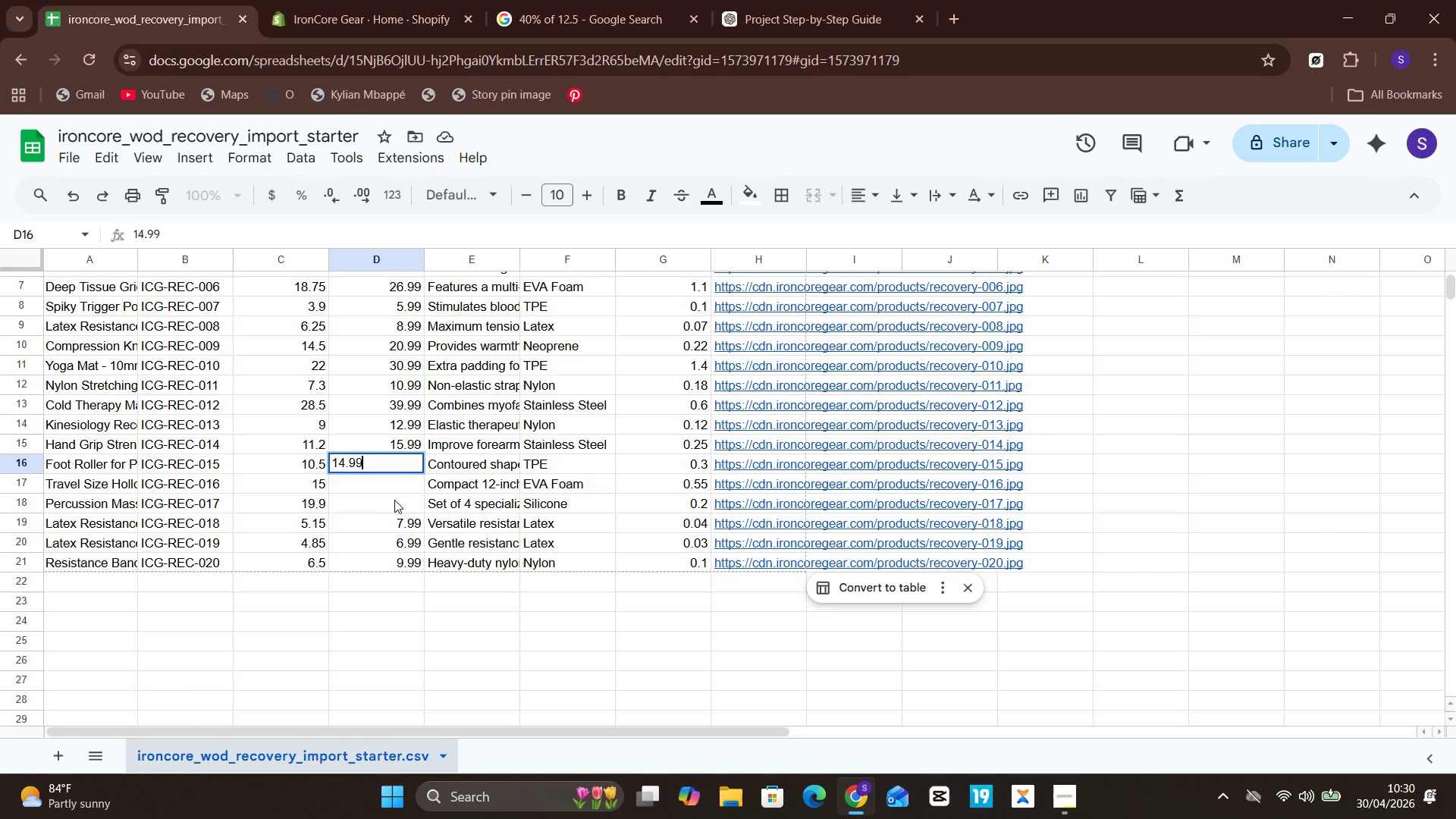 
left_click([397, 479])
 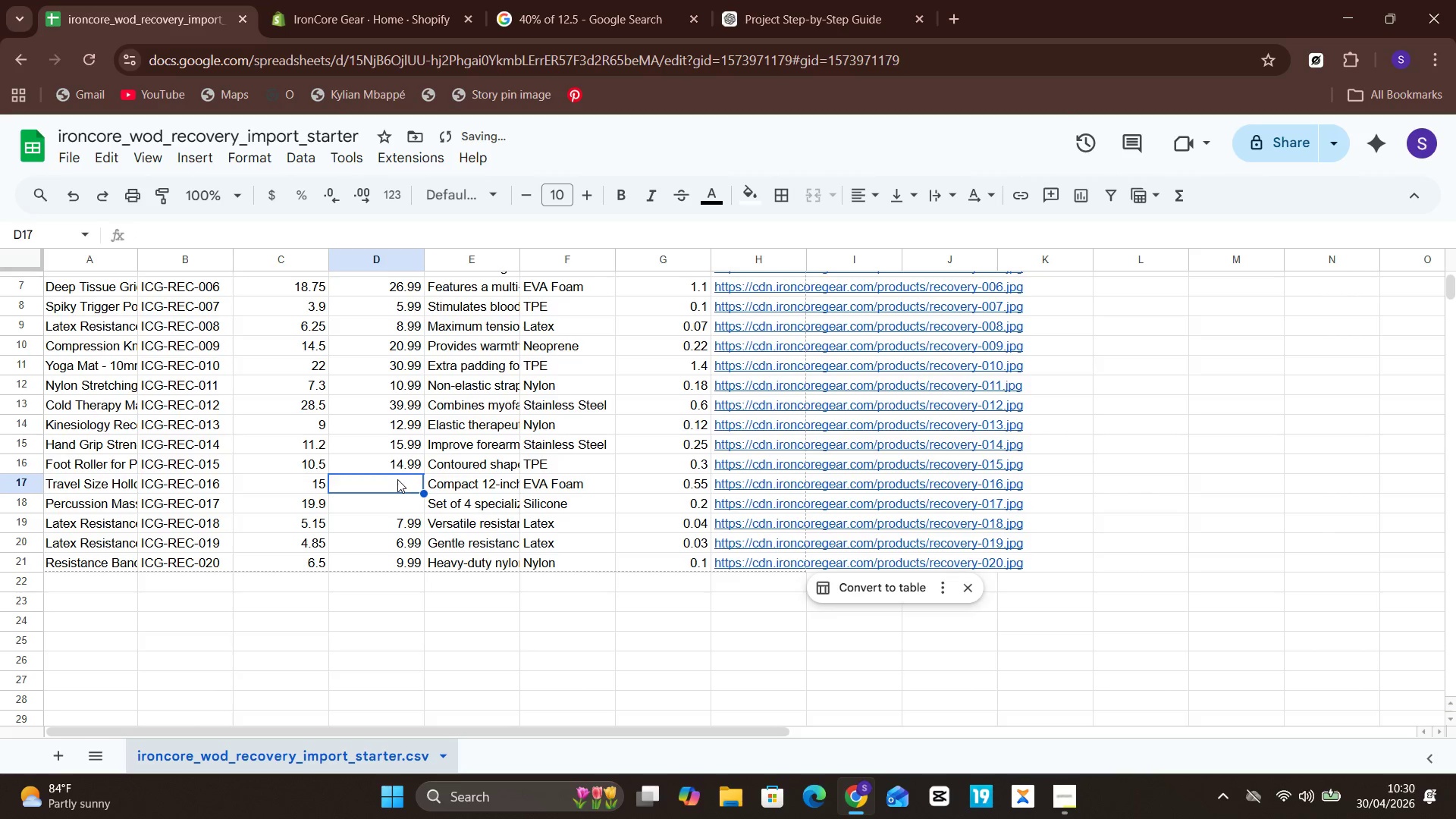 
double_click([397, 479])
 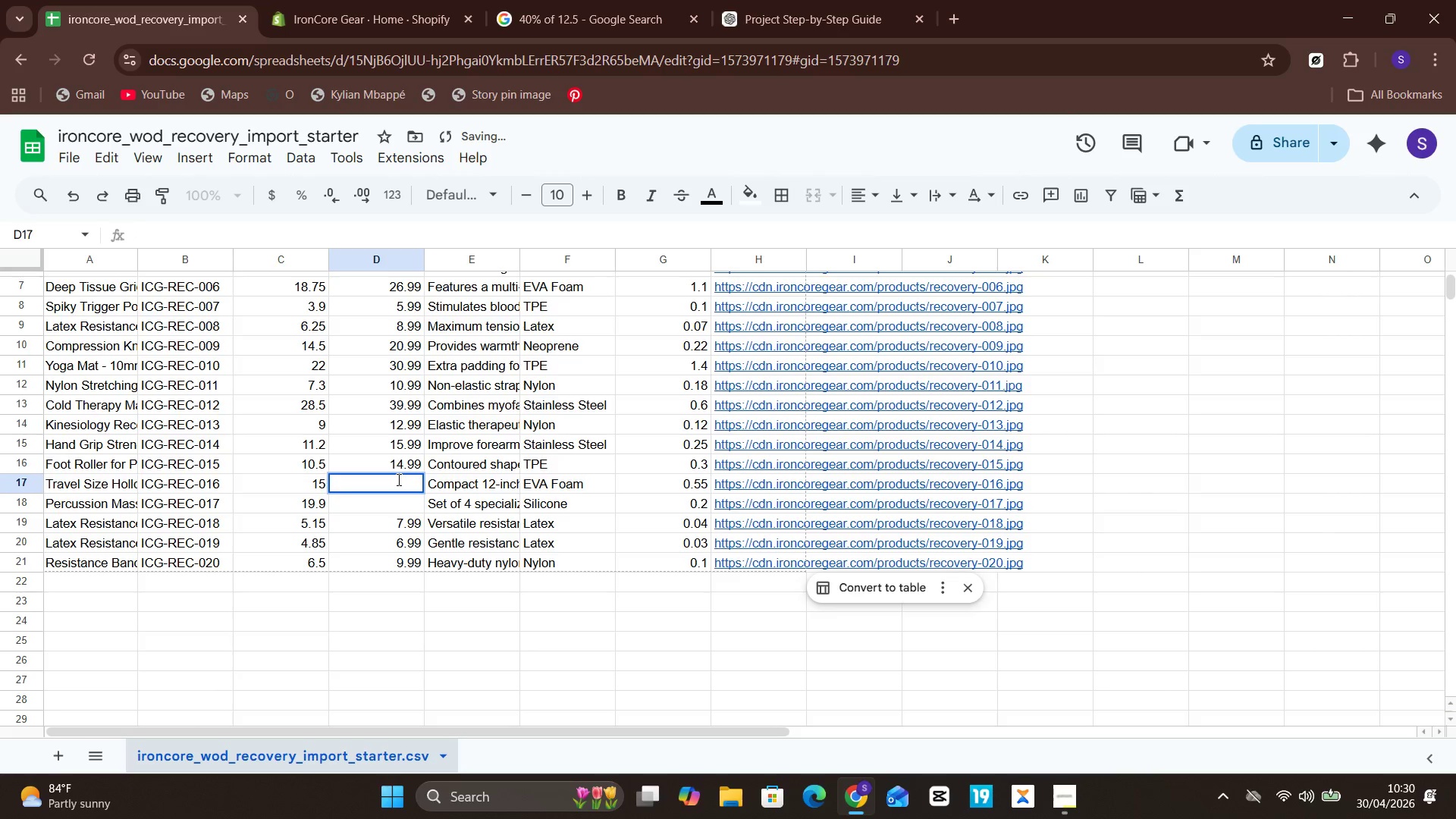 
type(21.99)
 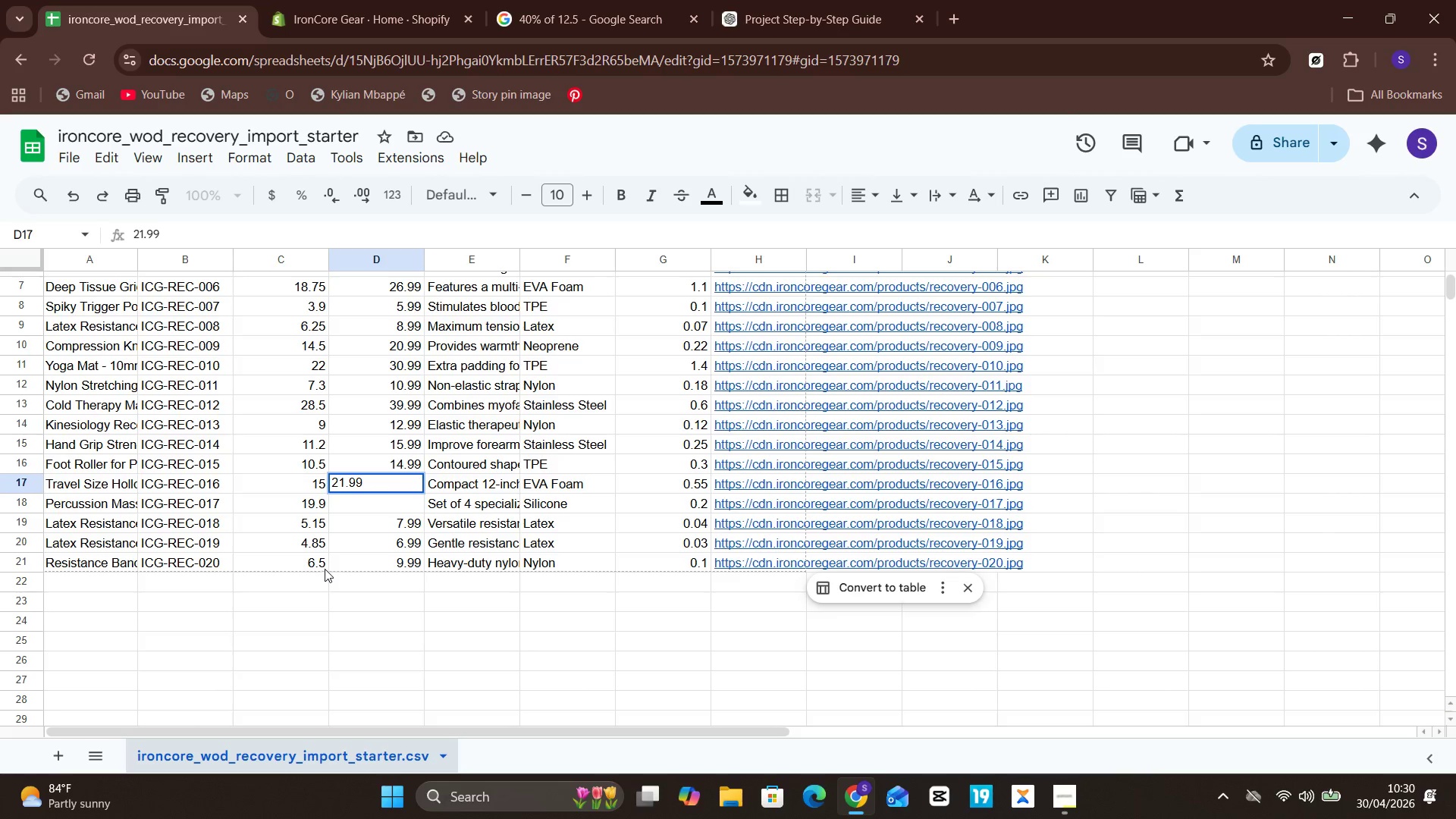 
left_click([356, 582])
 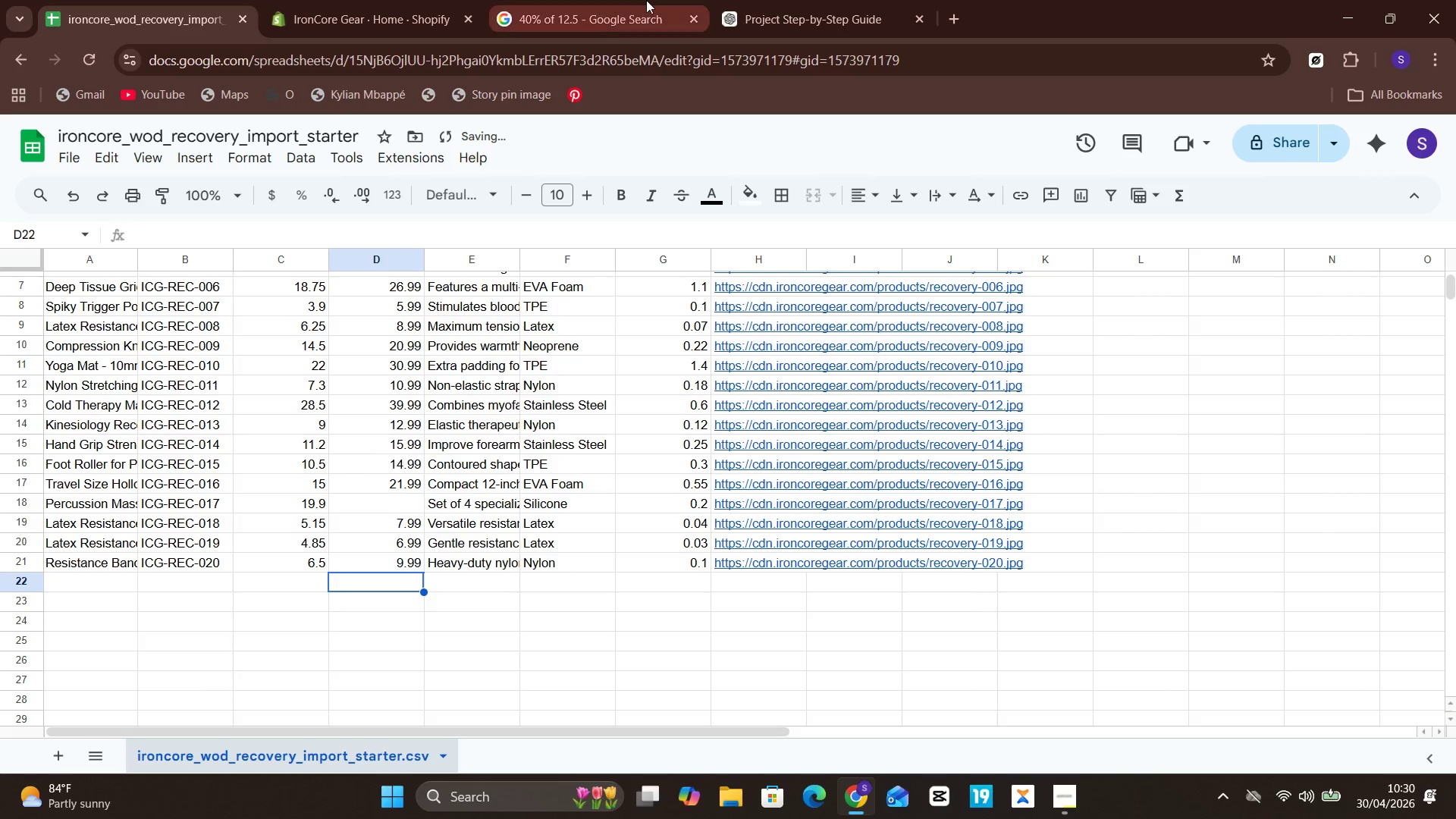 
mouse_move([794, -2])
 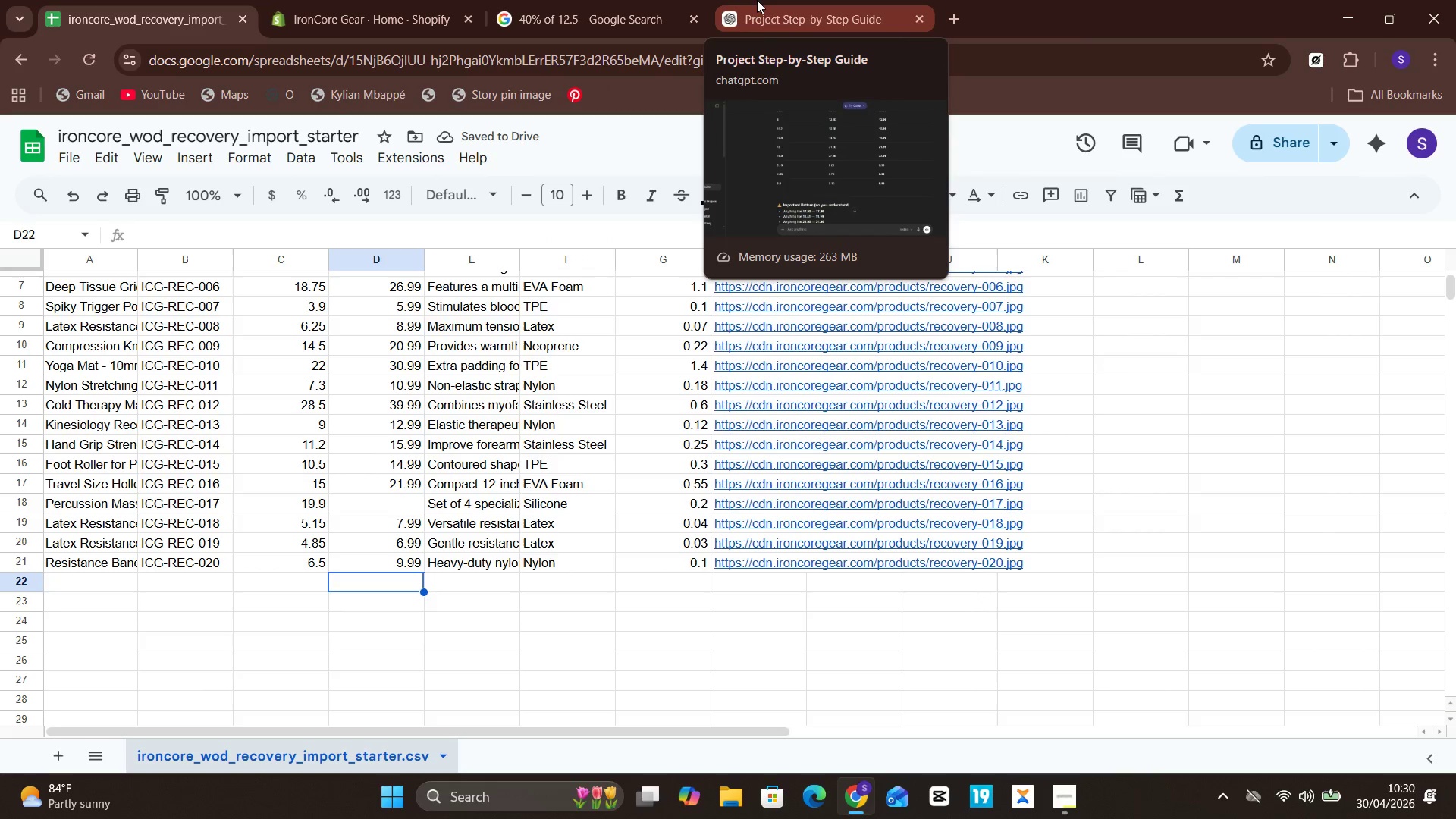 
left_click([763, 0])
 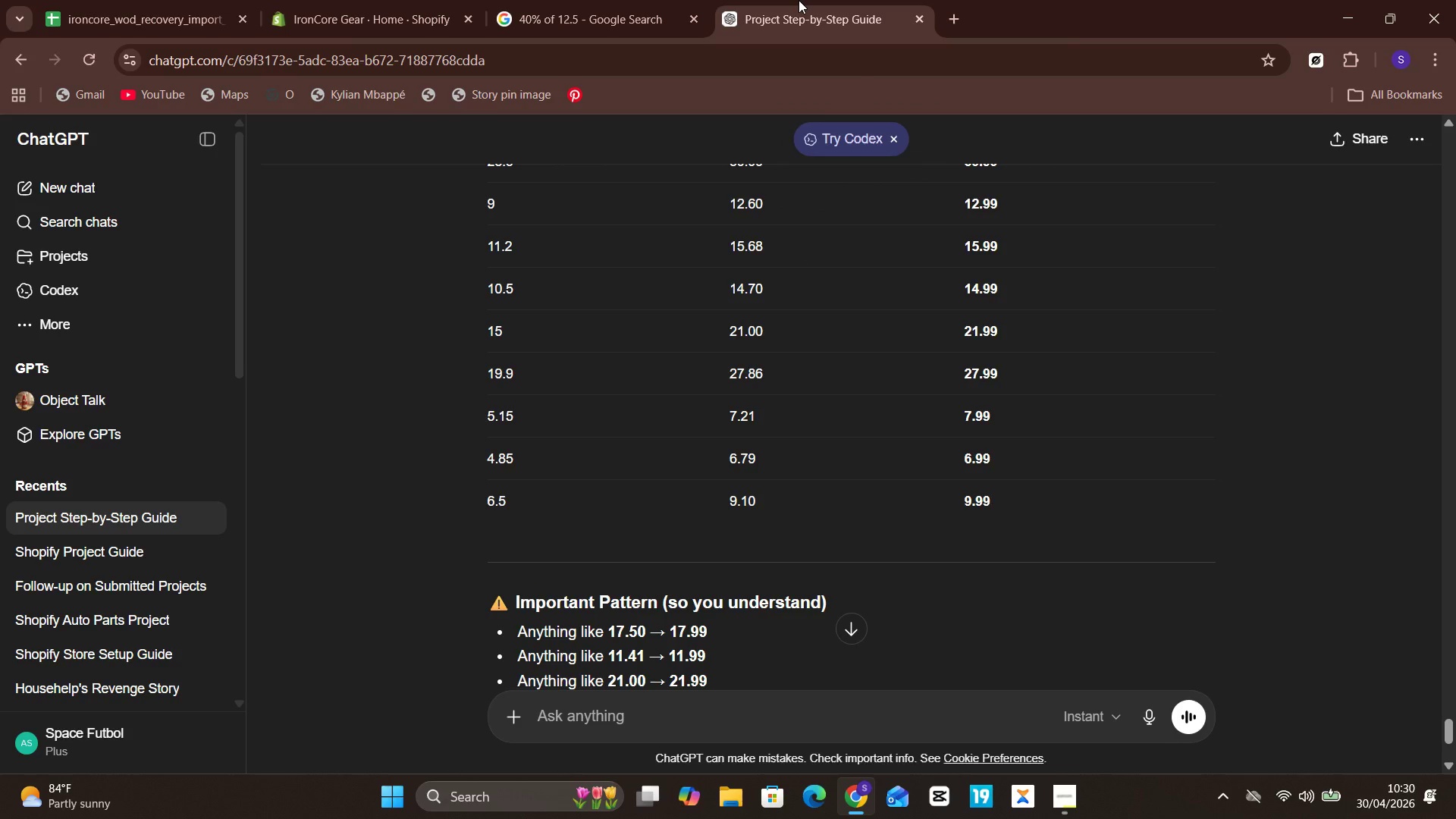 
wait(6.66)
 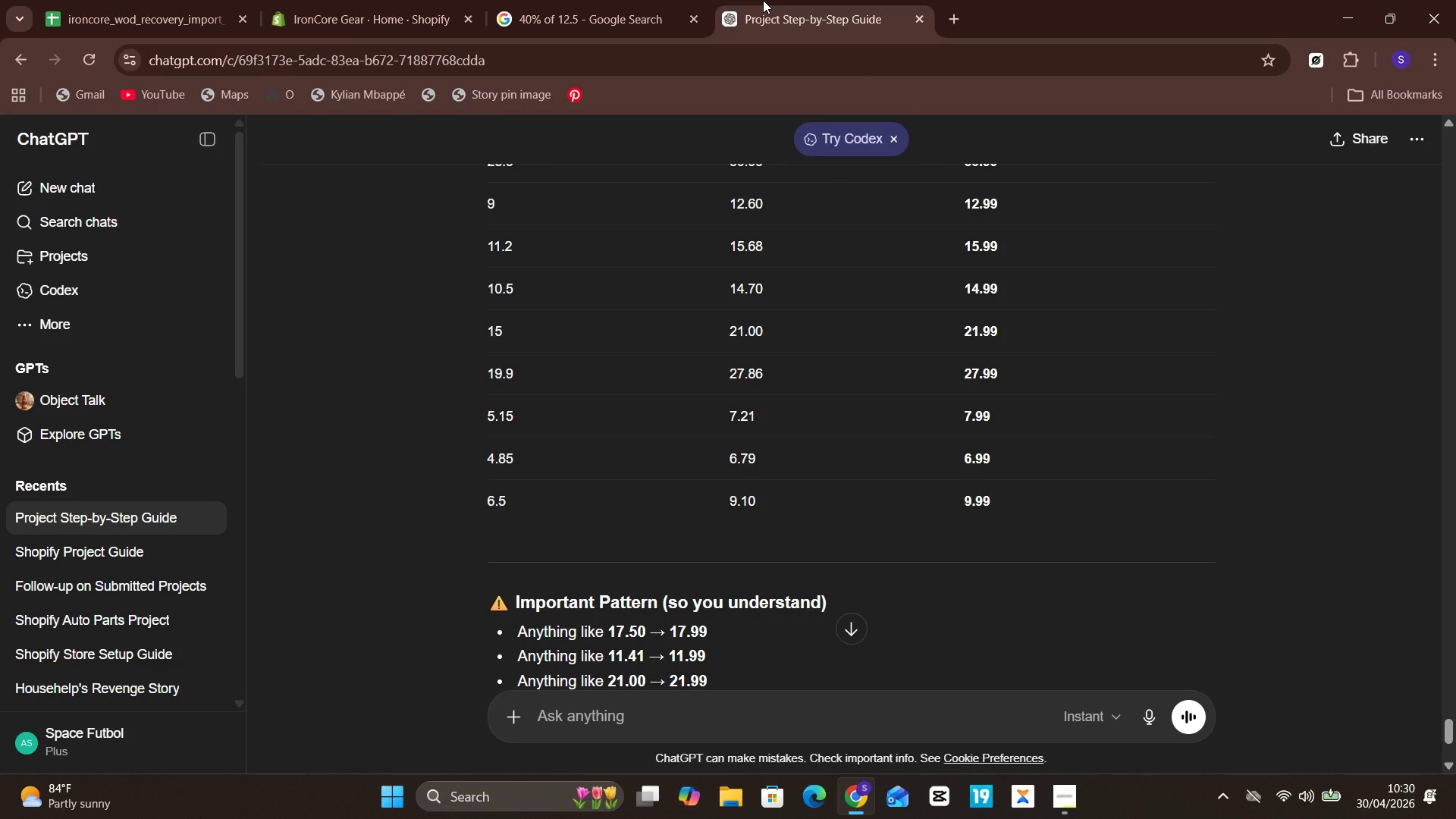 
scroll: coordinate [799, 0], scroll_direction: up, amount: 3.0
 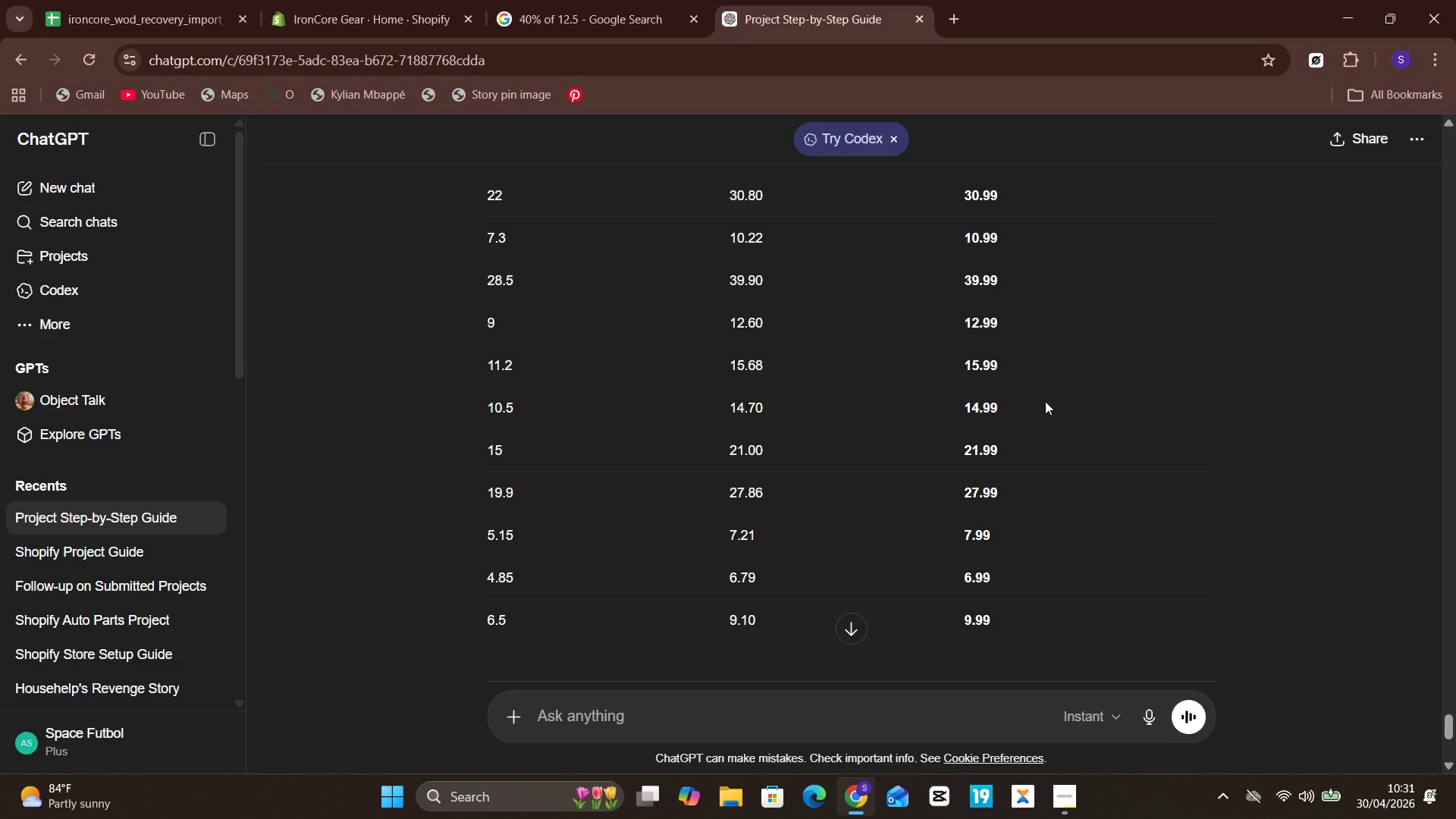 
wait(76.12)
 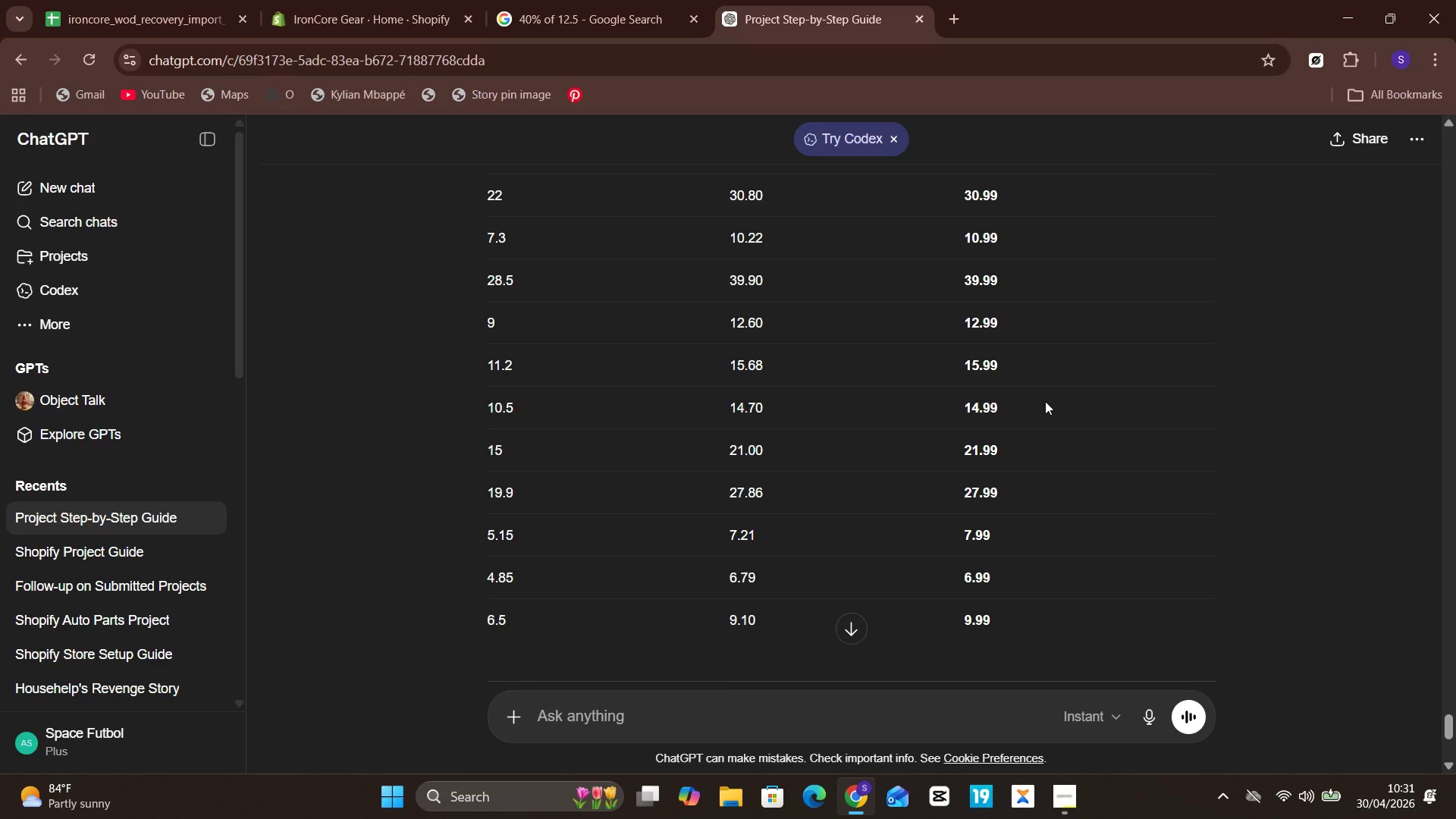 
left_click([187, 2])
 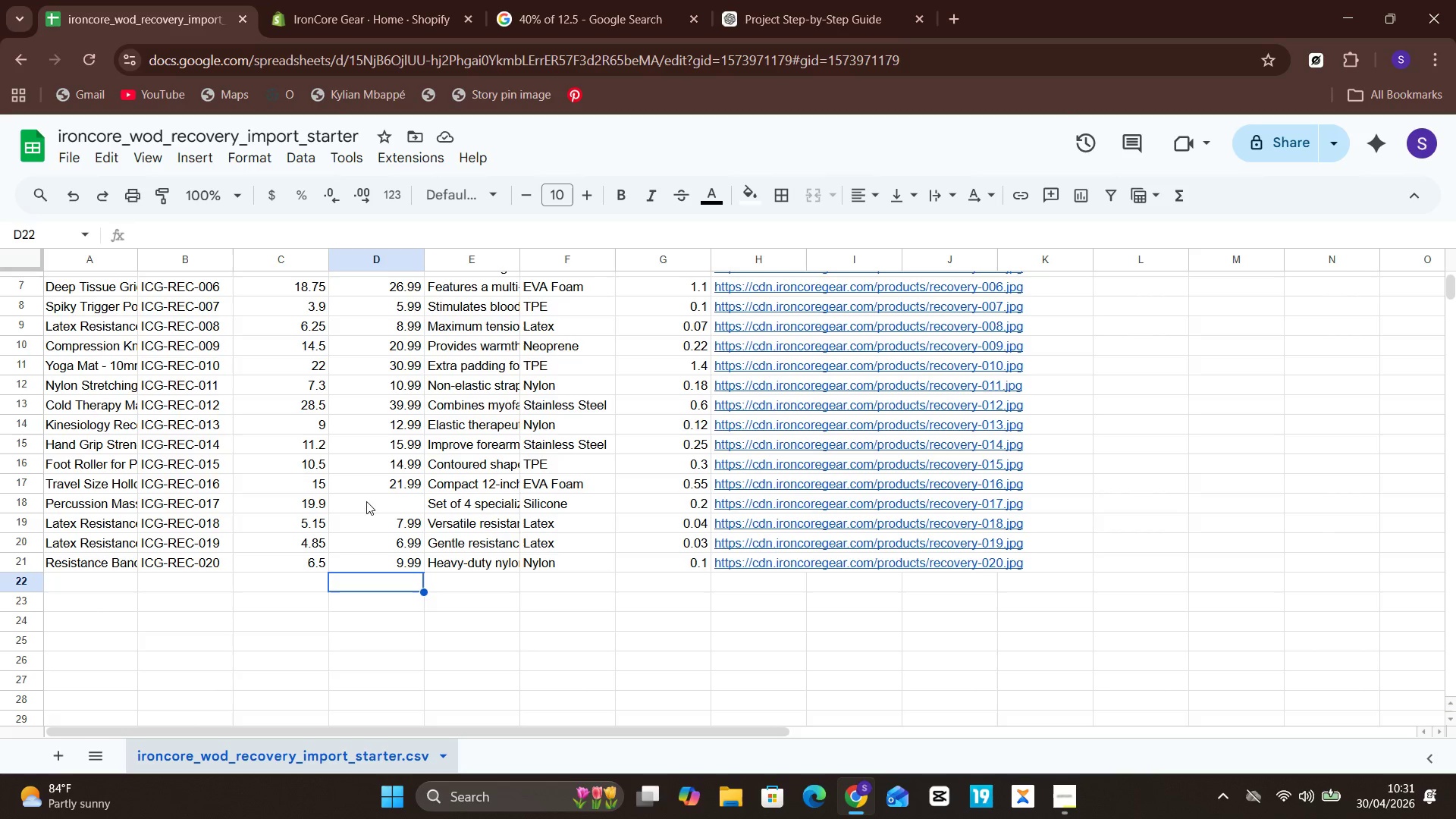 
left_click([380, 498])
 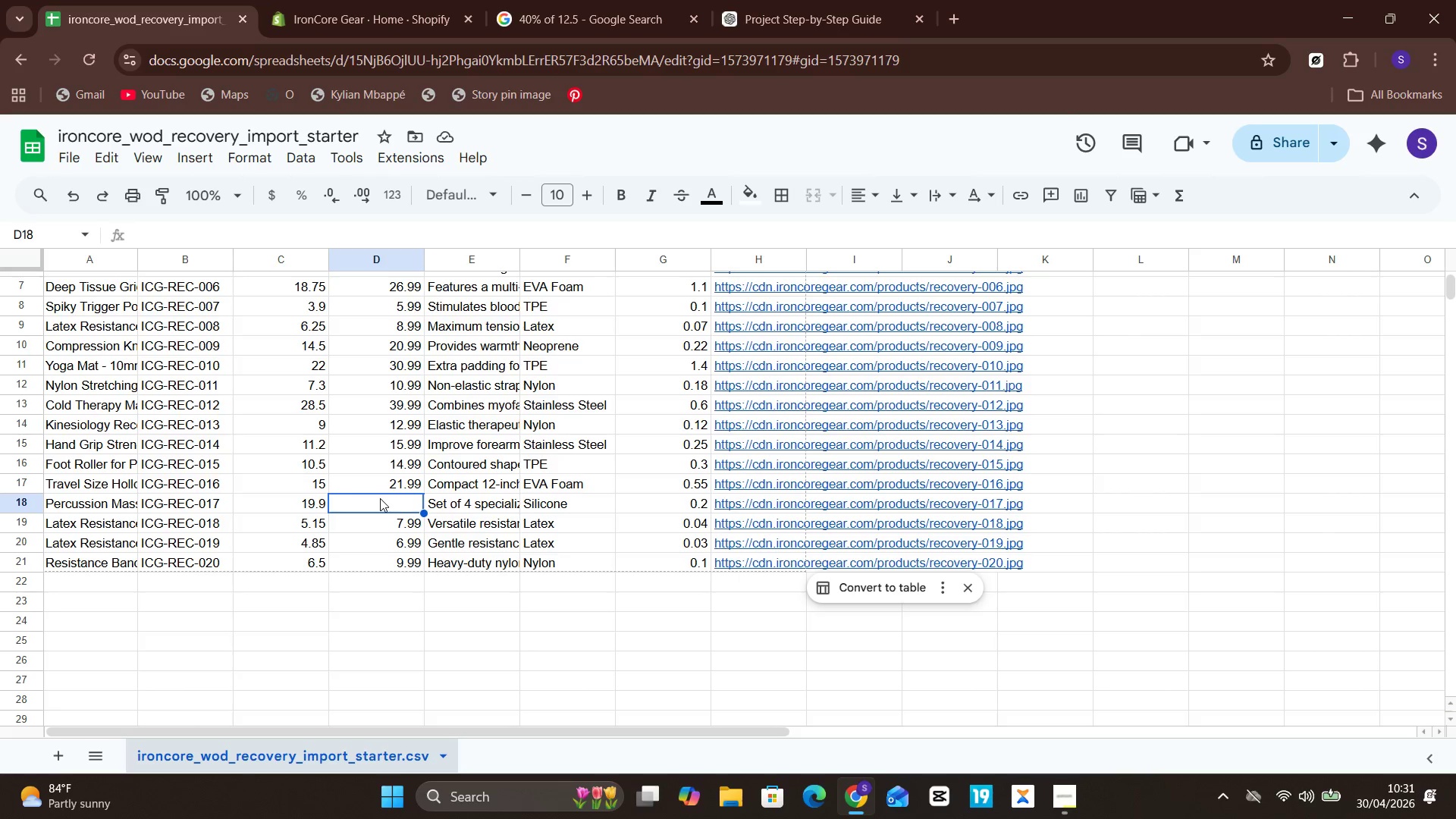 
double_click([380, 498])
 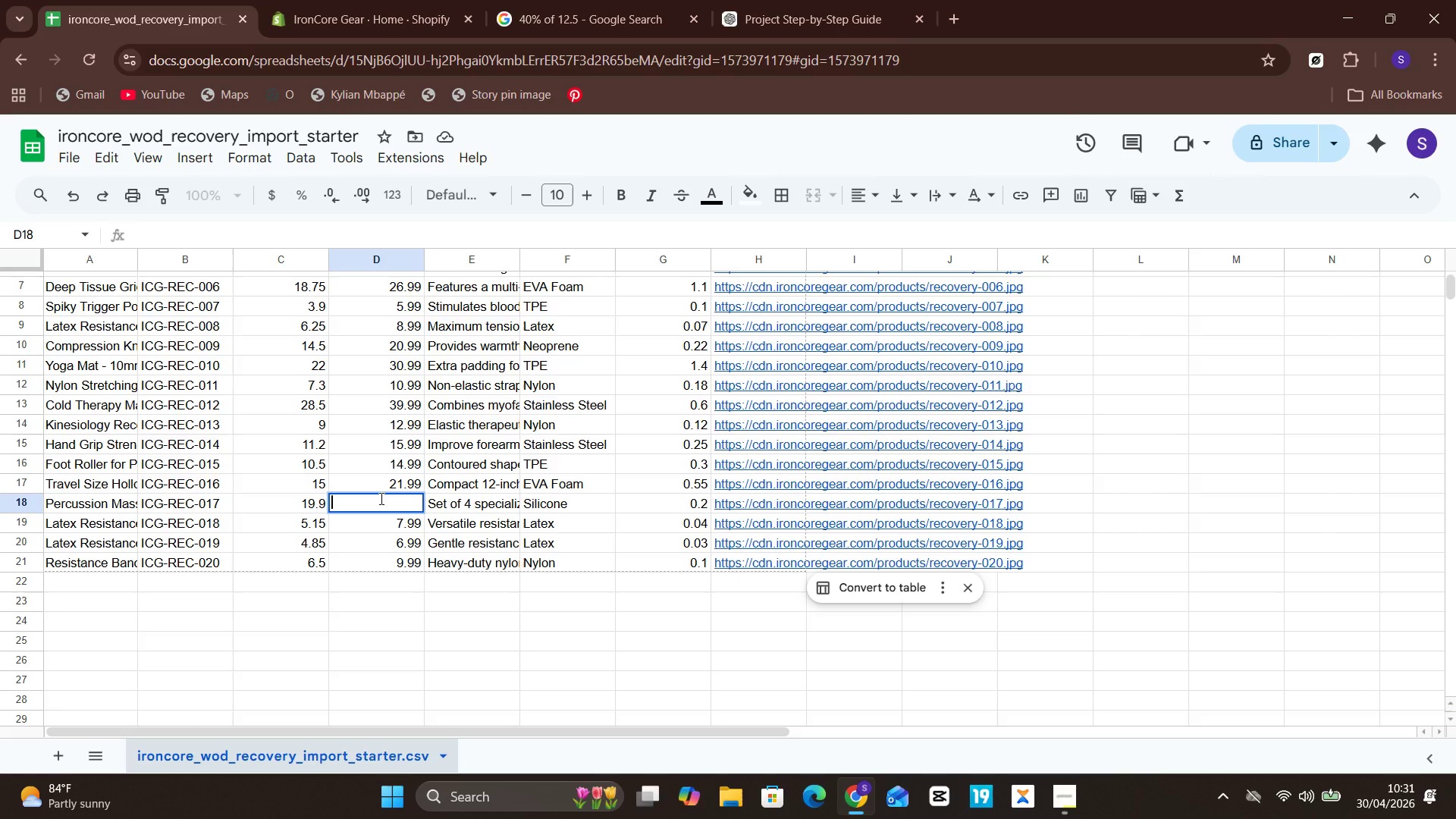 
type(27.99)
 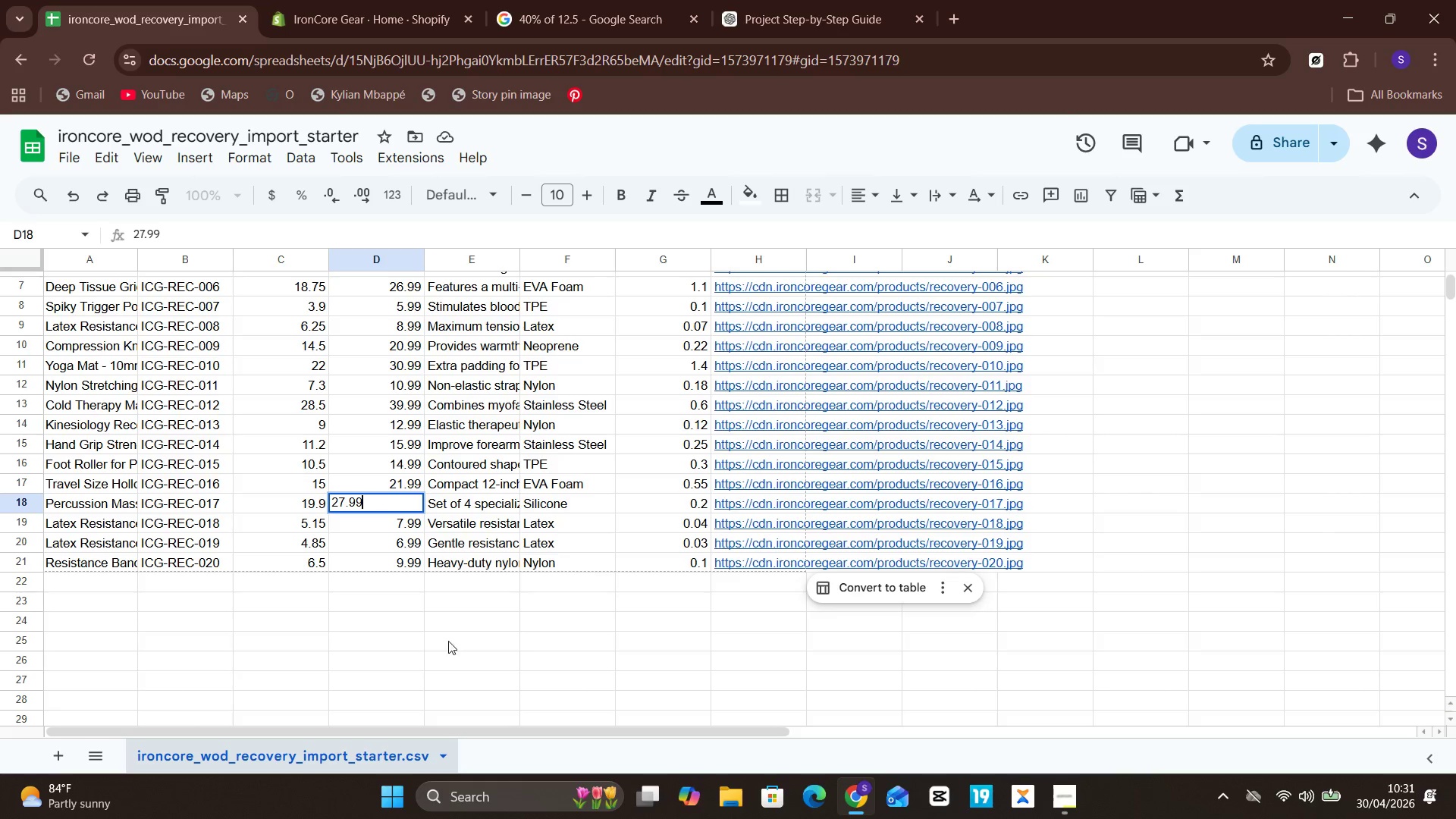 
left_click([452, 648])
 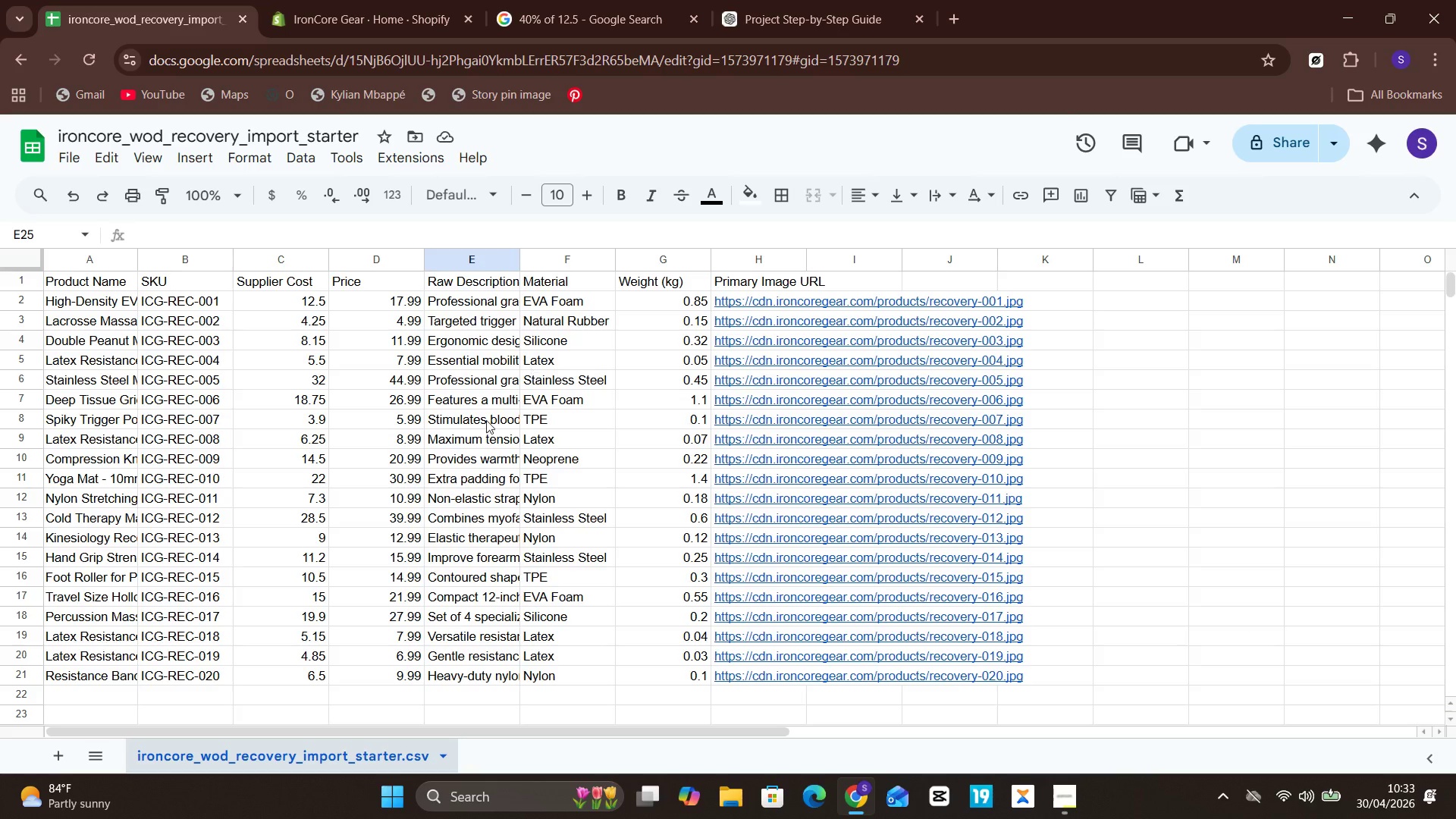 
wait(112.5)
 